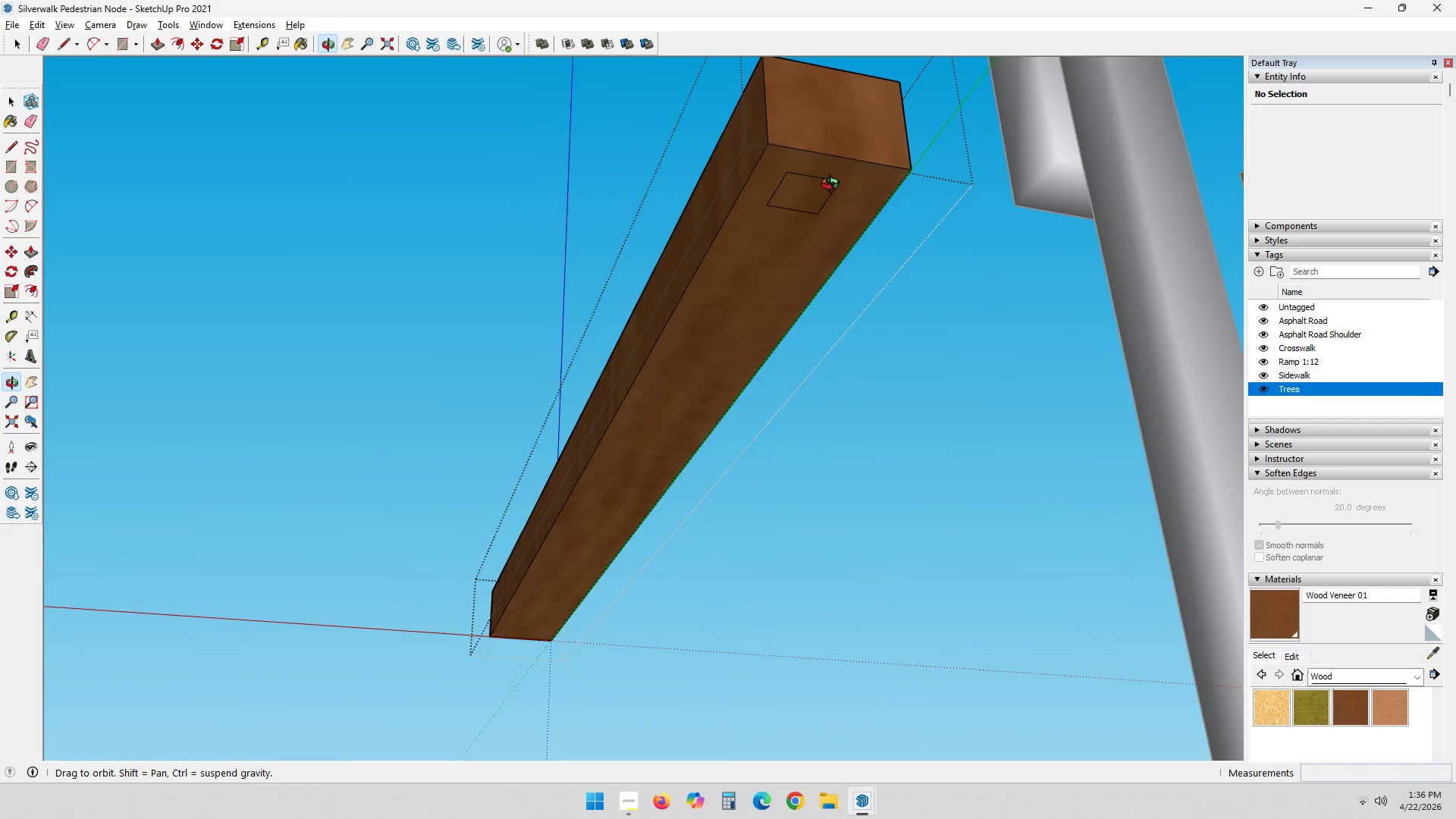 
key(Control+ControlLeft)
 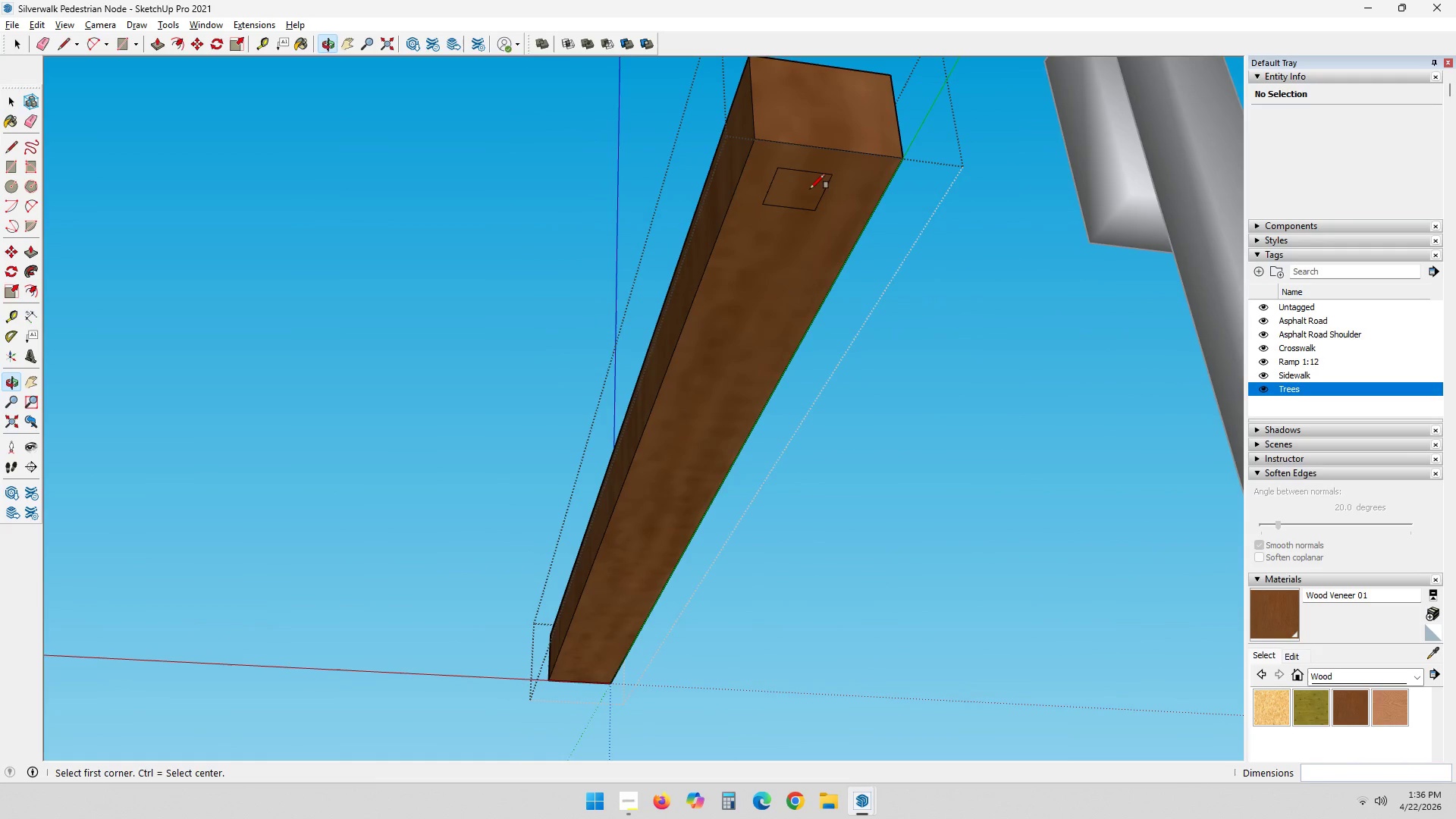 
key(Control+Z)
 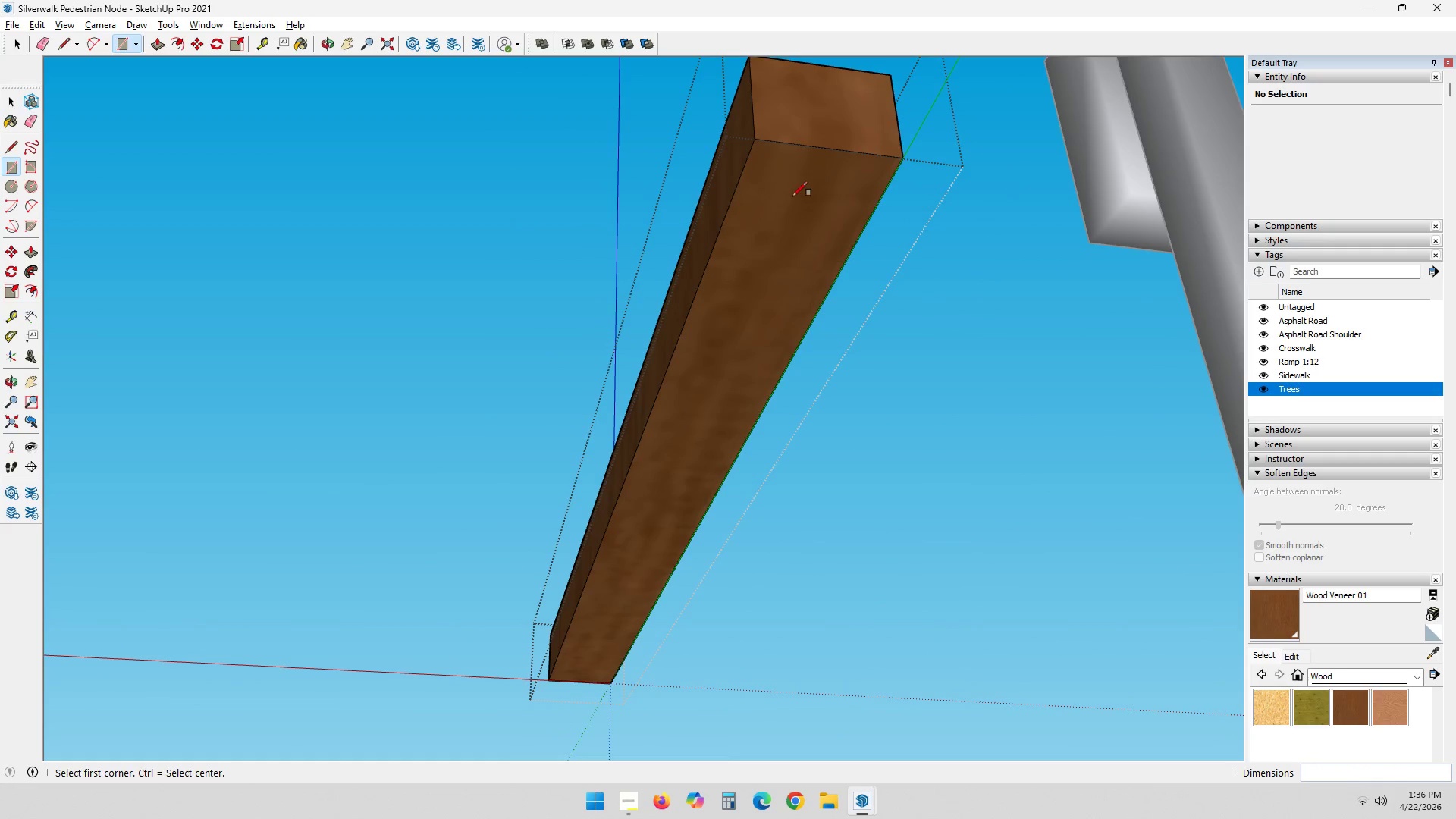 
type(rr.04..04)
key(NumpadEnter)
 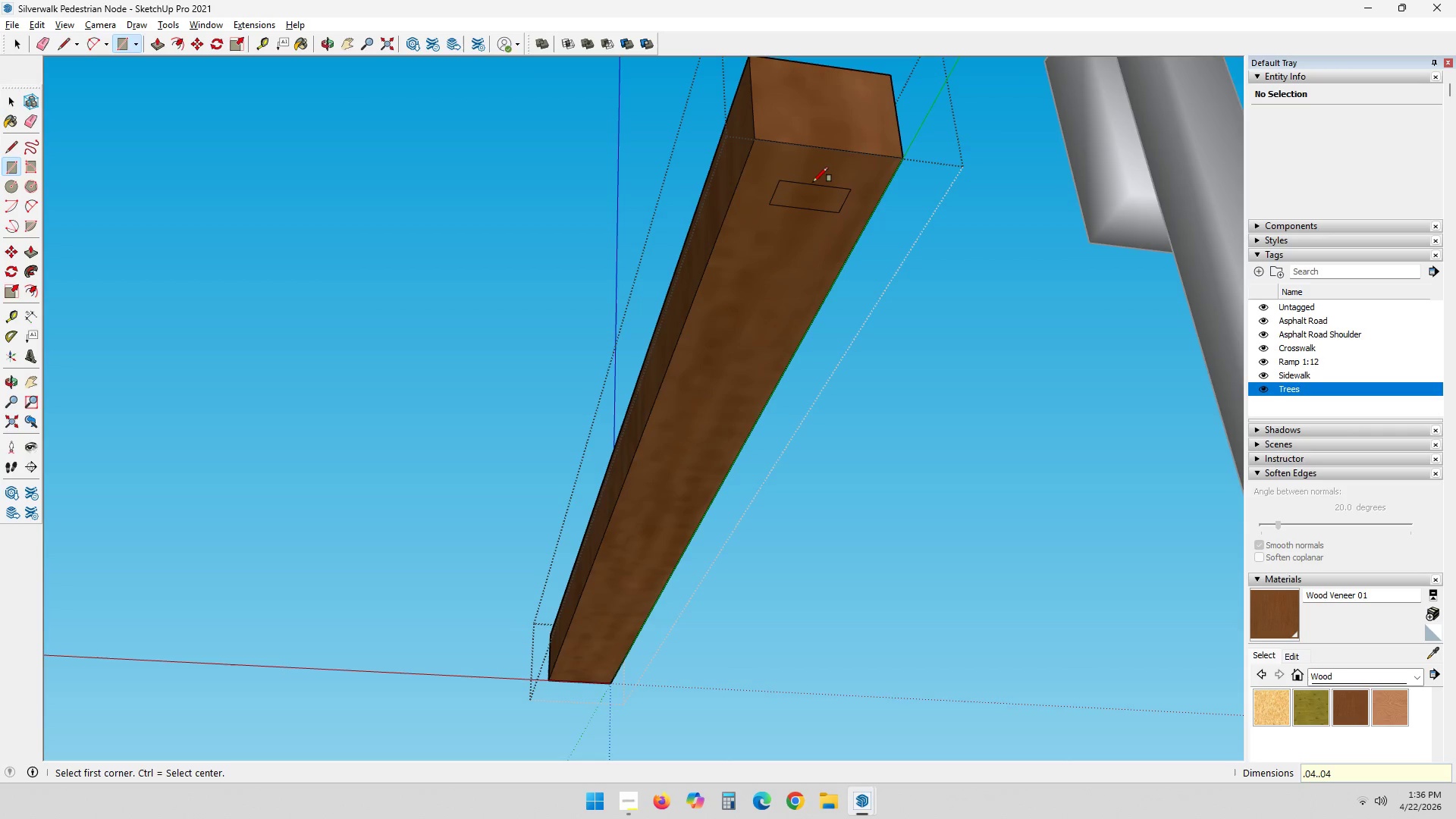 
key(Control+ControlLeft)
 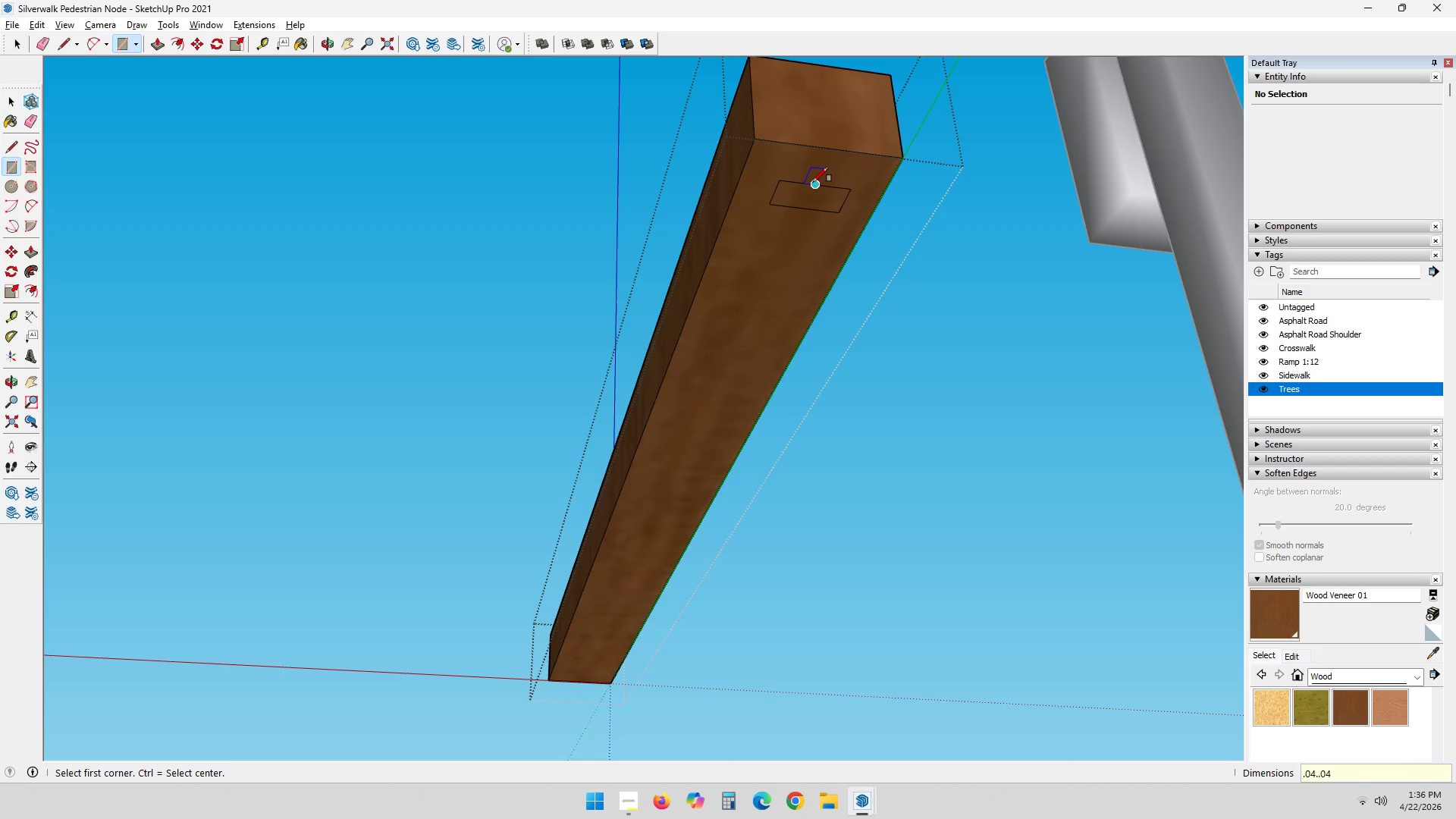 
key(Control+Z)
 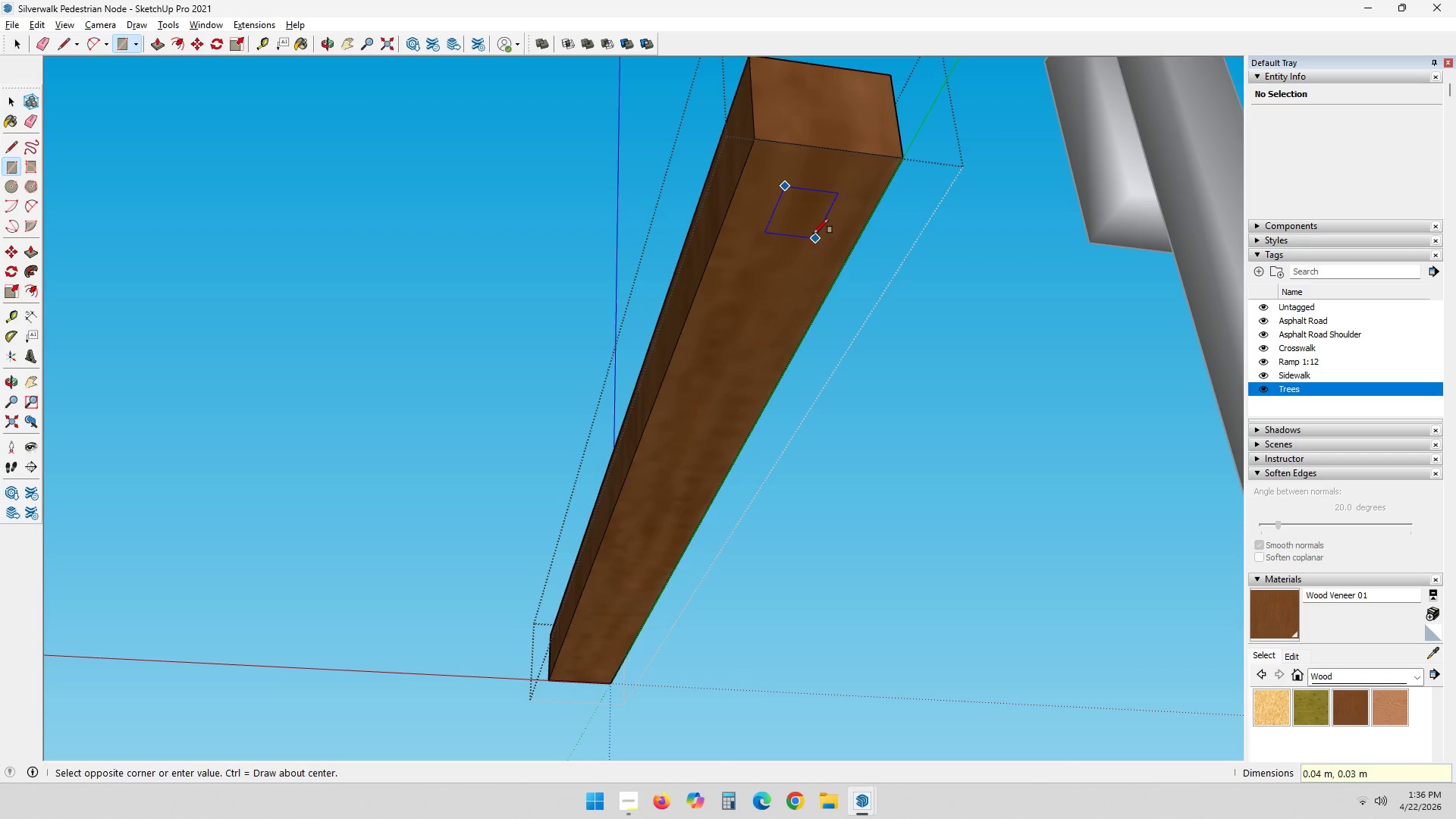 
key(NumpadDecimal)
 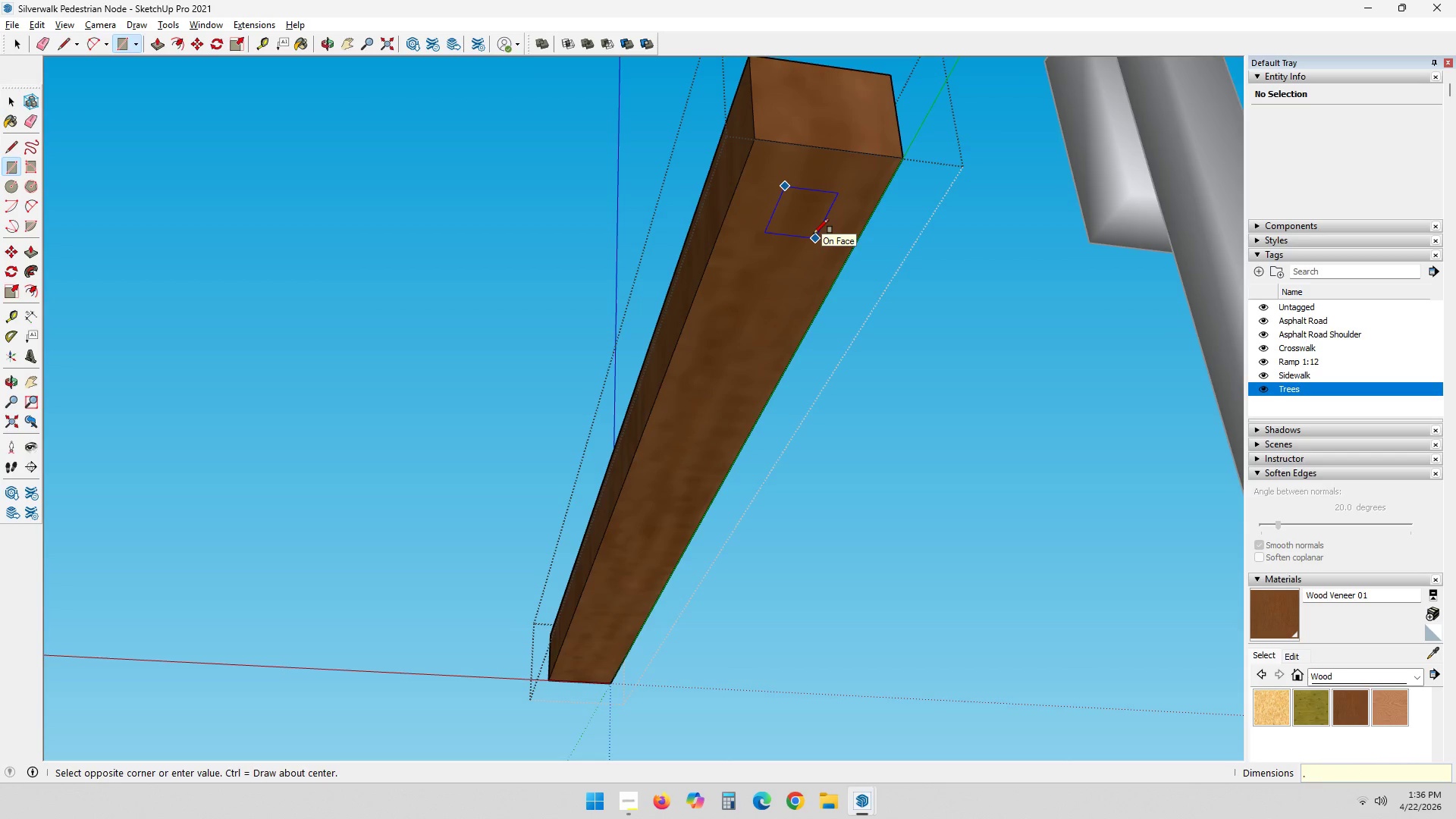 
key(Numpad0)
 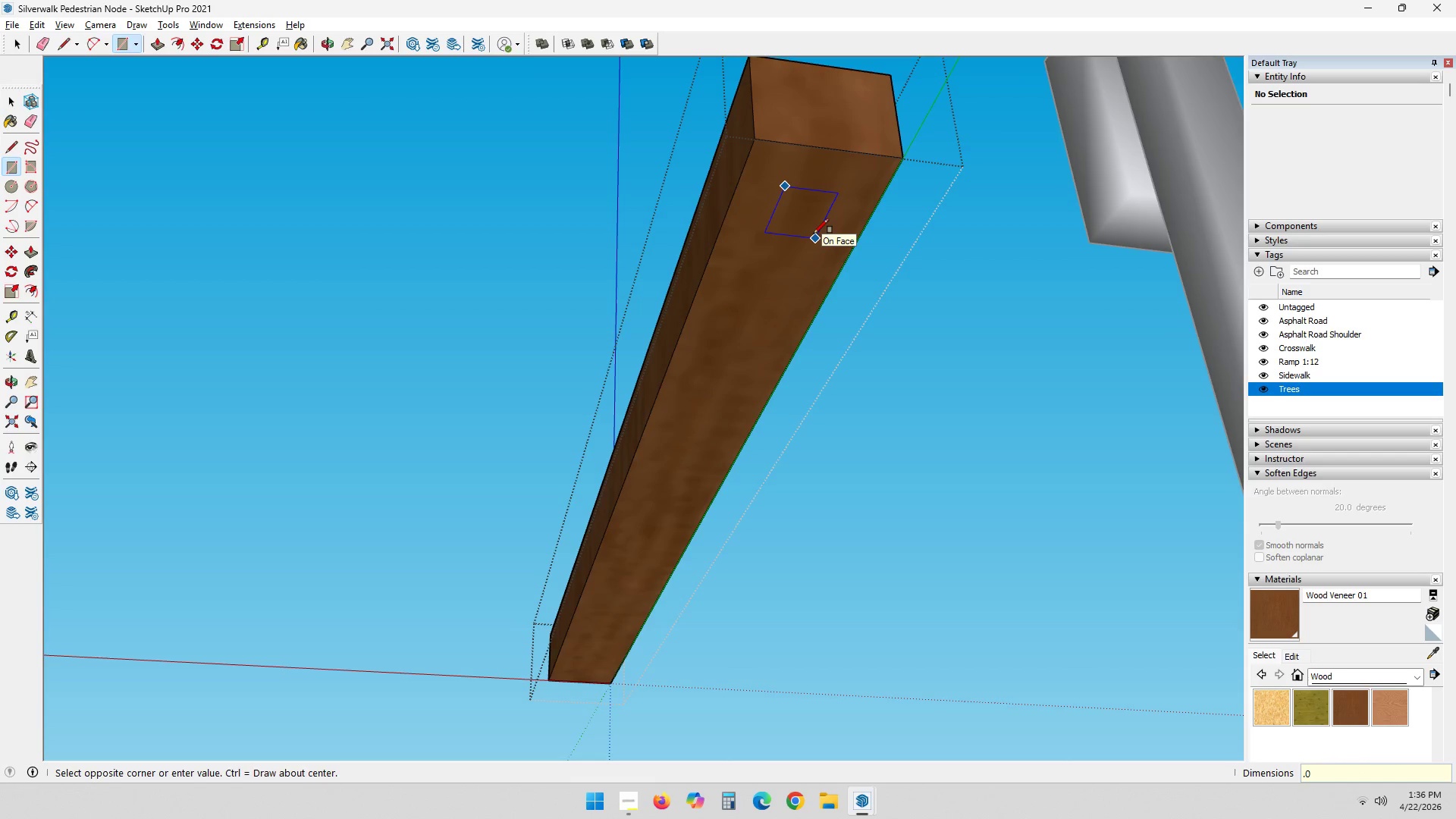 
key(Numpad4)
 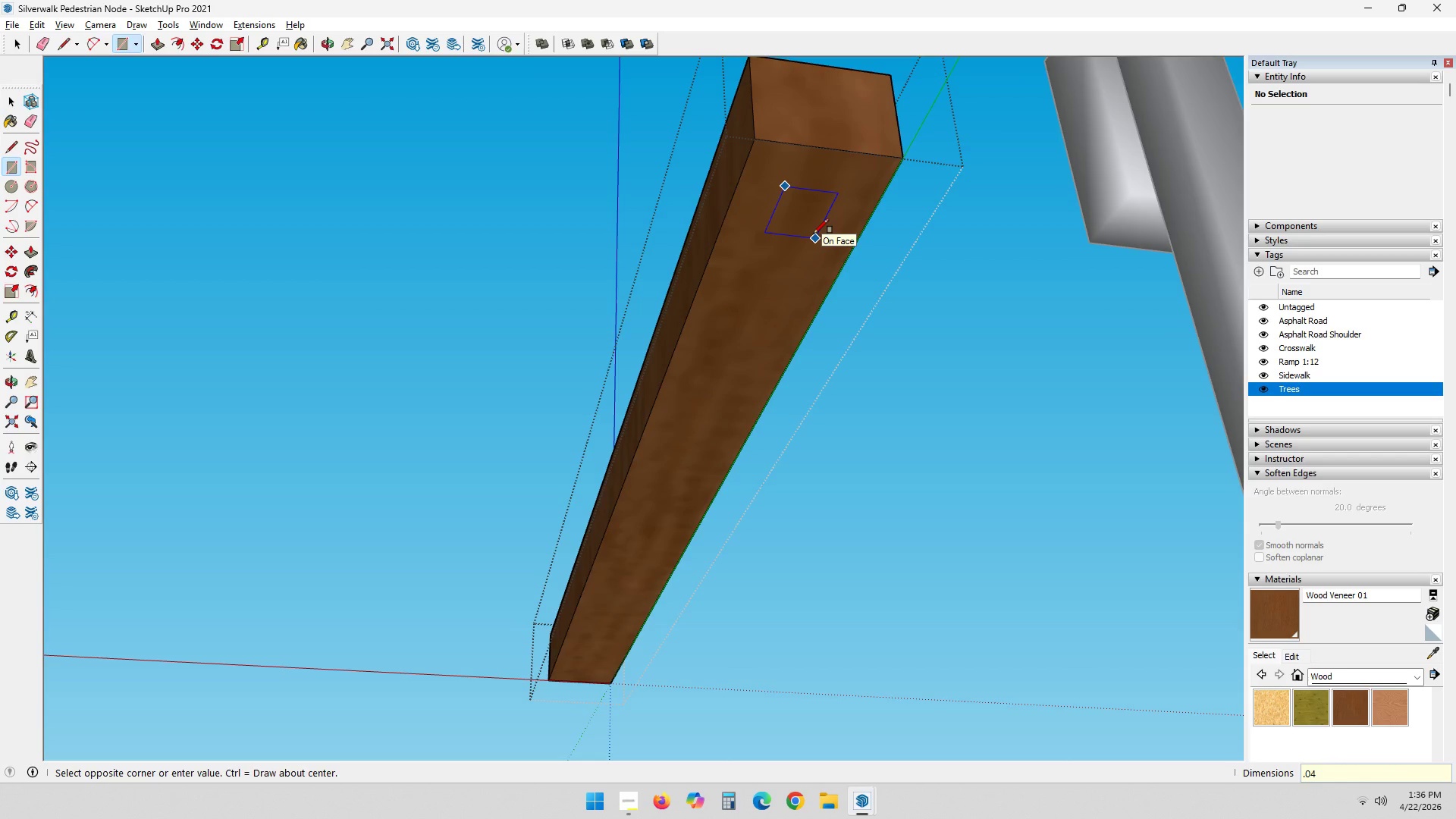 
key(Comma)
 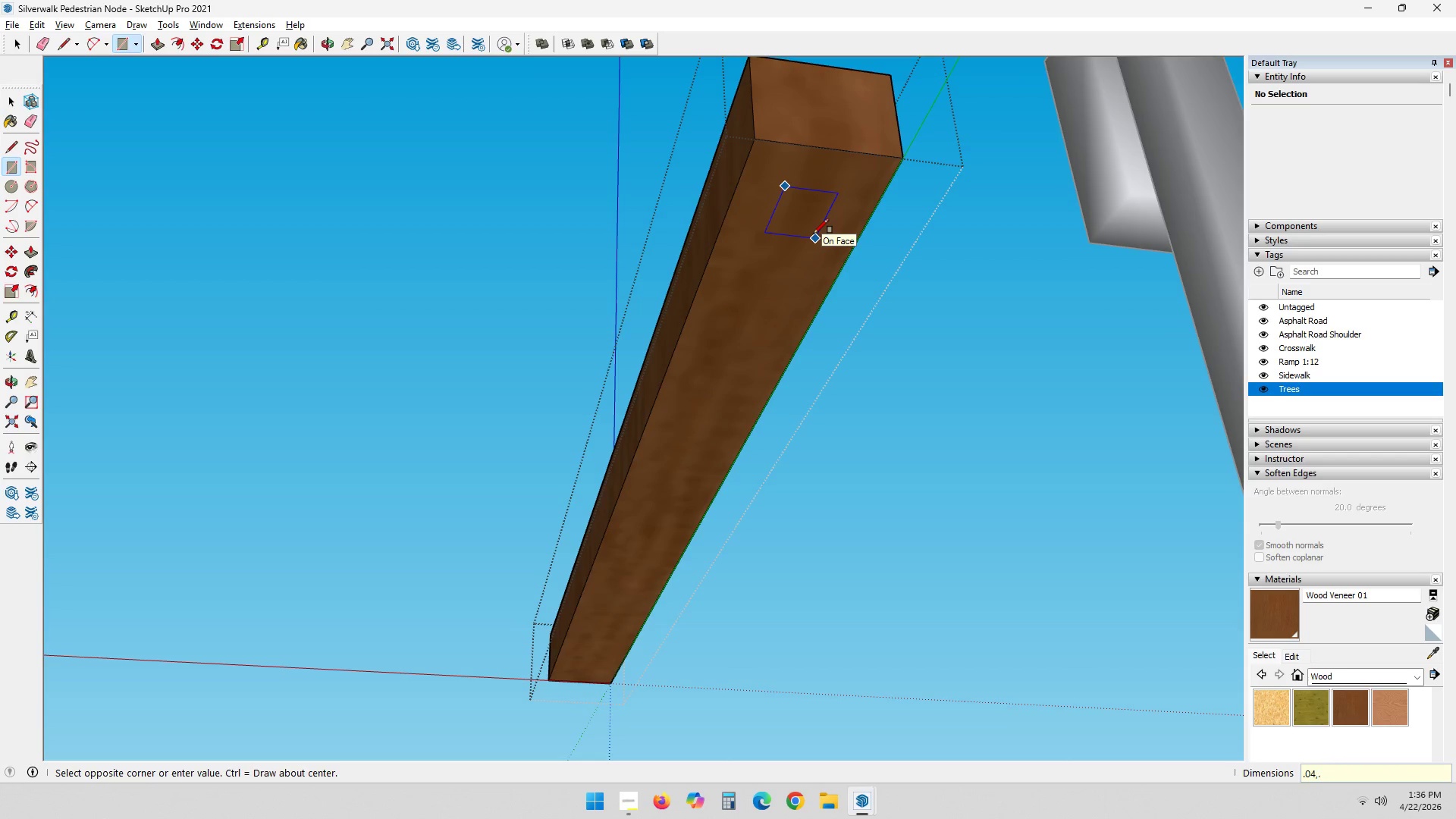 
key(NumpadDecimal)
 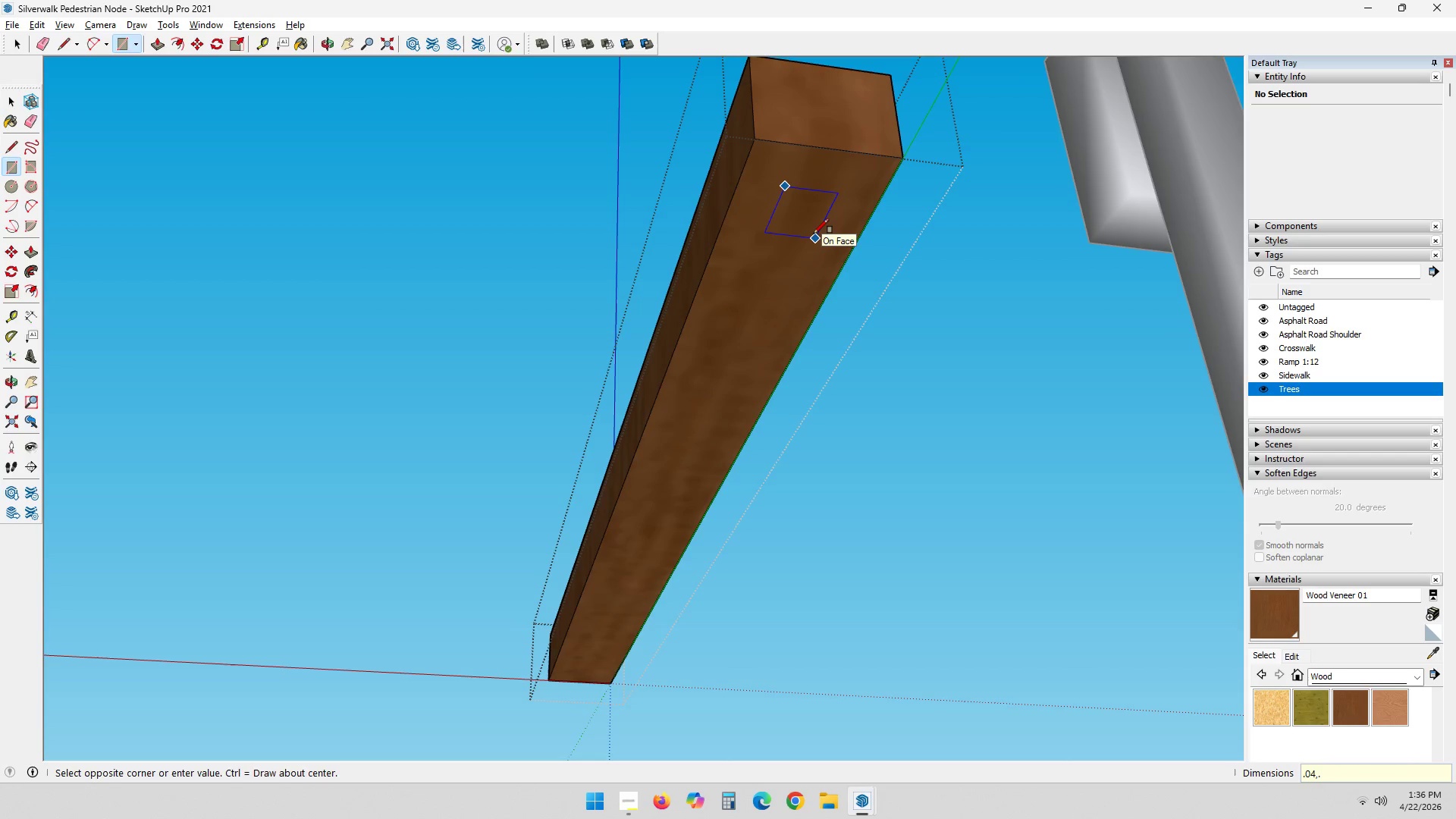 
key(Numpad0)
 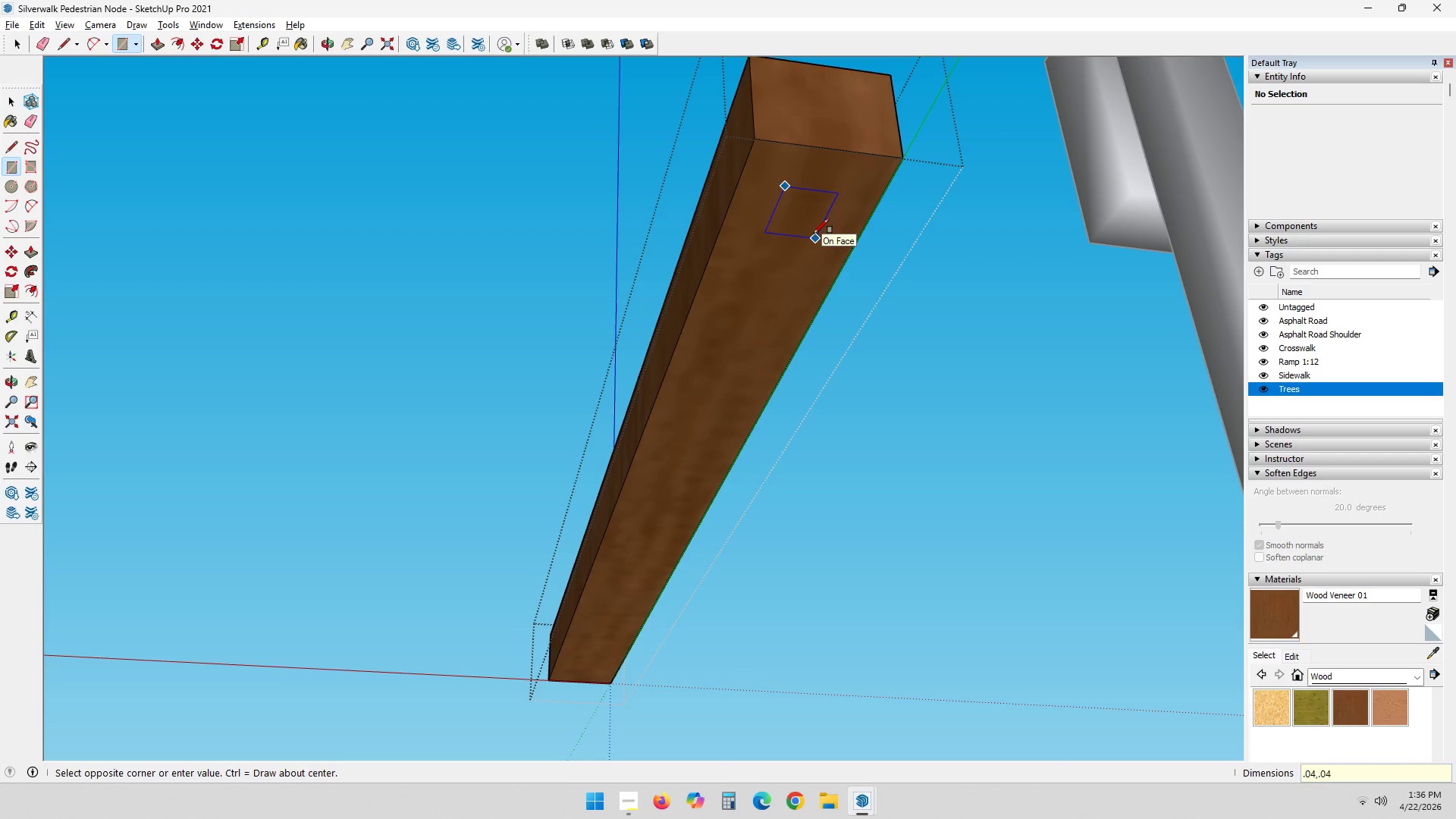 
key(Numpad4)
 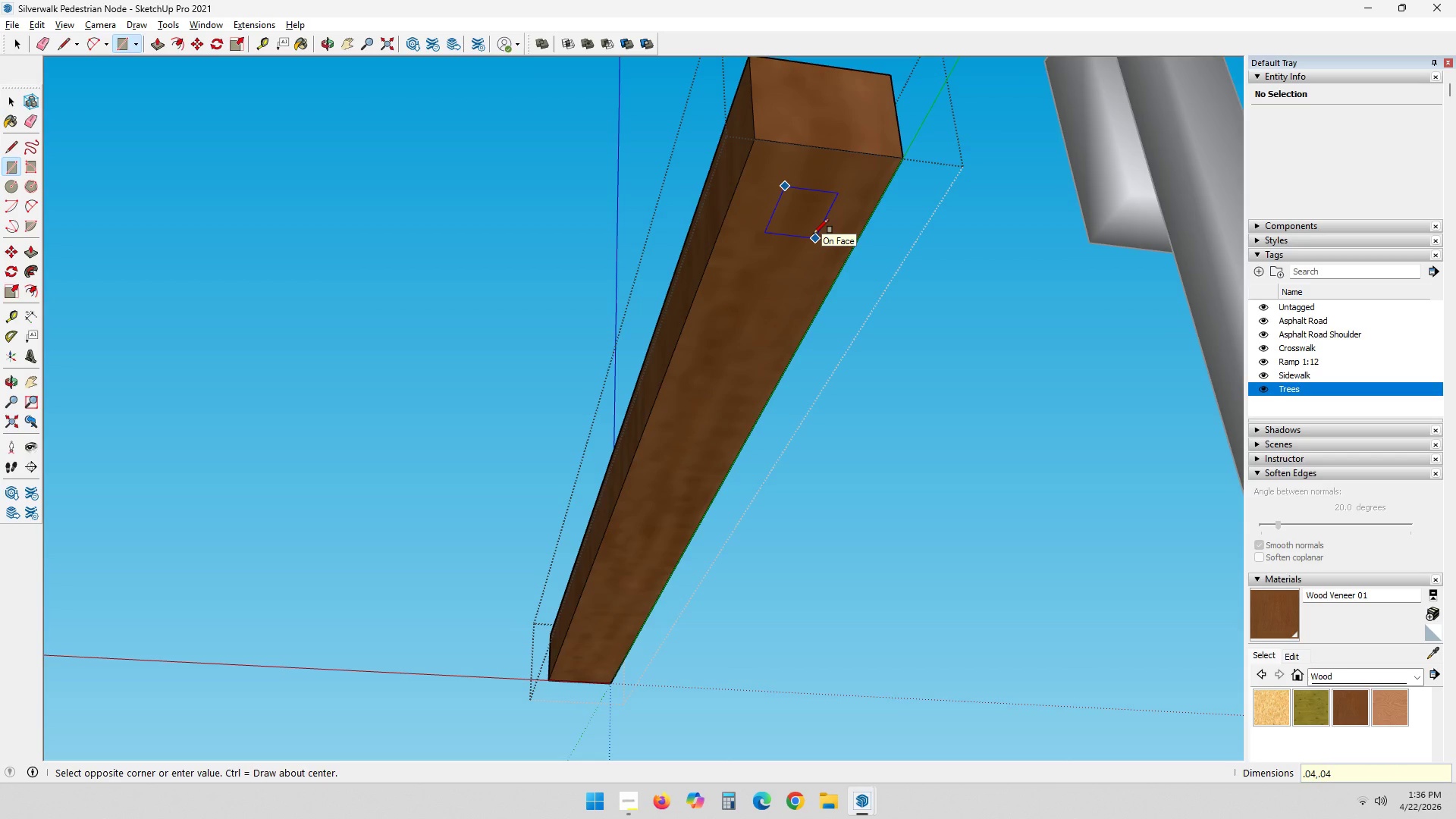 
key(NumpadEnter)
 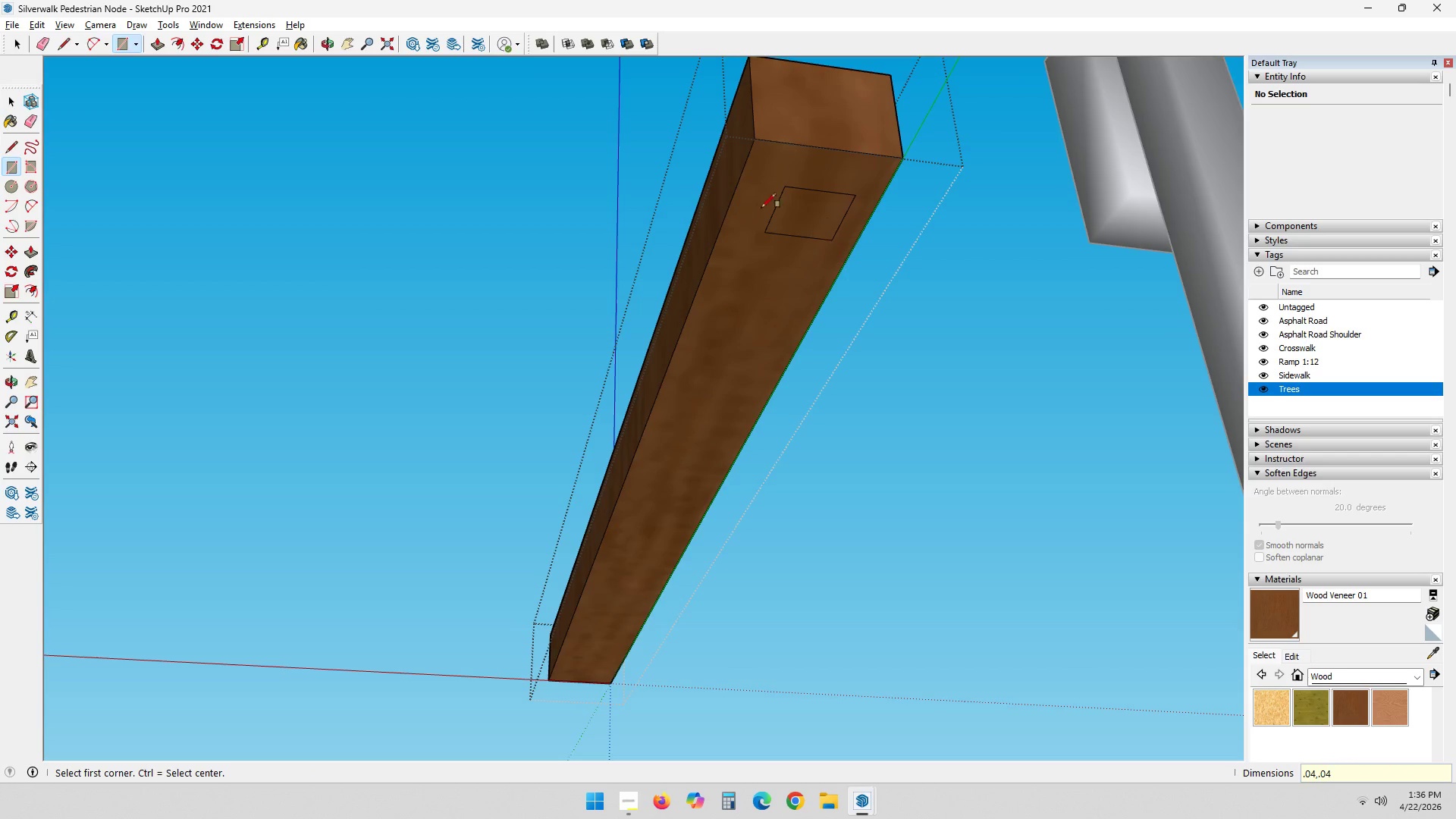 
scroll: coordinate [811, 171], scroll_direction: up, amount: 6.0
 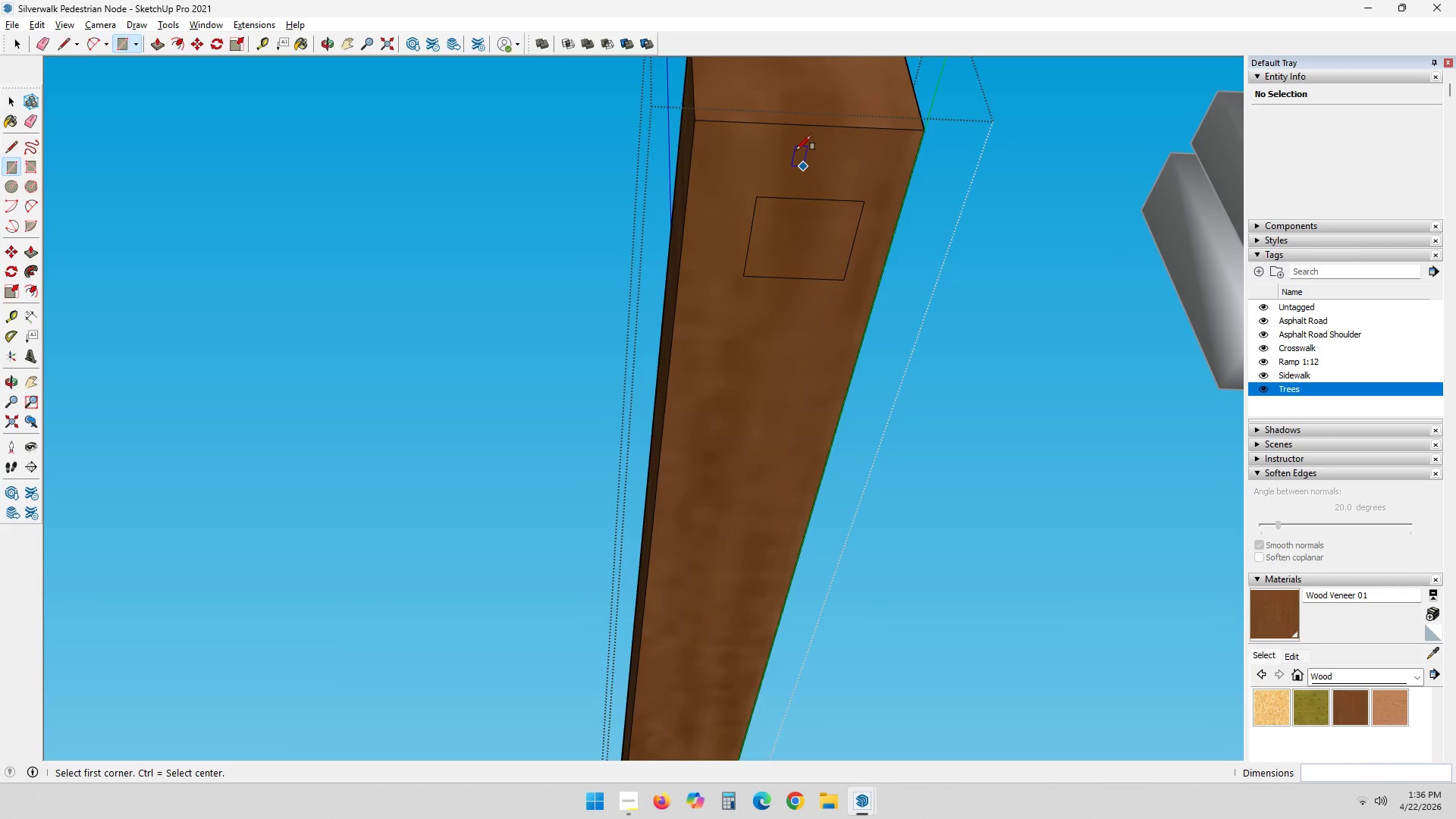 
type( nm)
 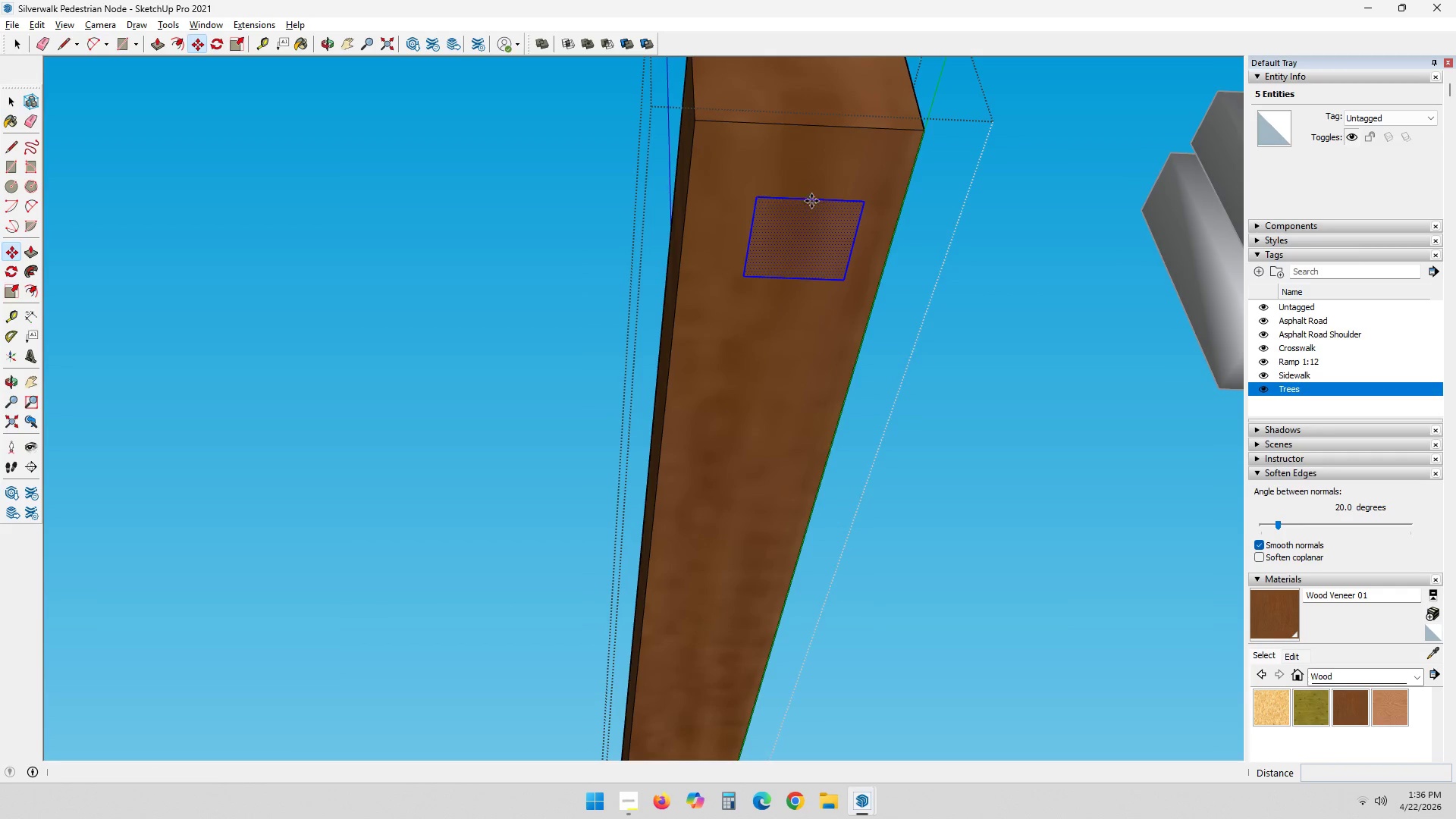 
left_click_drag(start_coordinate=[736, 176], to_coordinate=[890, 307])
 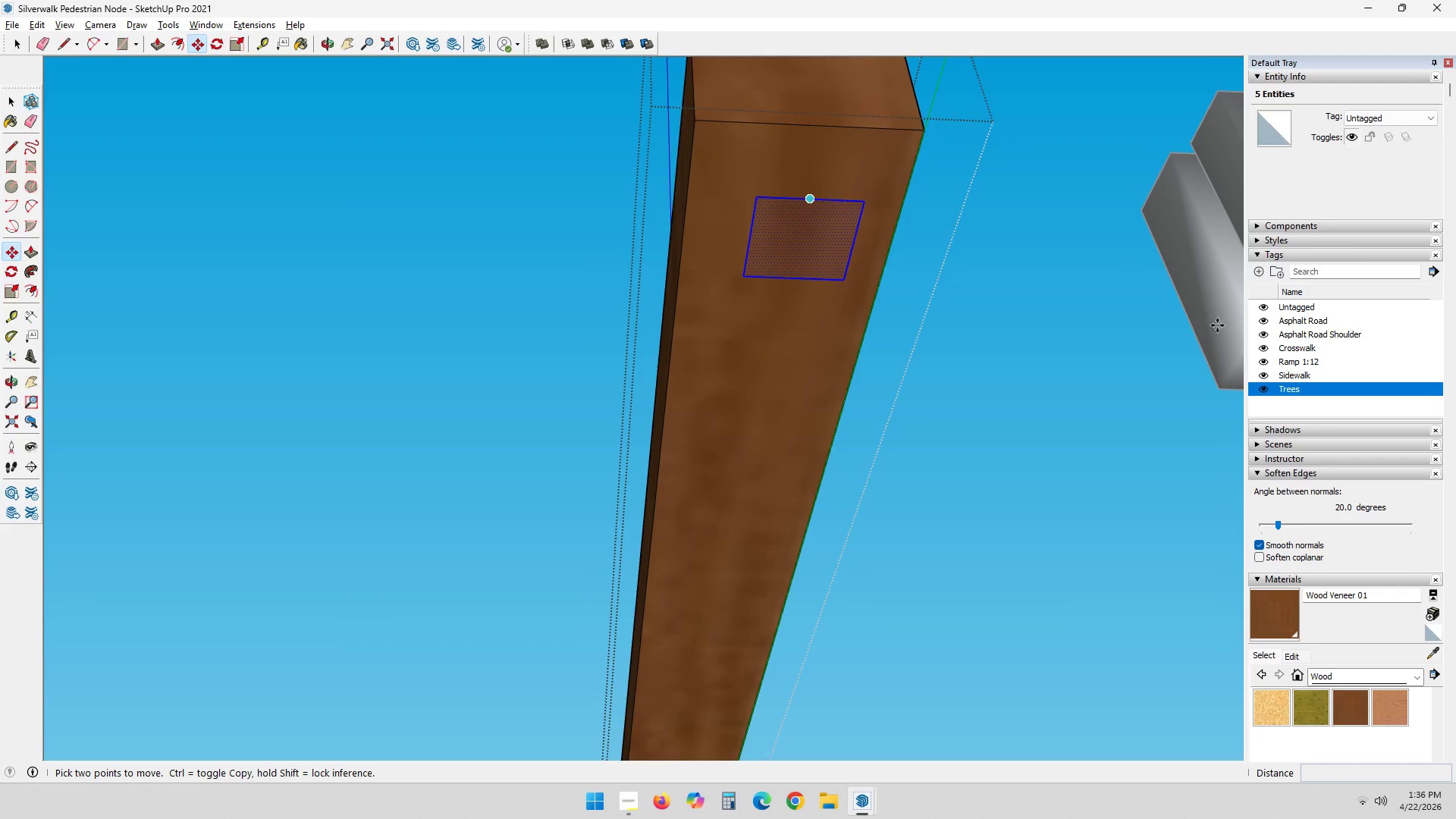 
wait(6.53)
 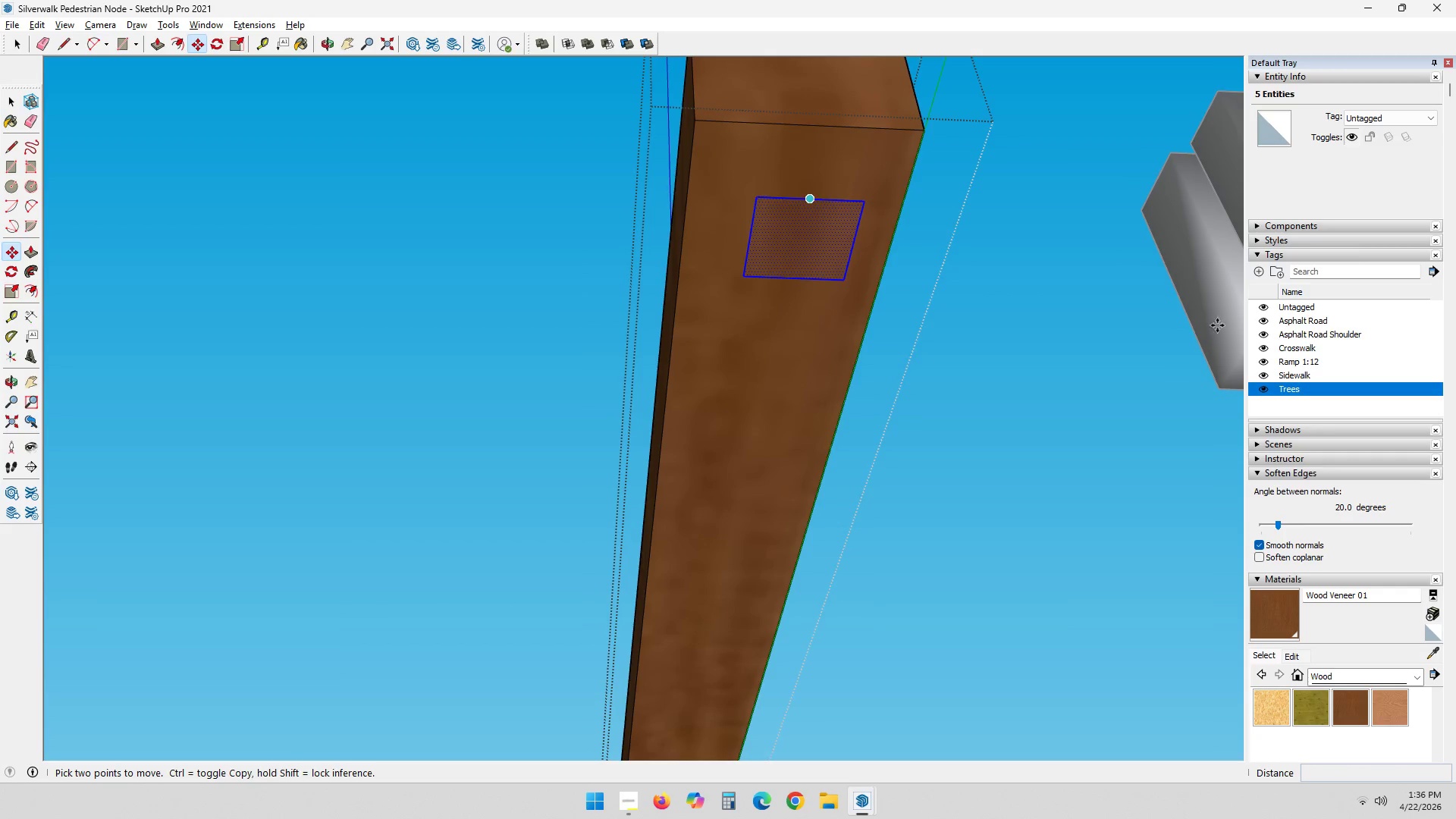 
double_click([1265, 358])
 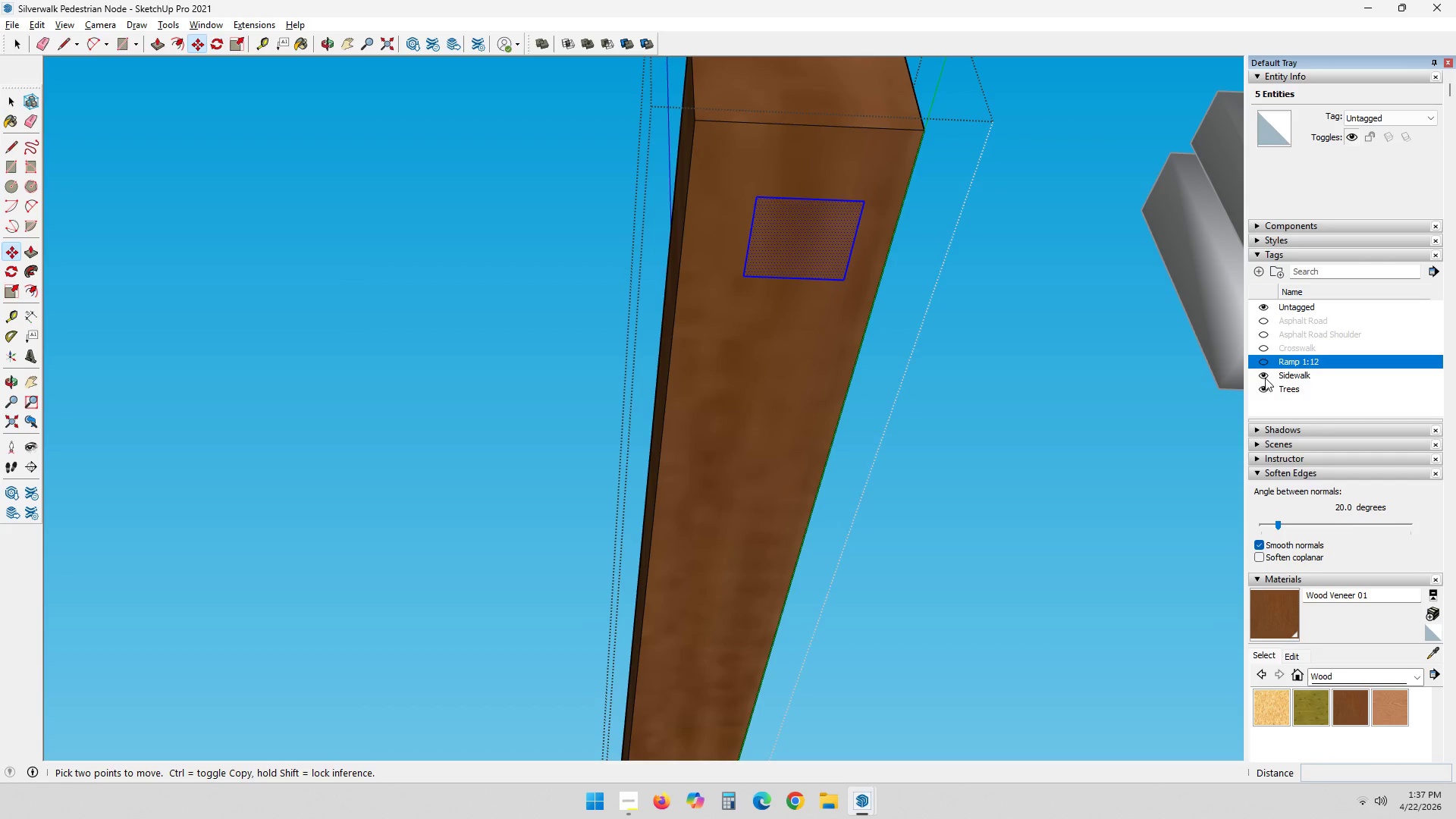 
triple_click([1265, 376])
 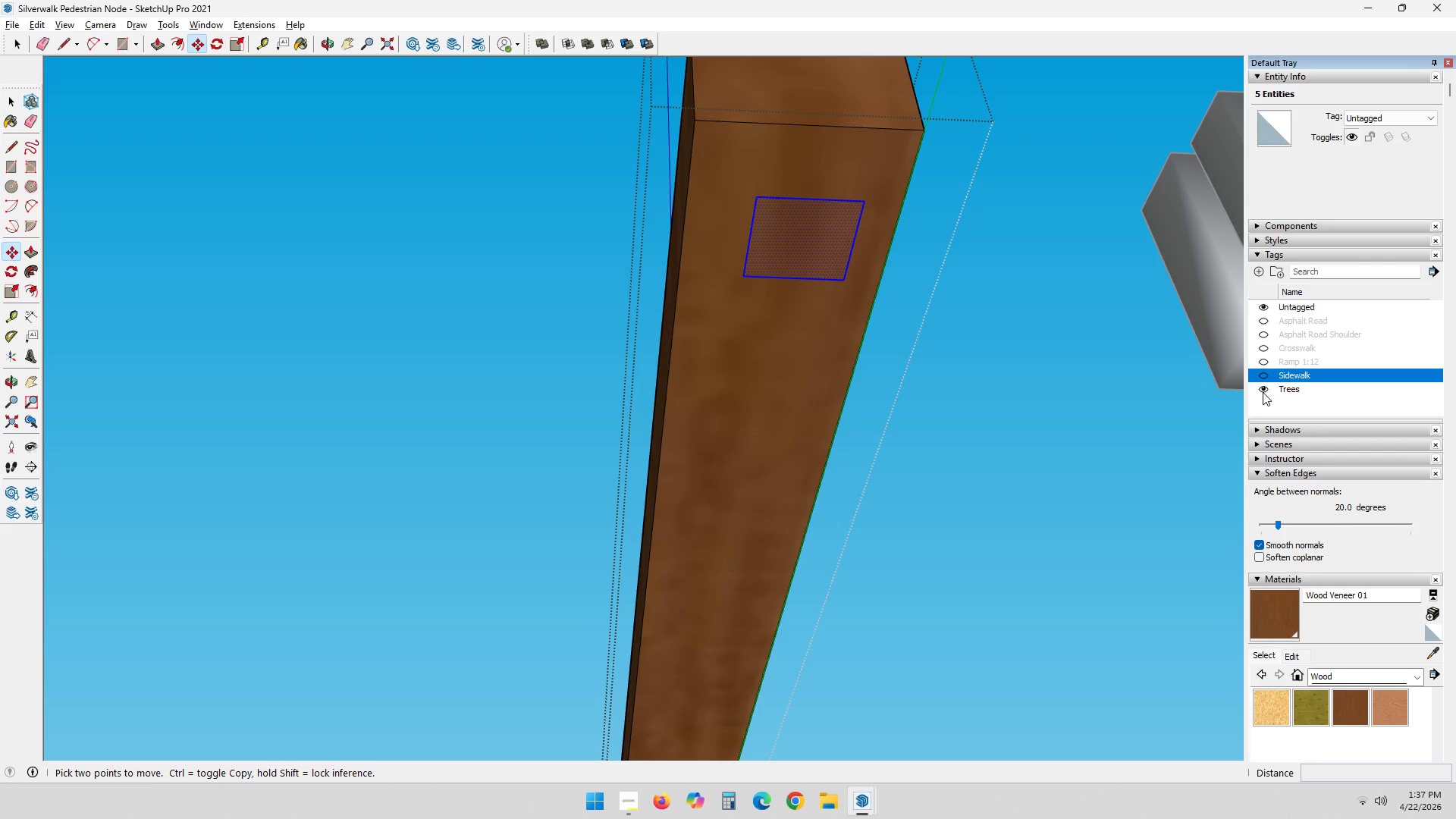 
triple_click([1262, 390])
 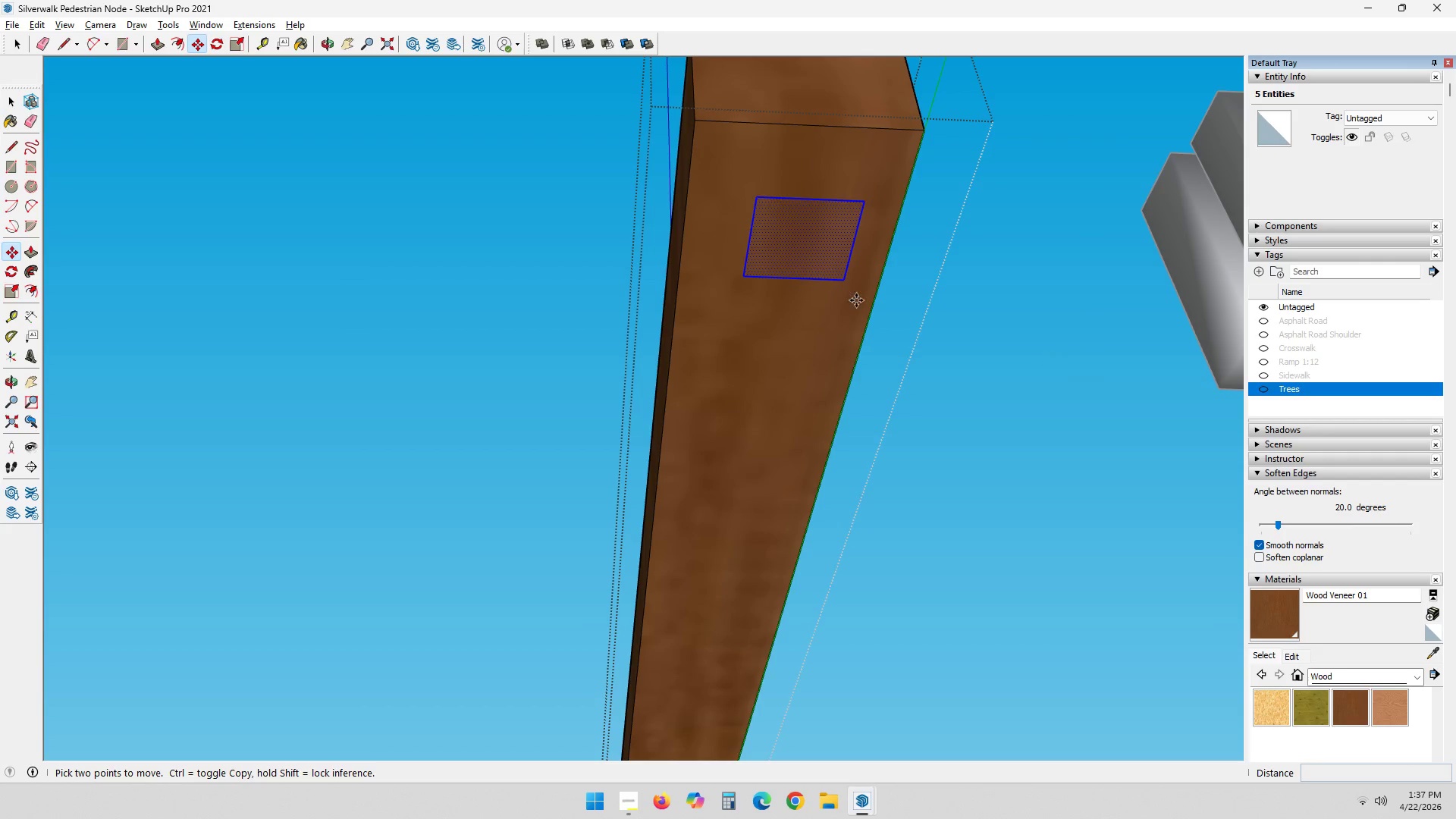 
scroll: coordinate [767, 271], scroll_direction: up, amount: 2.0
 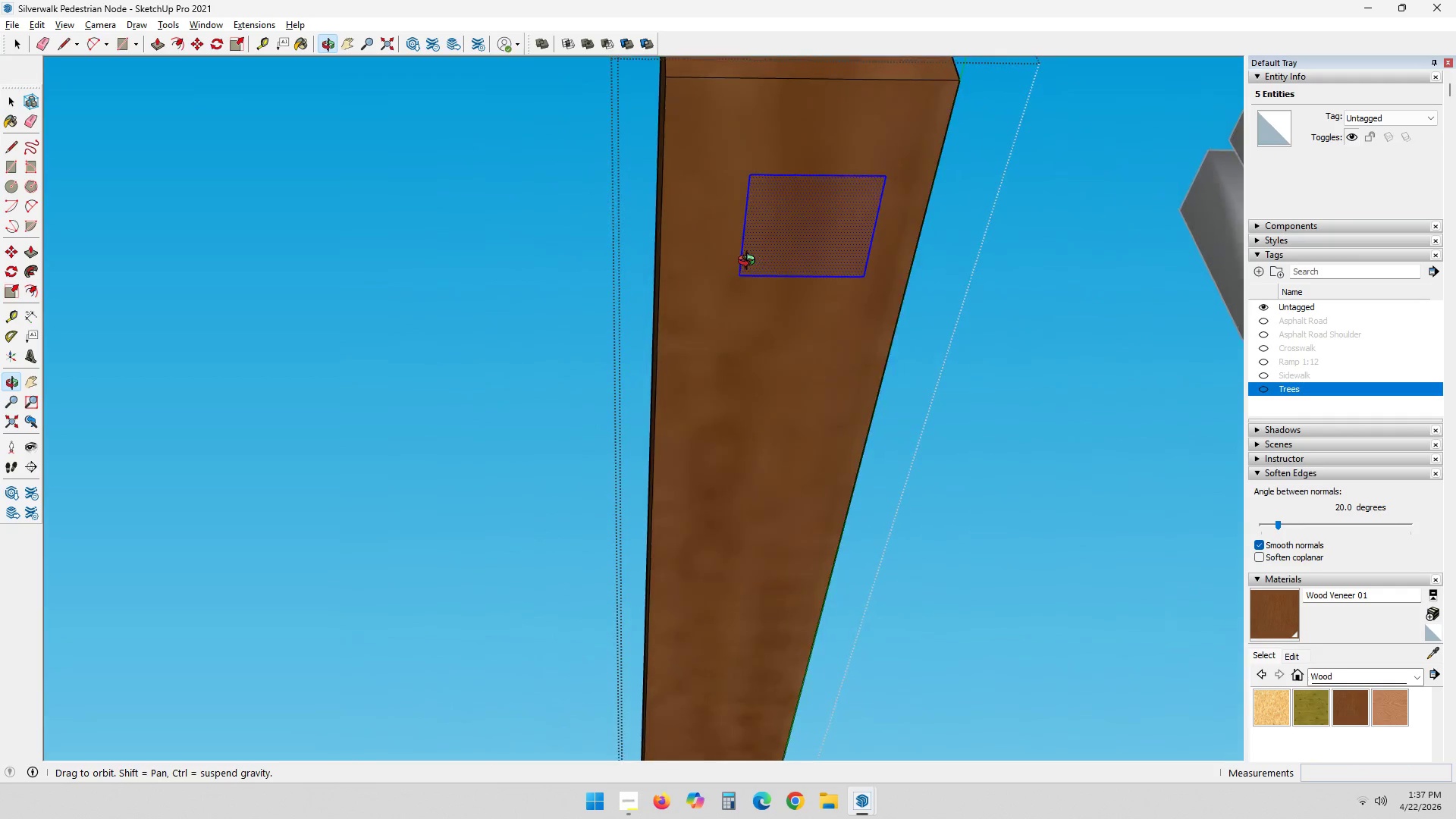 
key(M)
 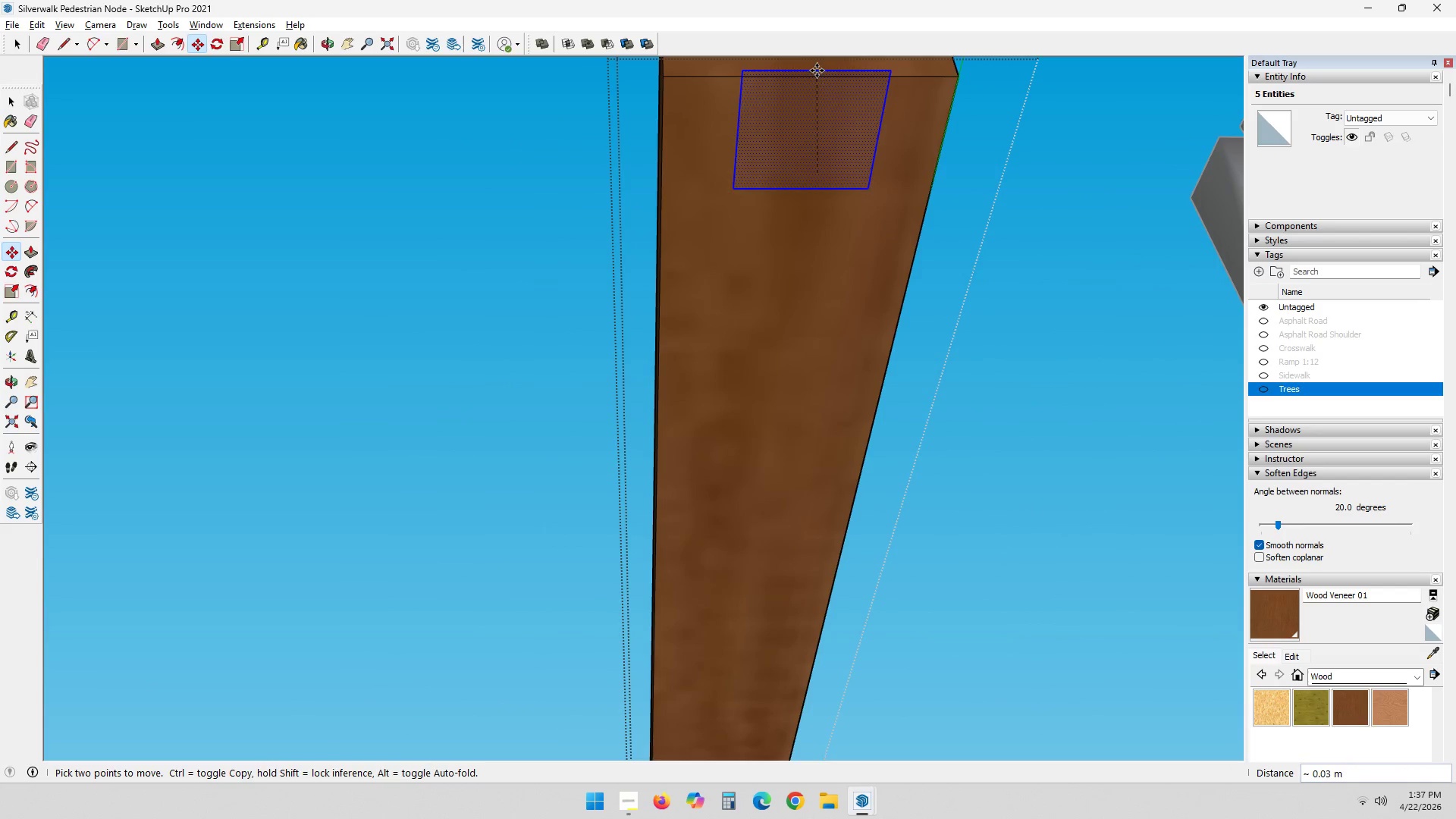 
left_click([811, 78])
 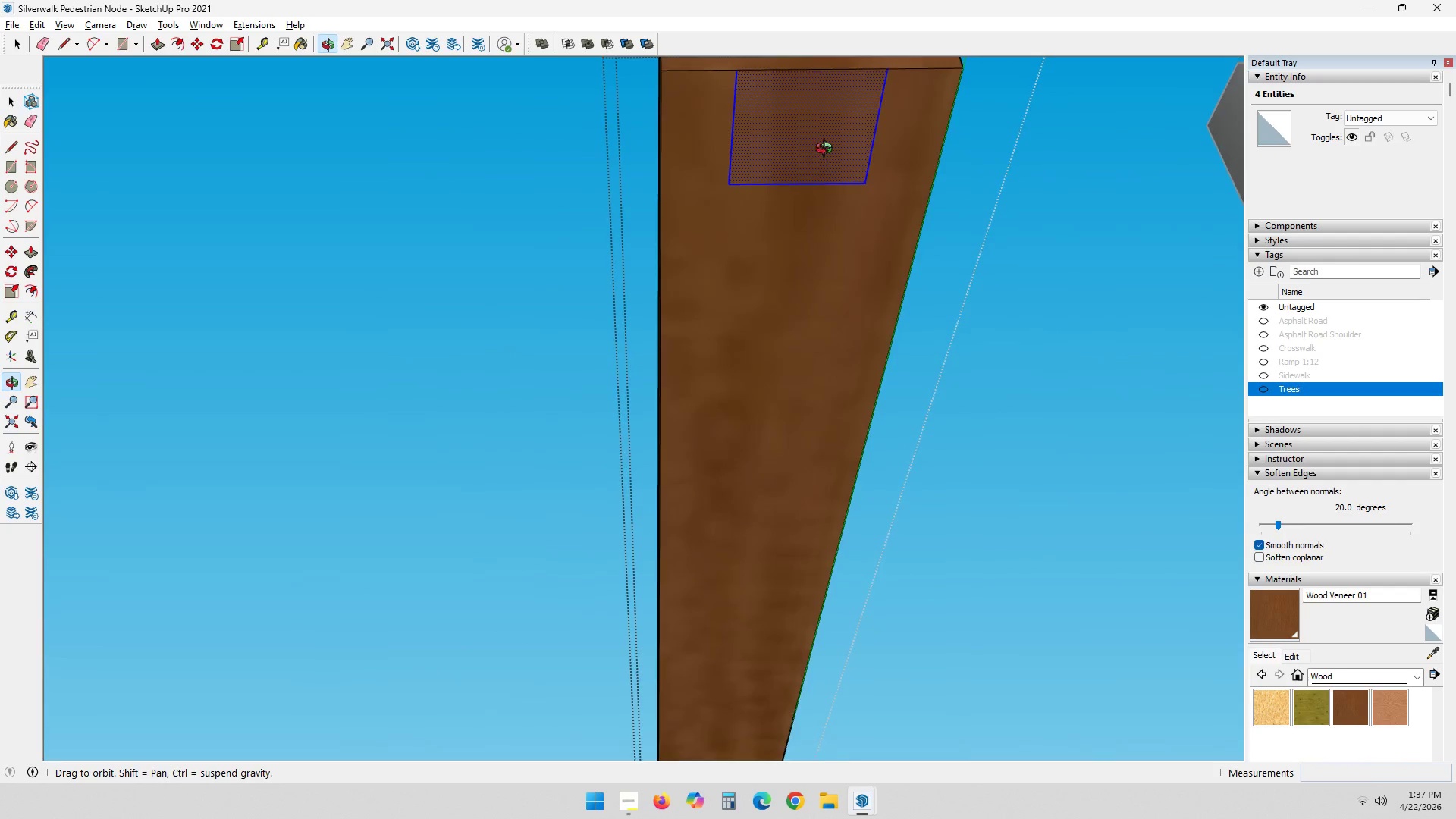 
hold_key(key=ShiftLeft, duration=0.44)
 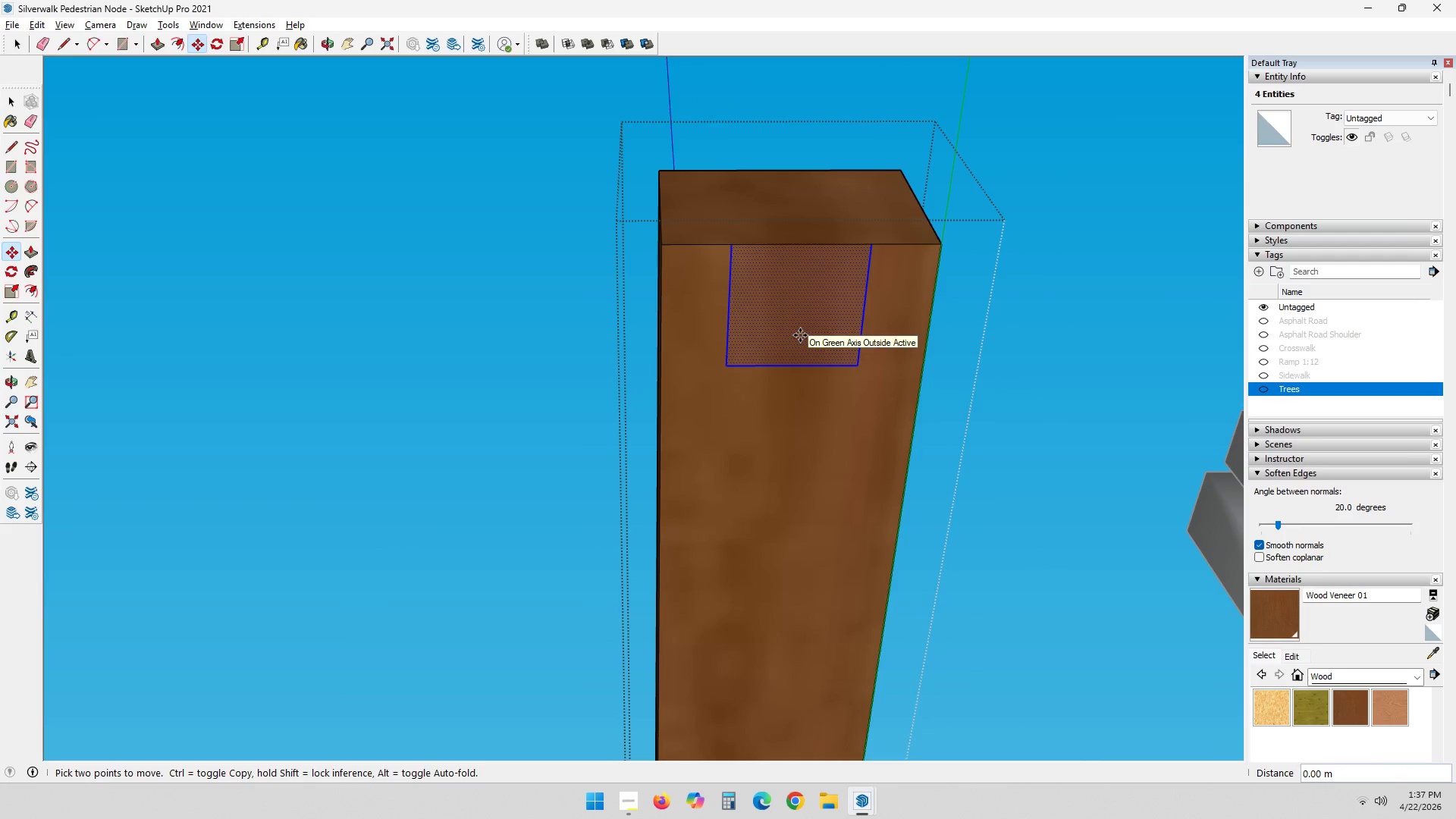 
key(M)
 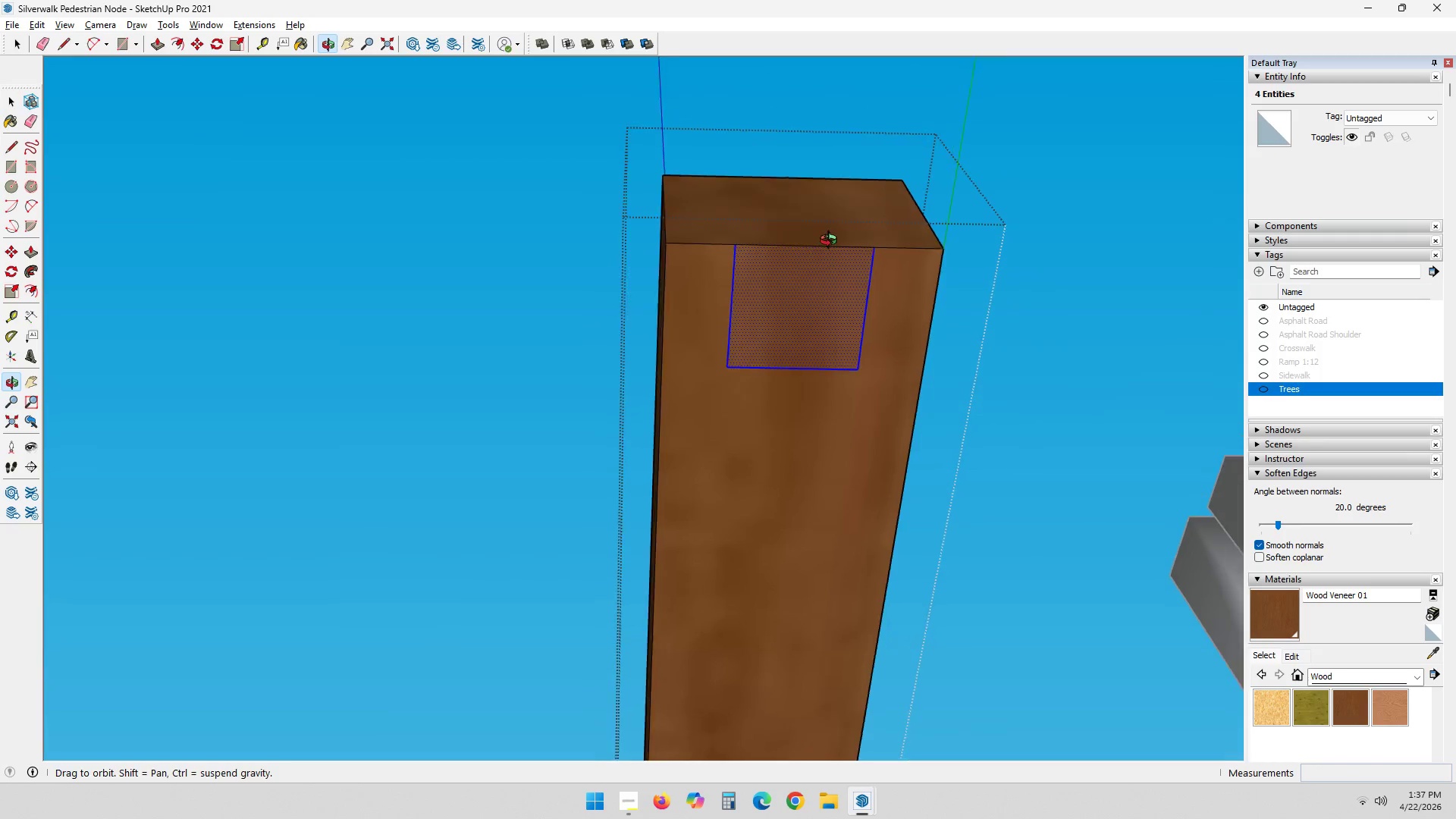 
key(Space)
 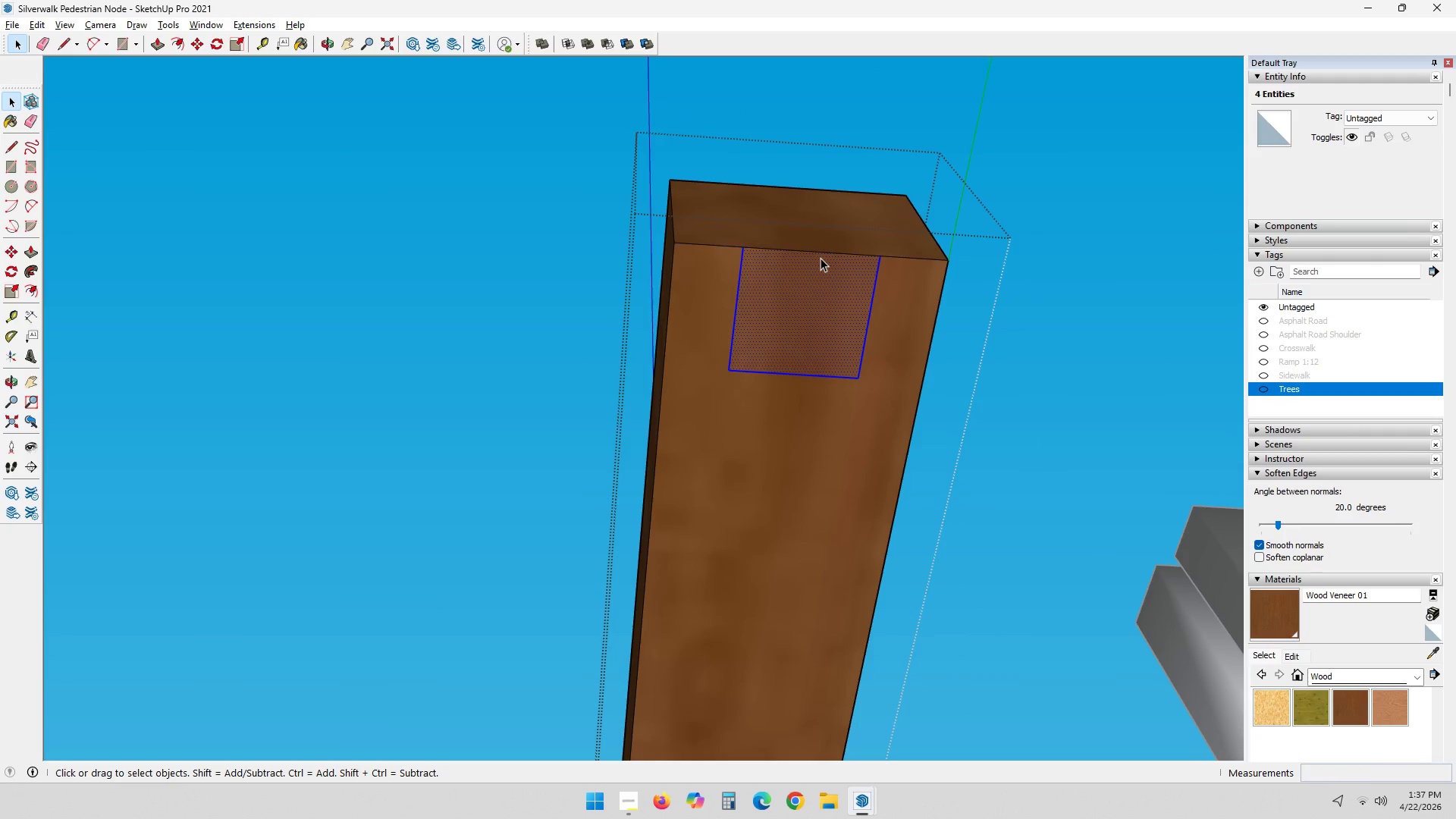 
key(M)
 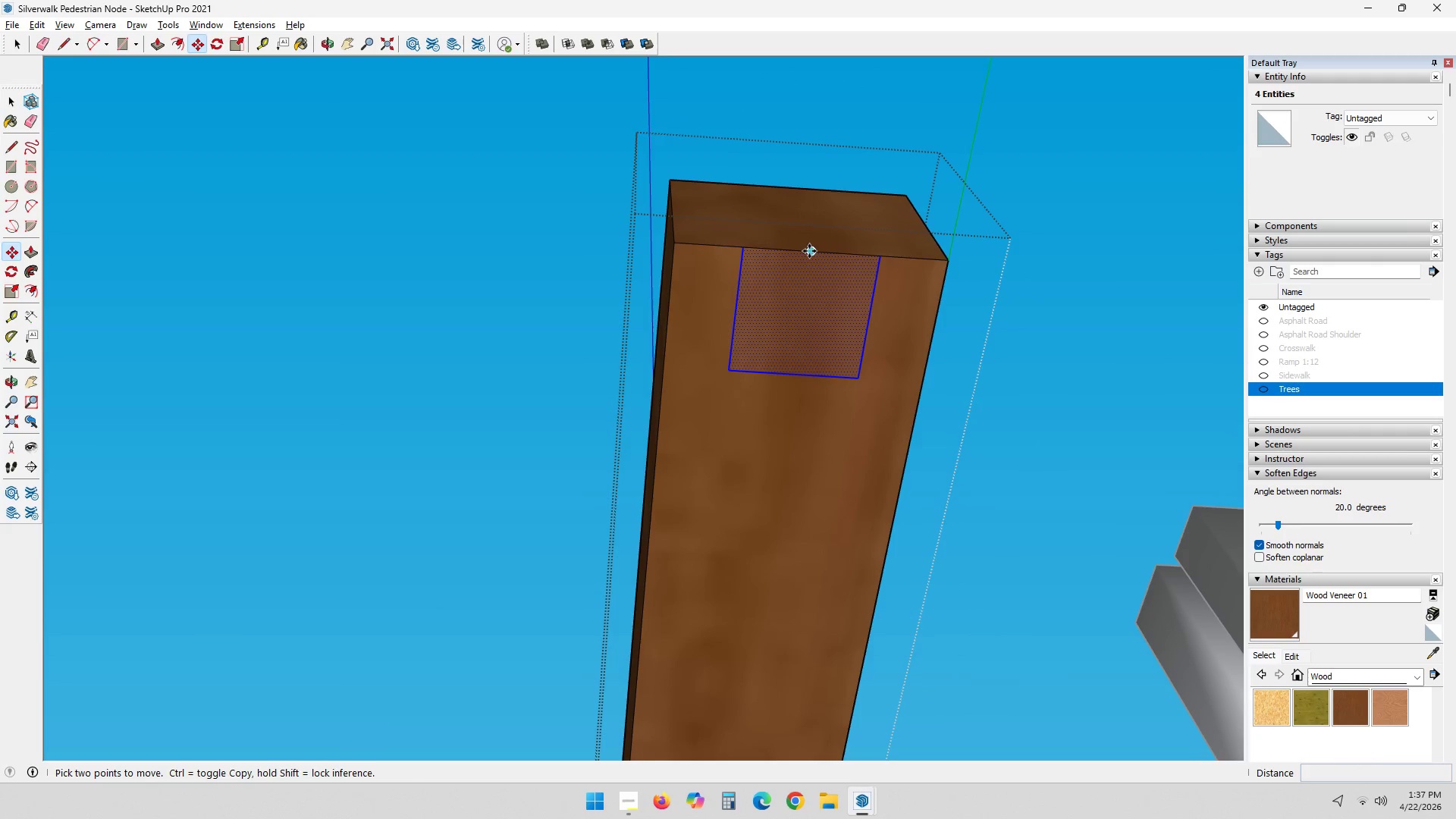 
left_click([811, 251])
 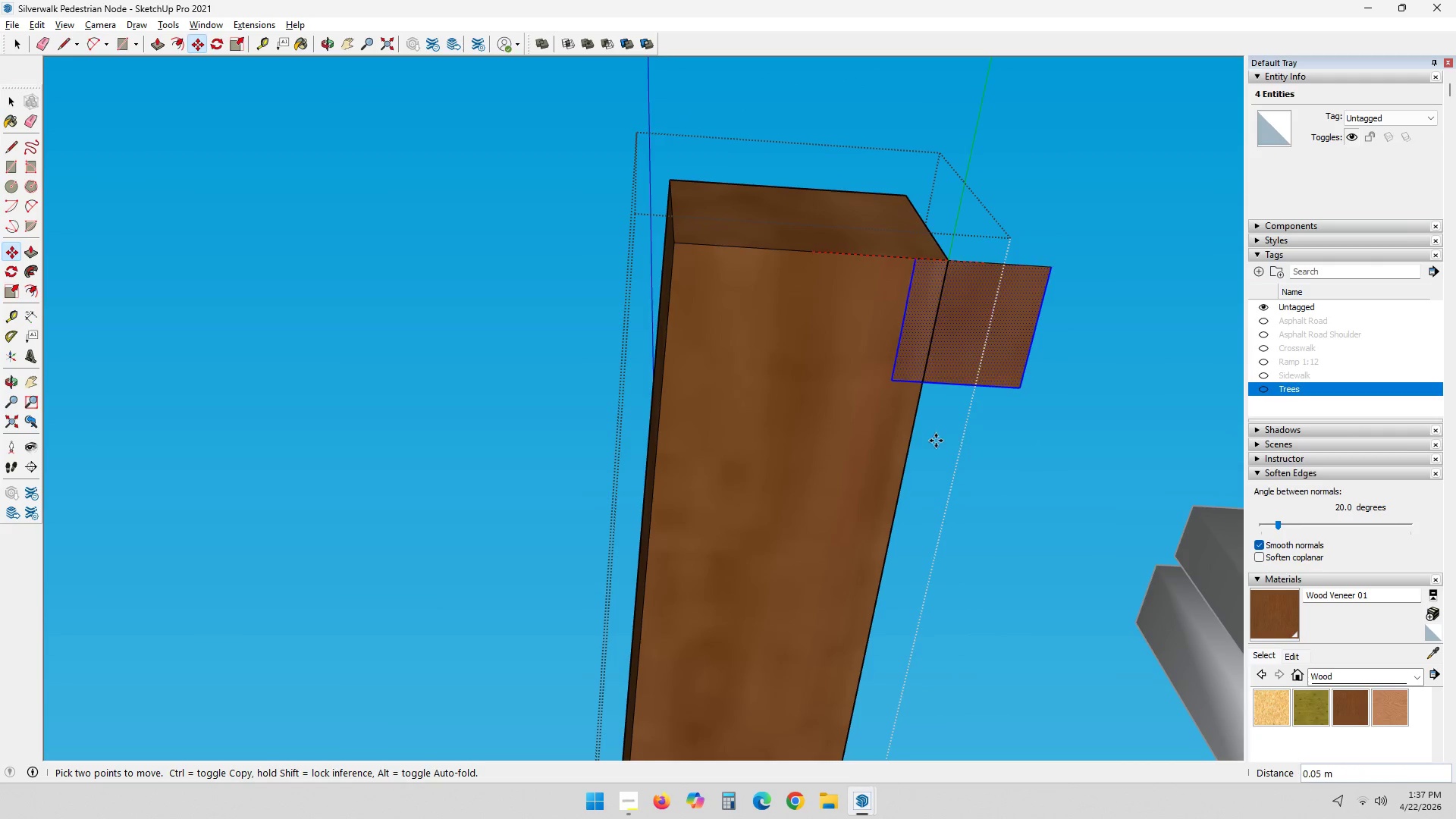 
key(Escape)
 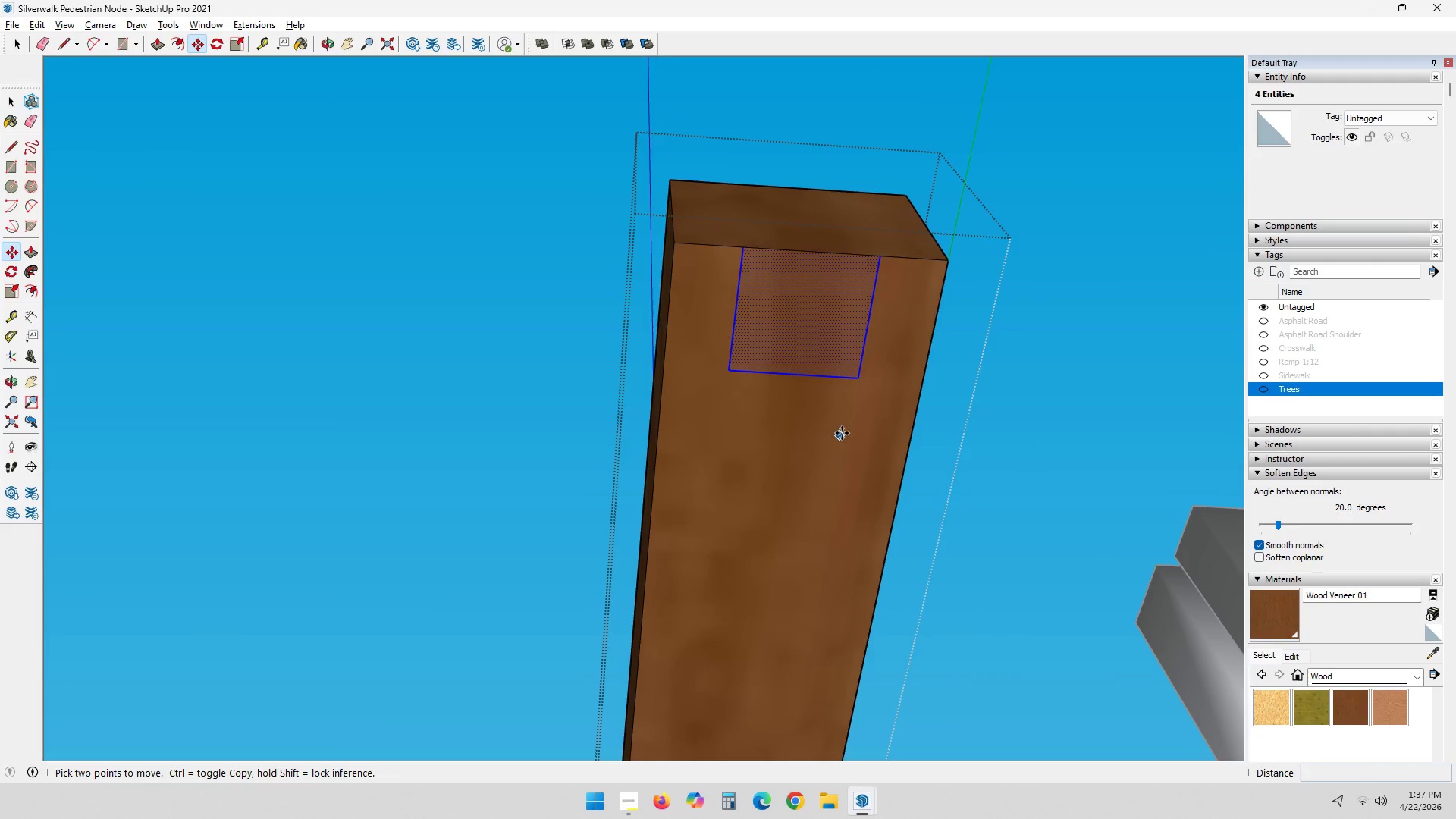 
key(Control+ControlLeft)
 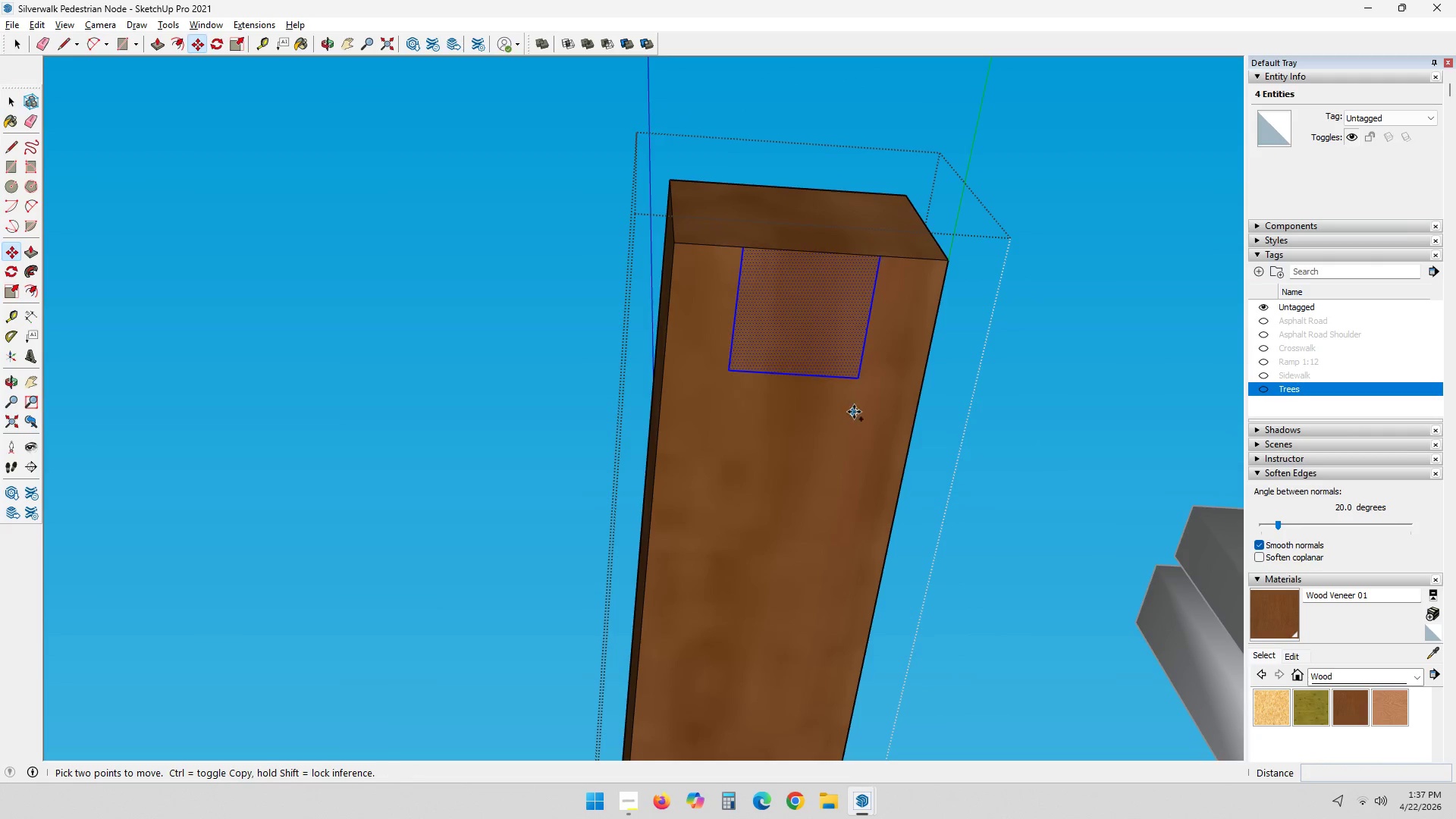 
key(Control+Z)
 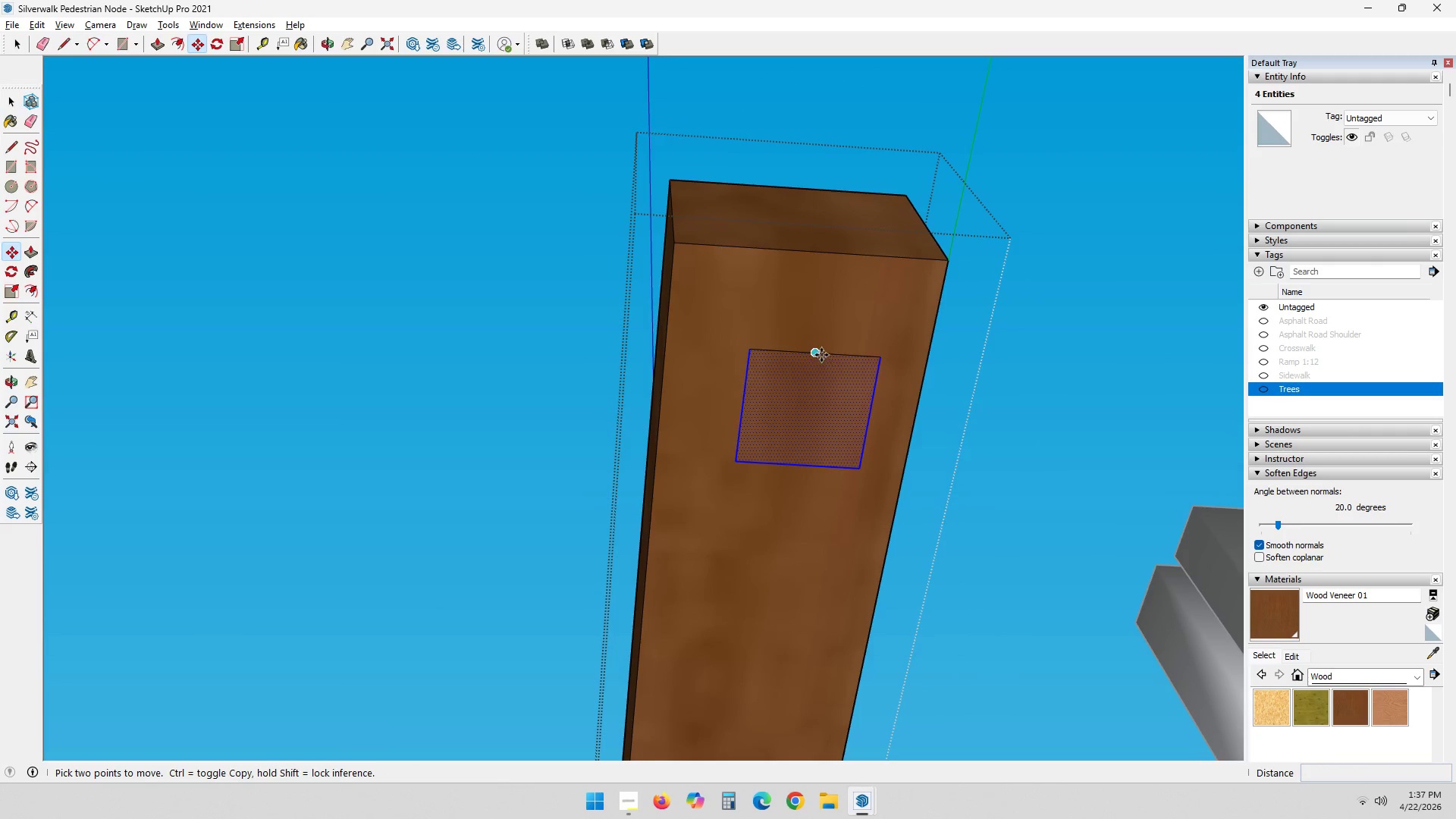 
key(Space)
 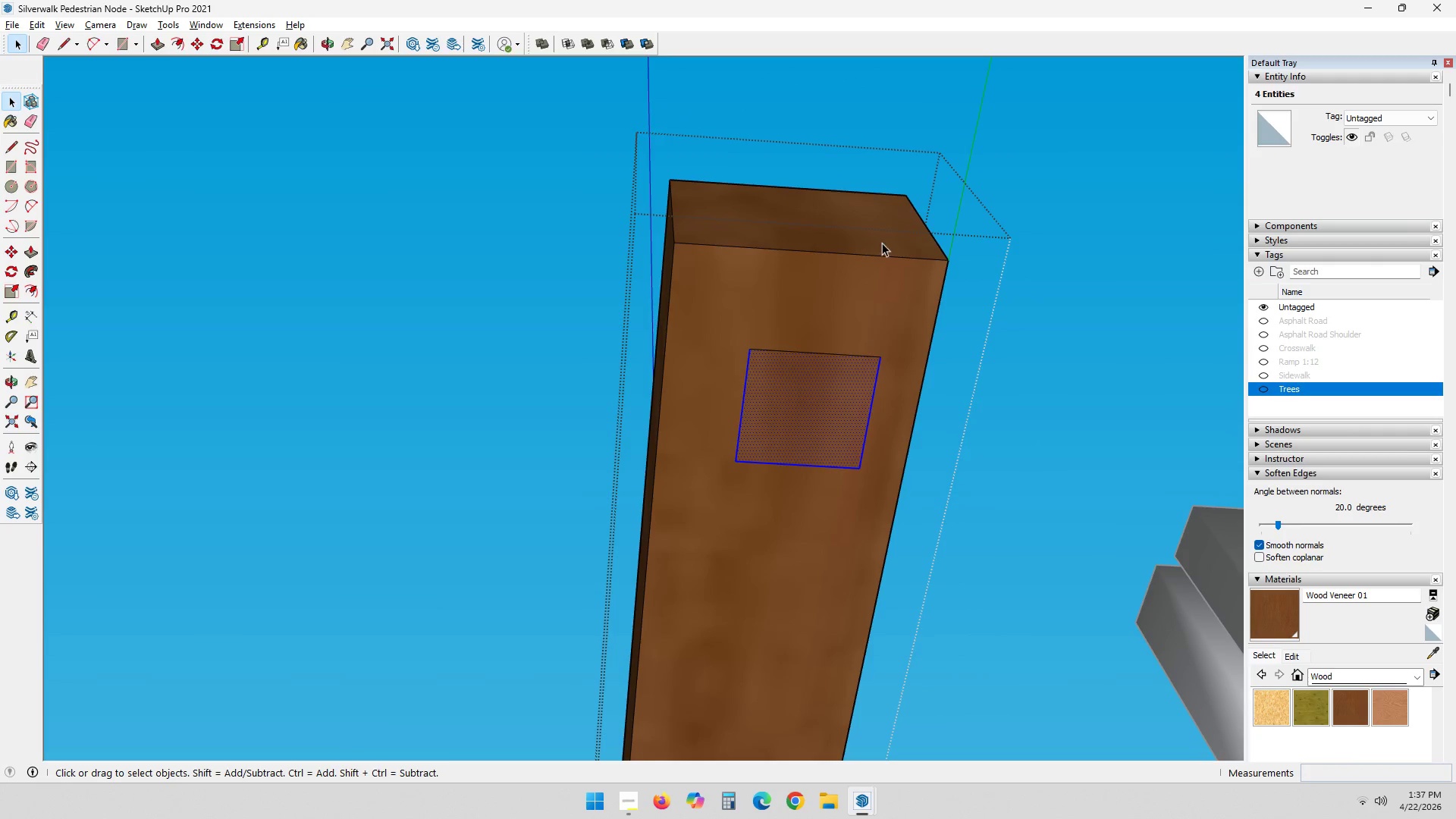 
left_click([874, 105])
 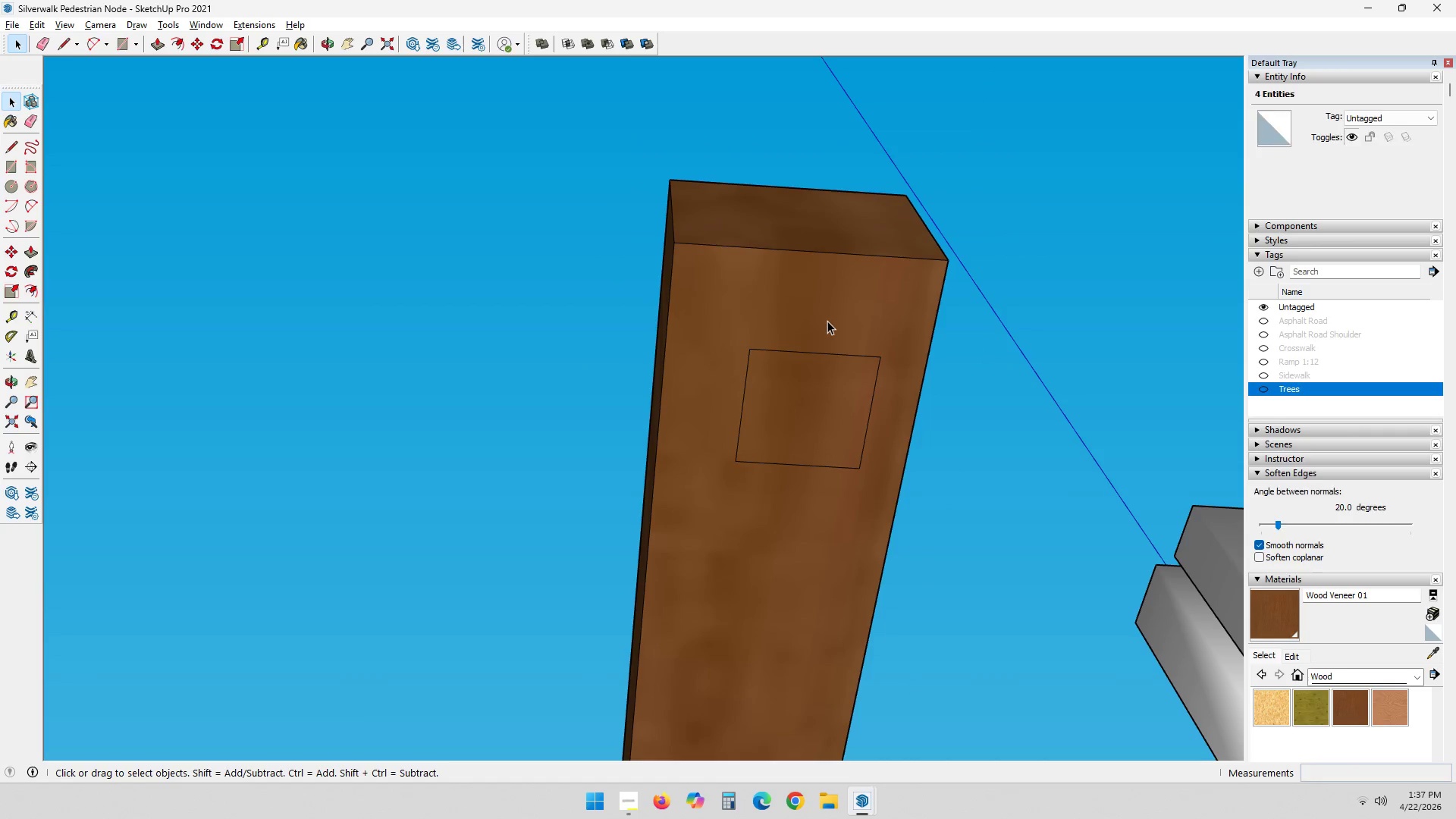 
double_click([827, 322])
 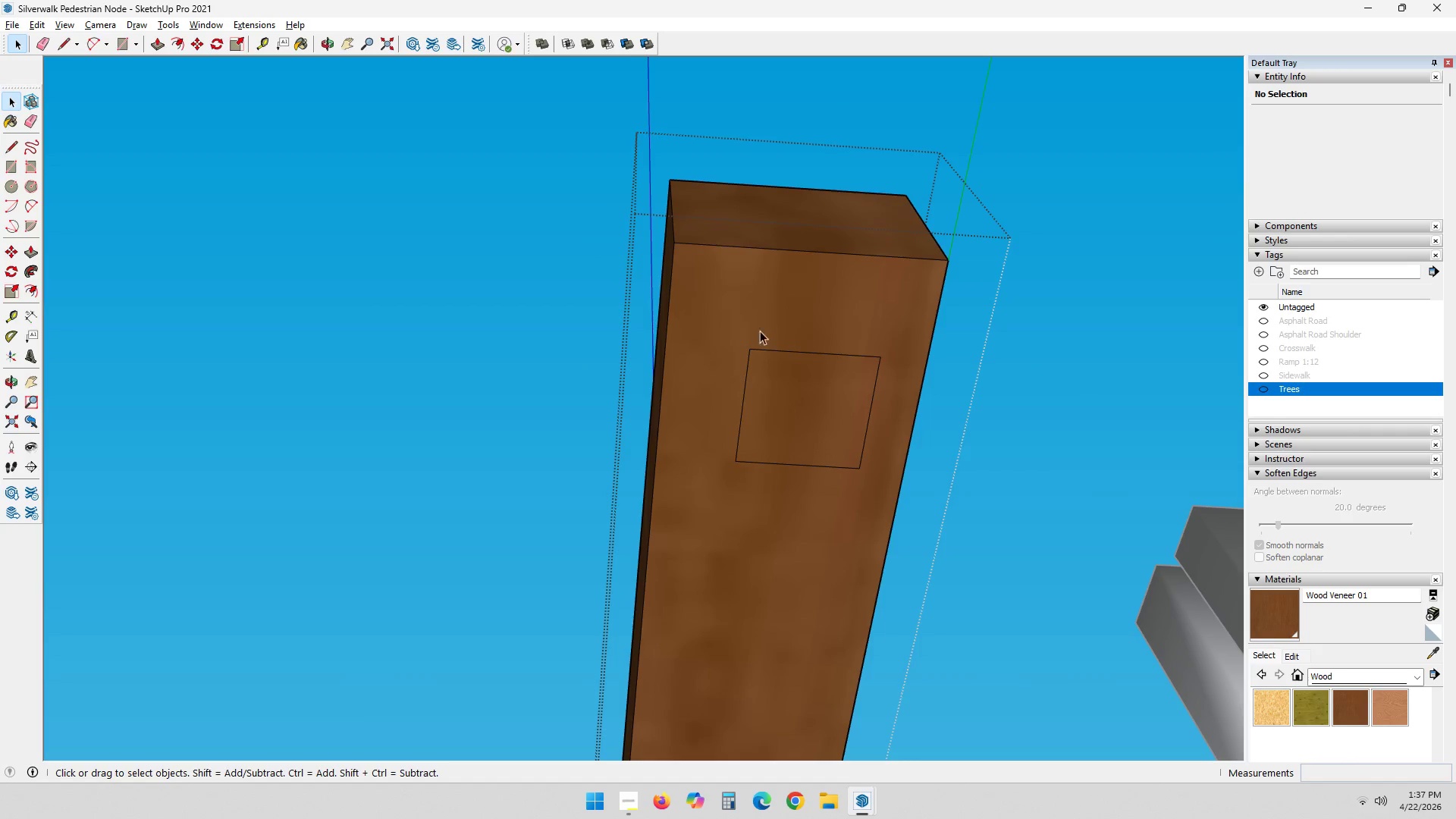 
left_click_drag(start_coordinate=[713, 325], to_coordinate=[949, 582])
 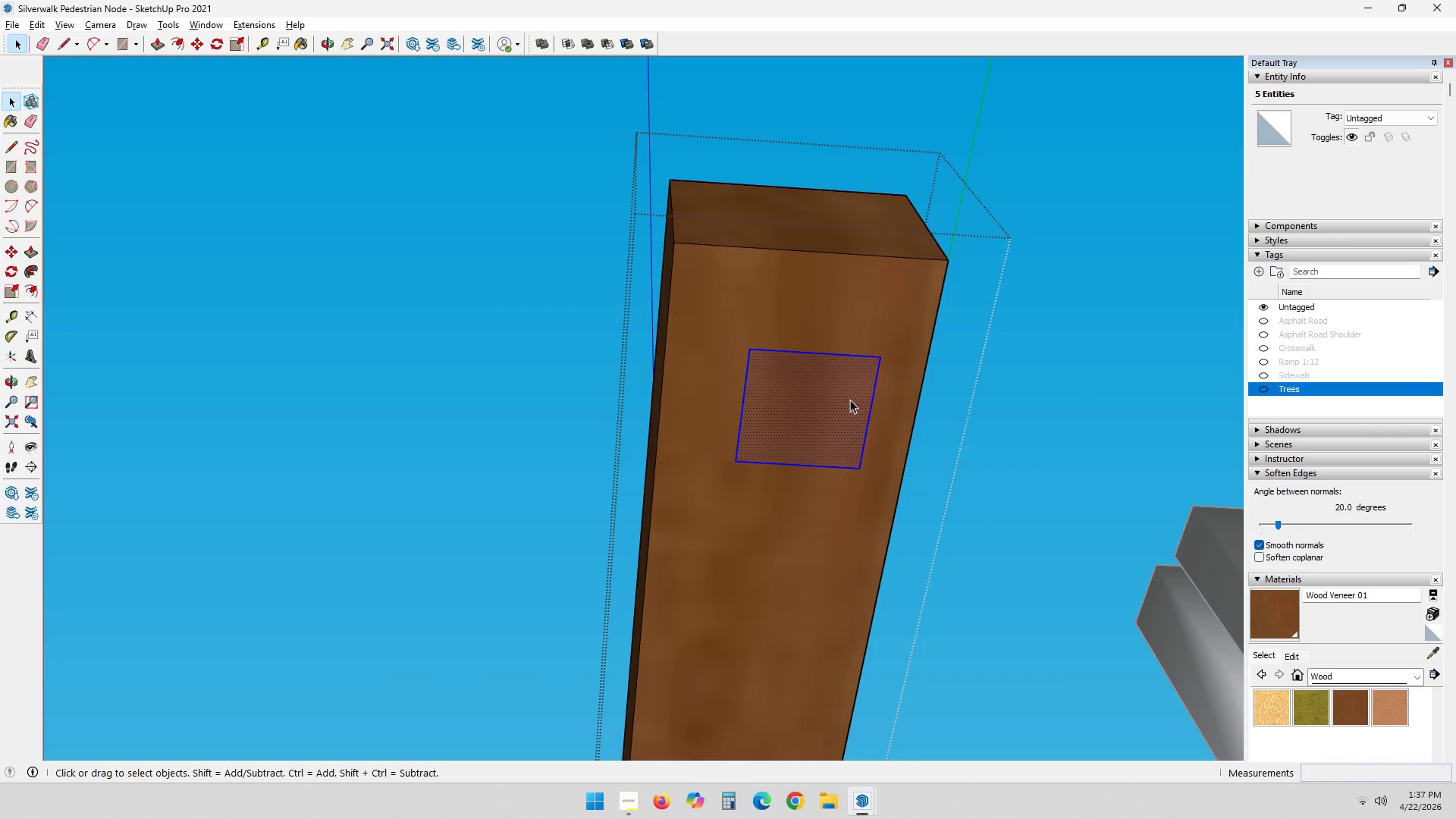 
right_click([812, 375])
 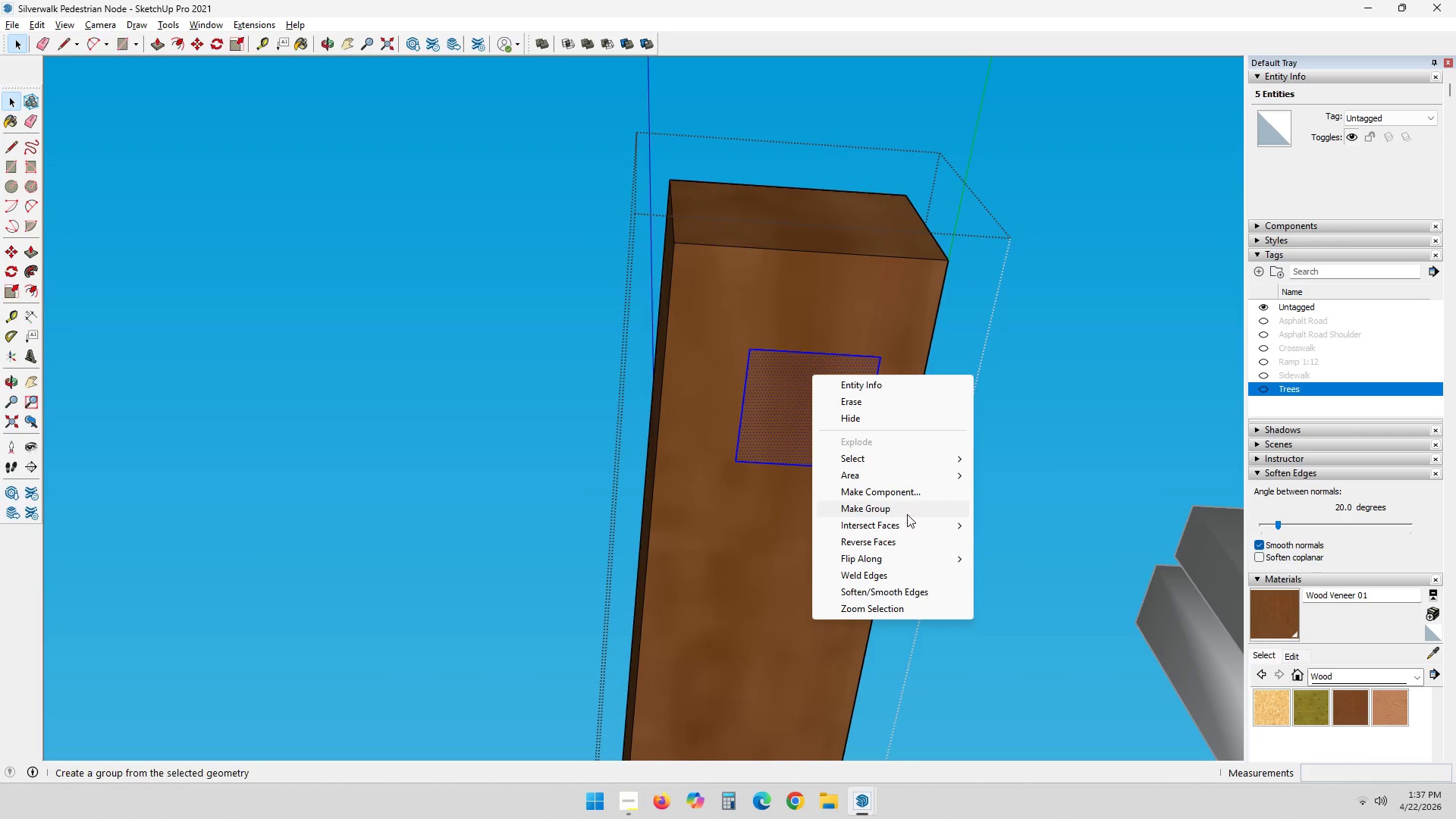 
left_click([886, 512])
 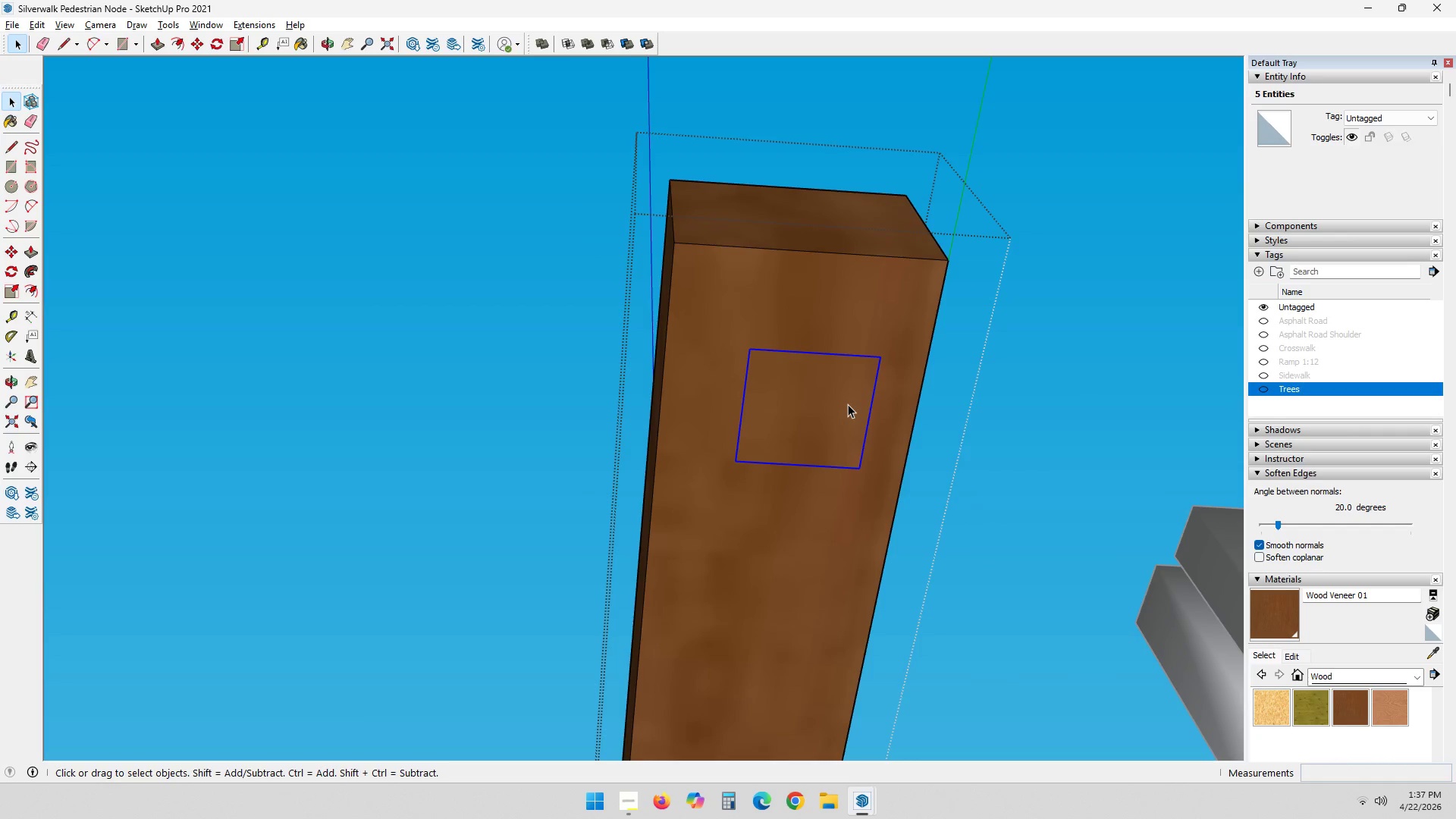 
key(M)
 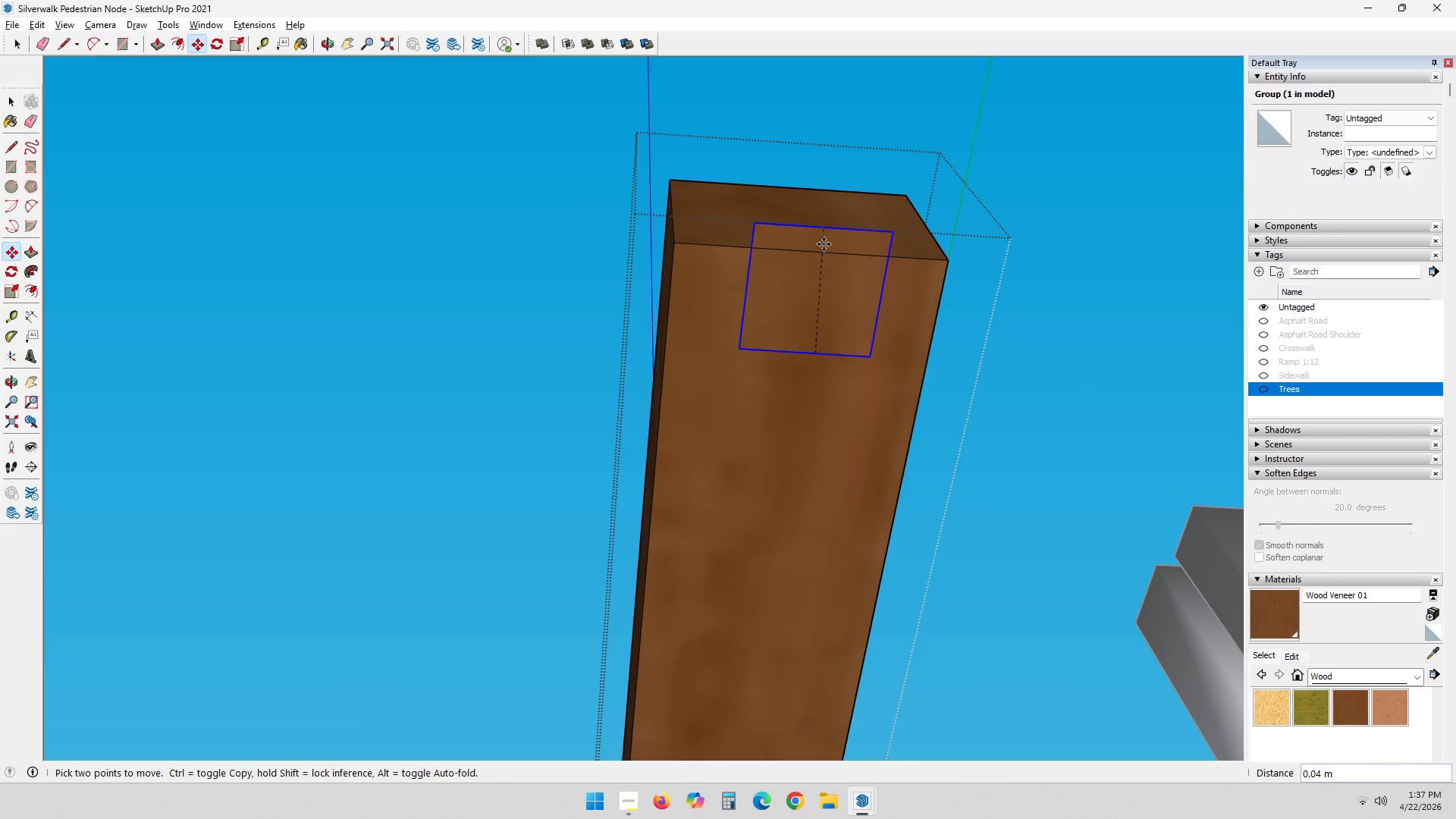 
left_click([816, 253])
 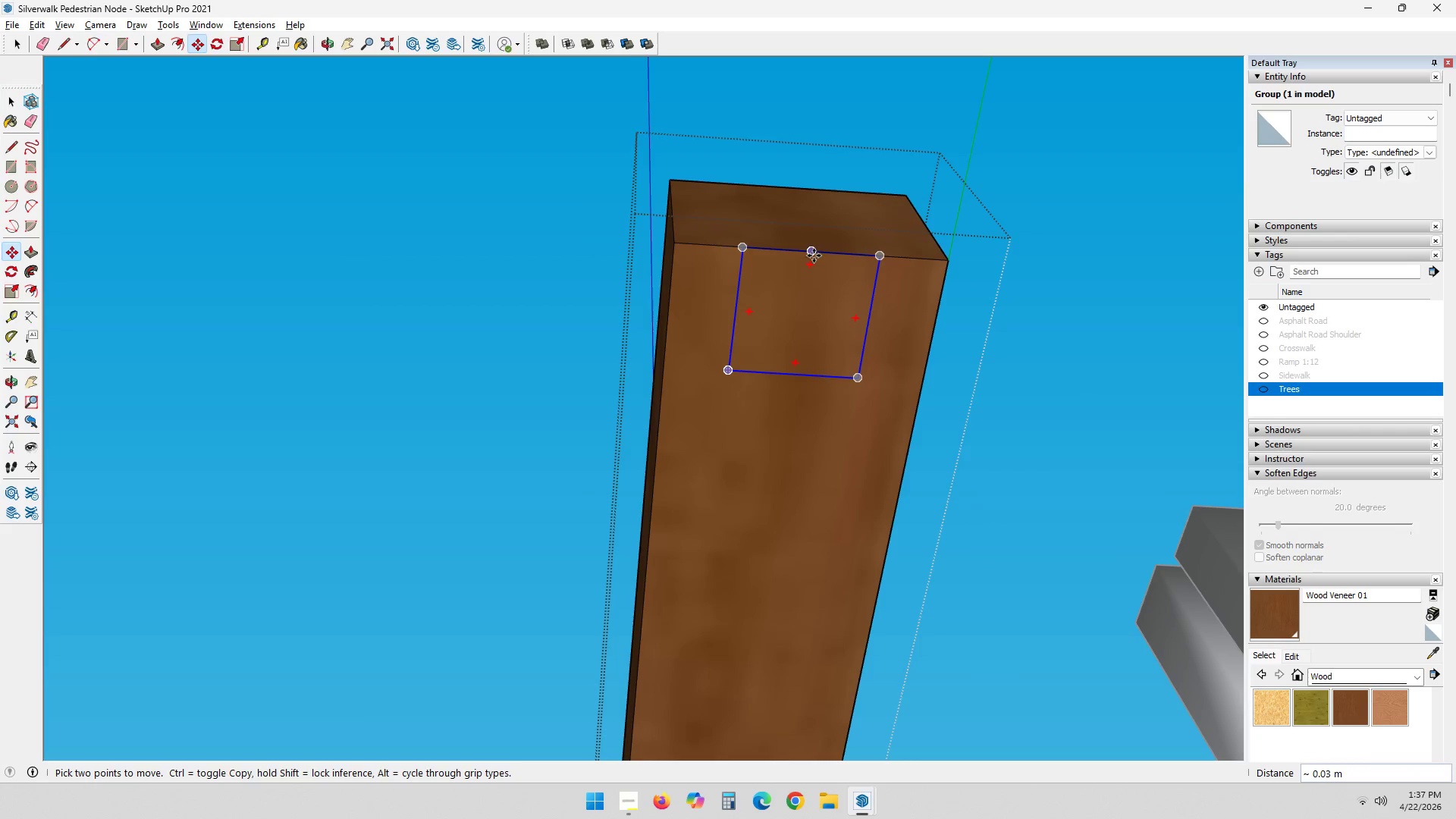 
key(M)
 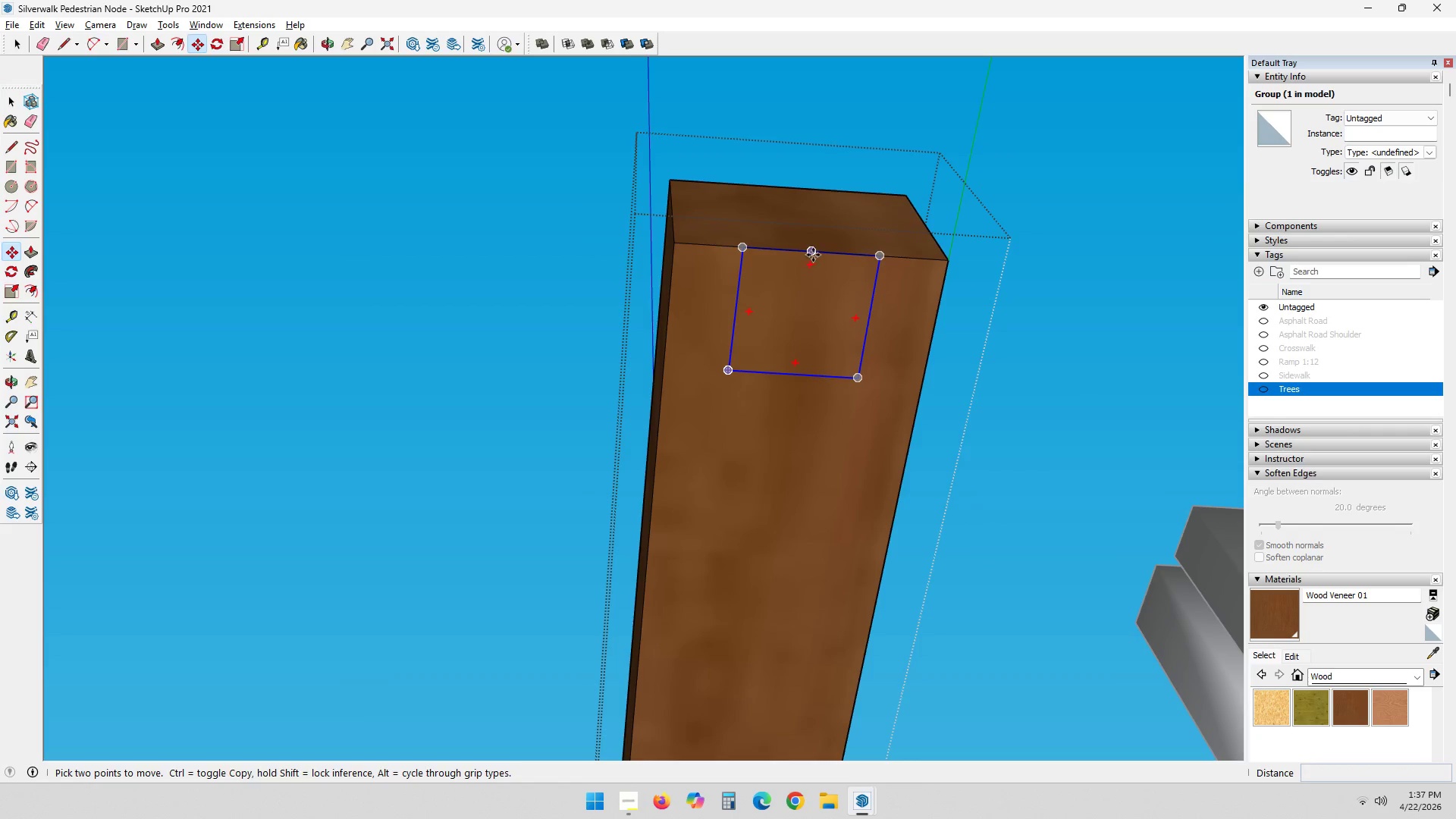 
left_click([814, 250])
 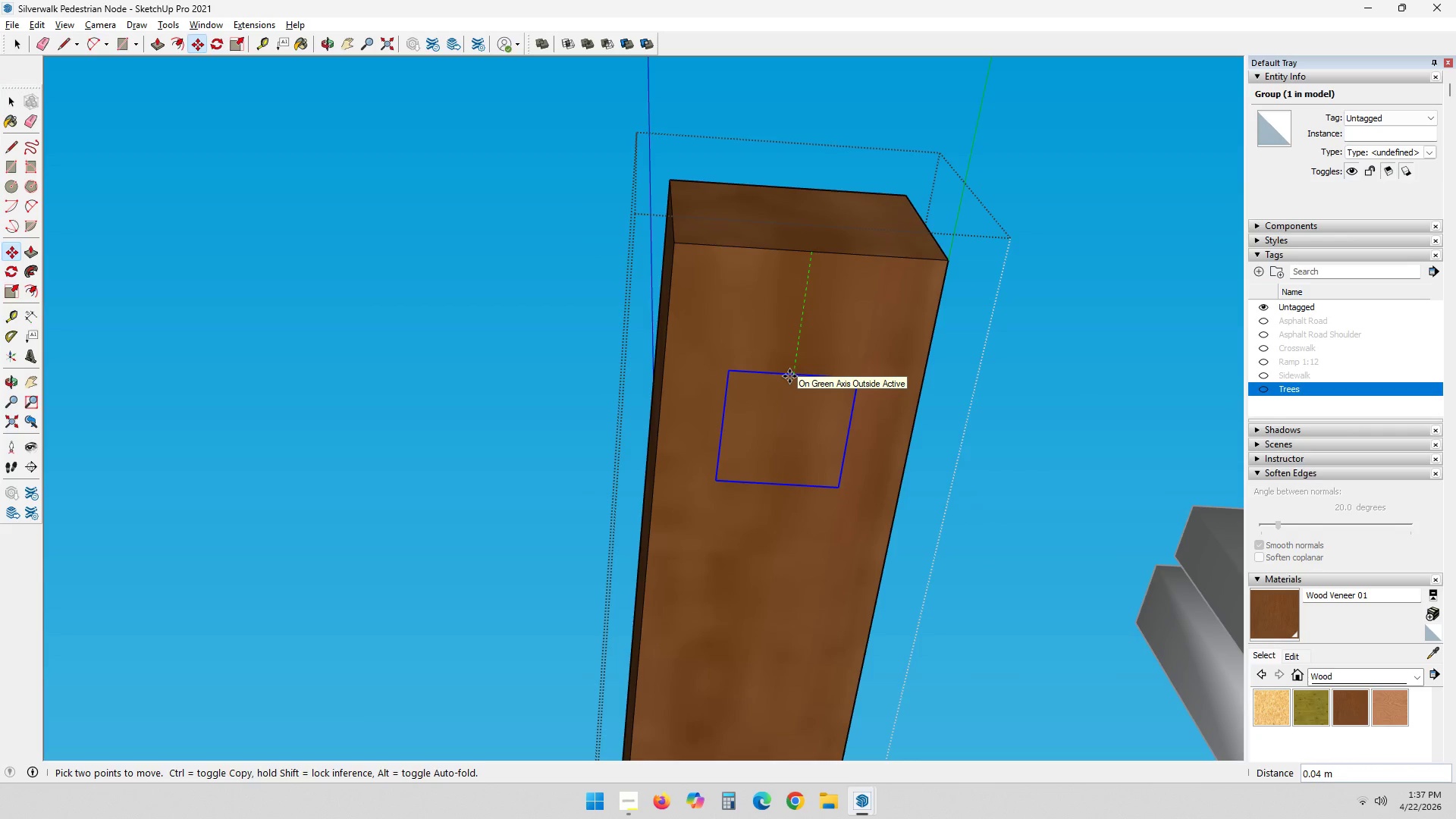 
key(NumpadDecimal)
 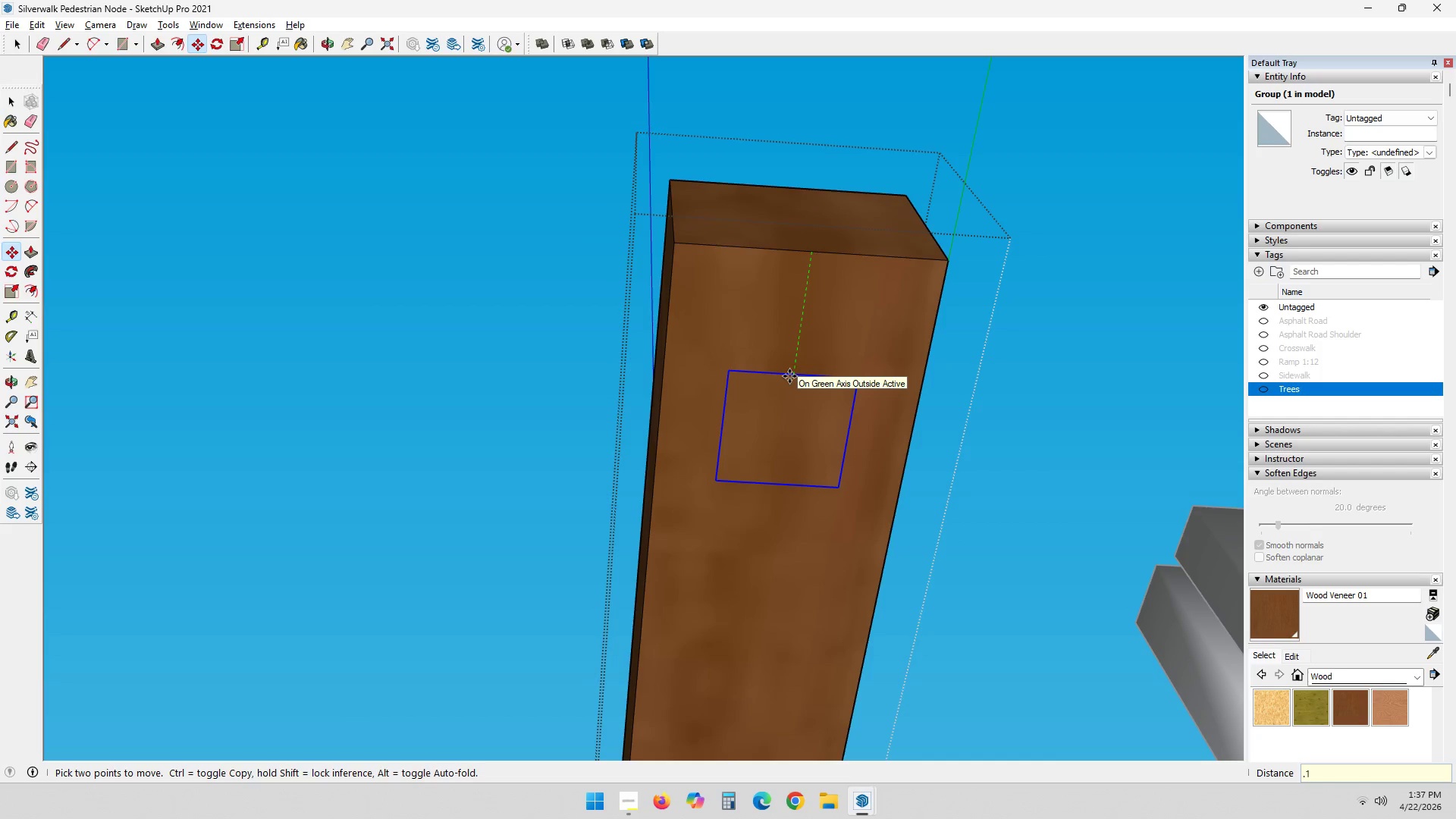 
key(Numpad1)
 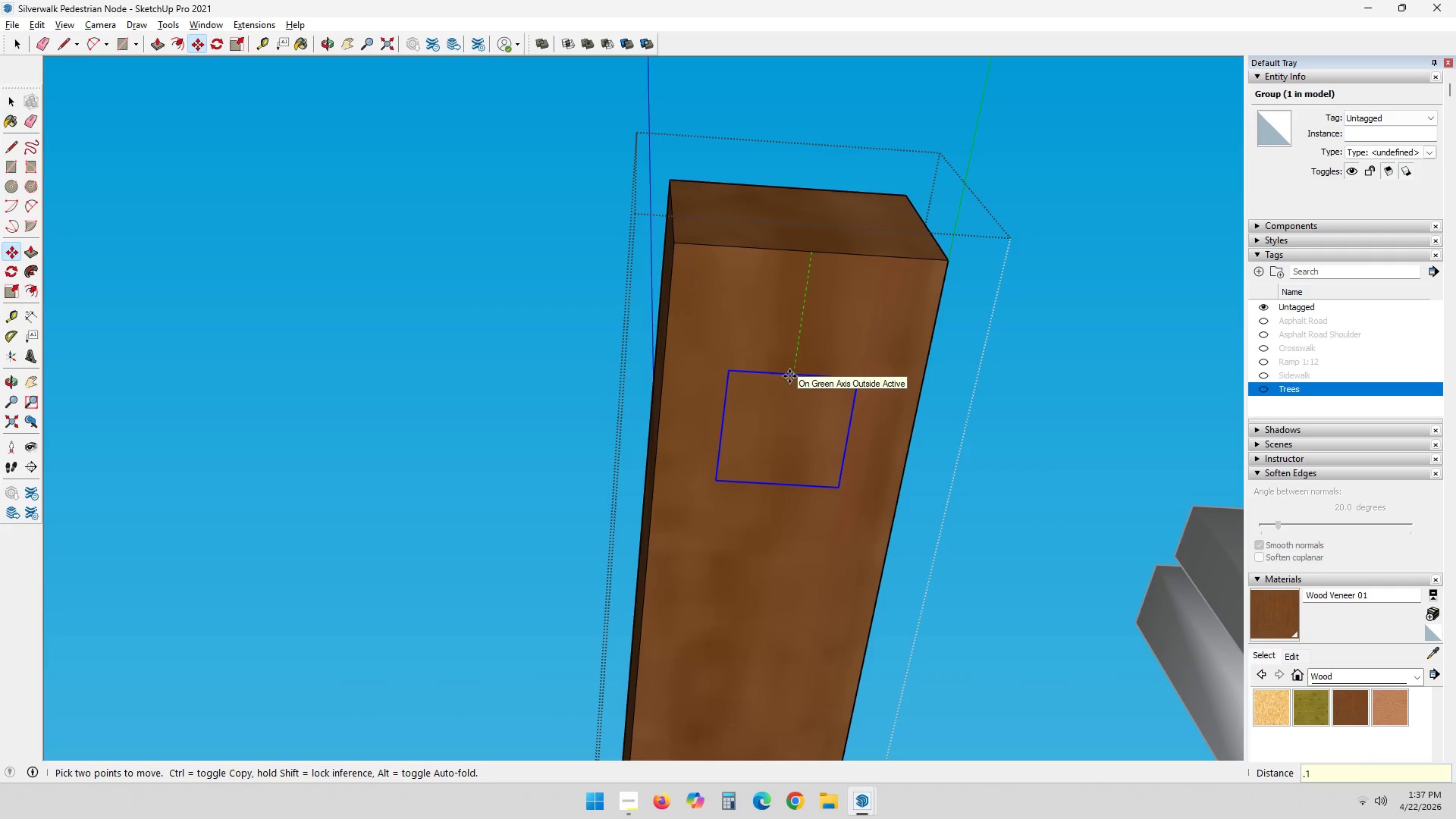 
key(NumpadEnter)
 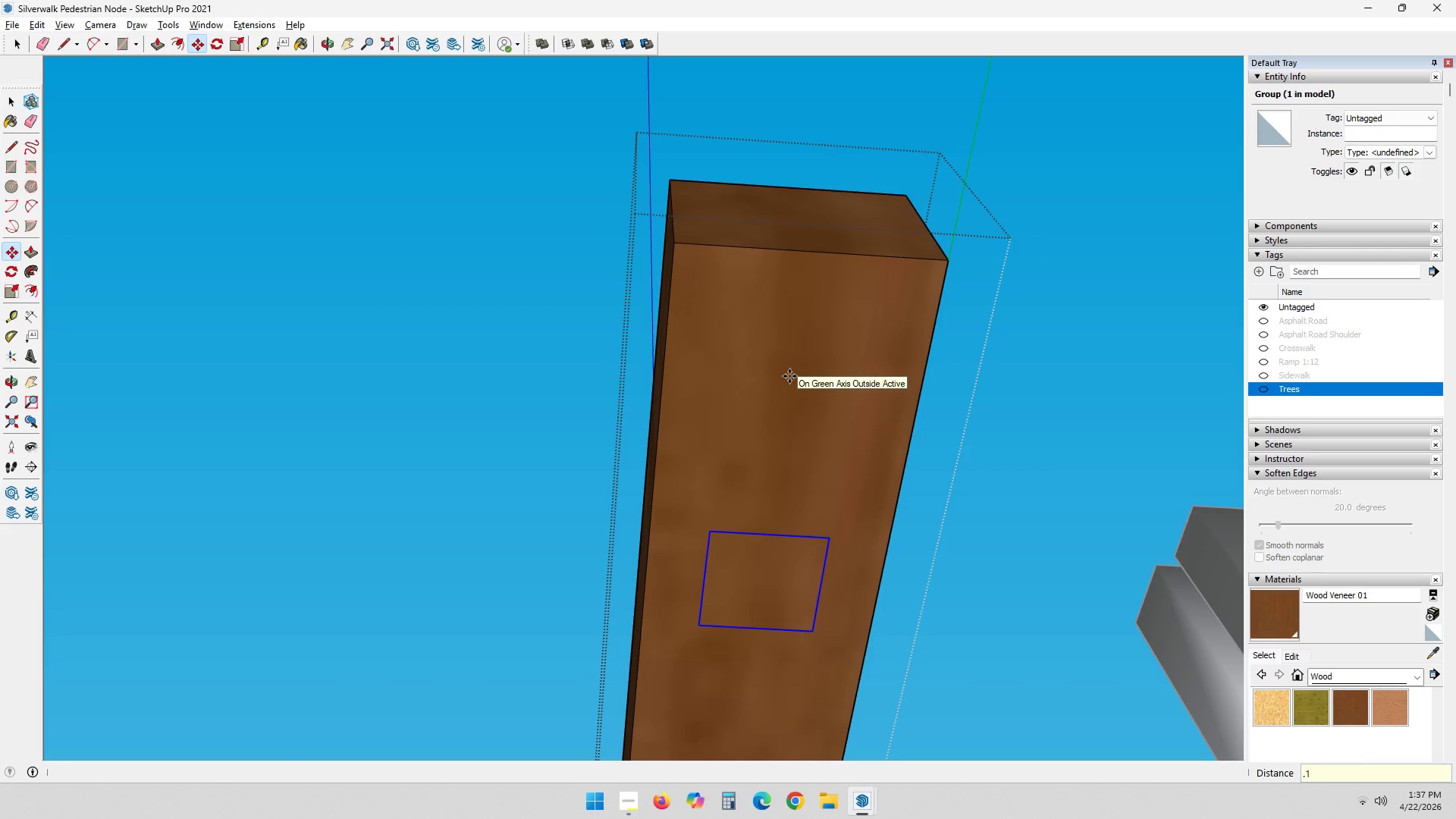 
scroll: coordinate [797, 431], scroll_direction: down, amount: 4.0
 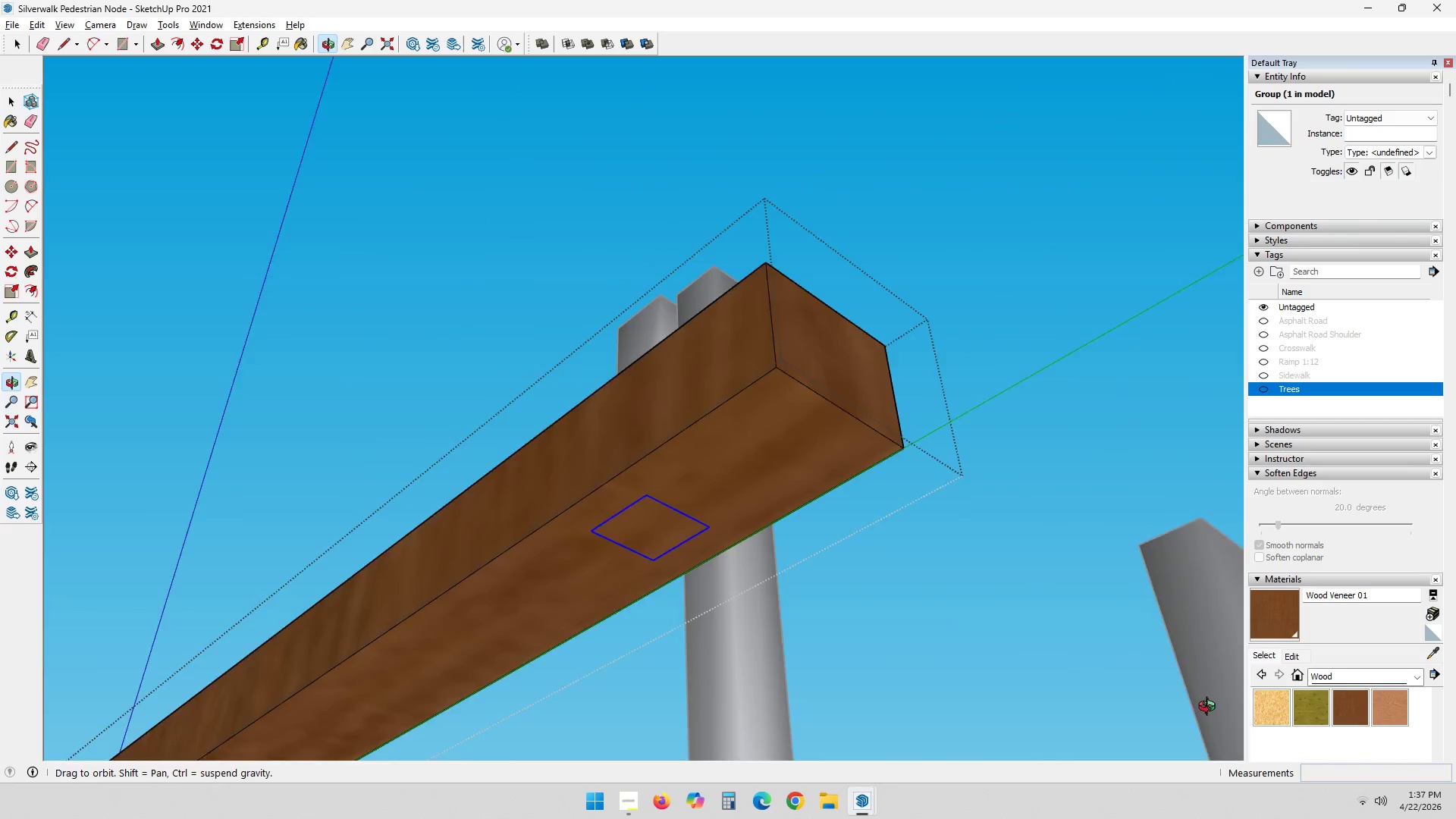 
hold_key(key=ShiftLeft, duration=0.45)
scroll: coordinate [857, 574], scroll_direction: down, amount: 8.0
 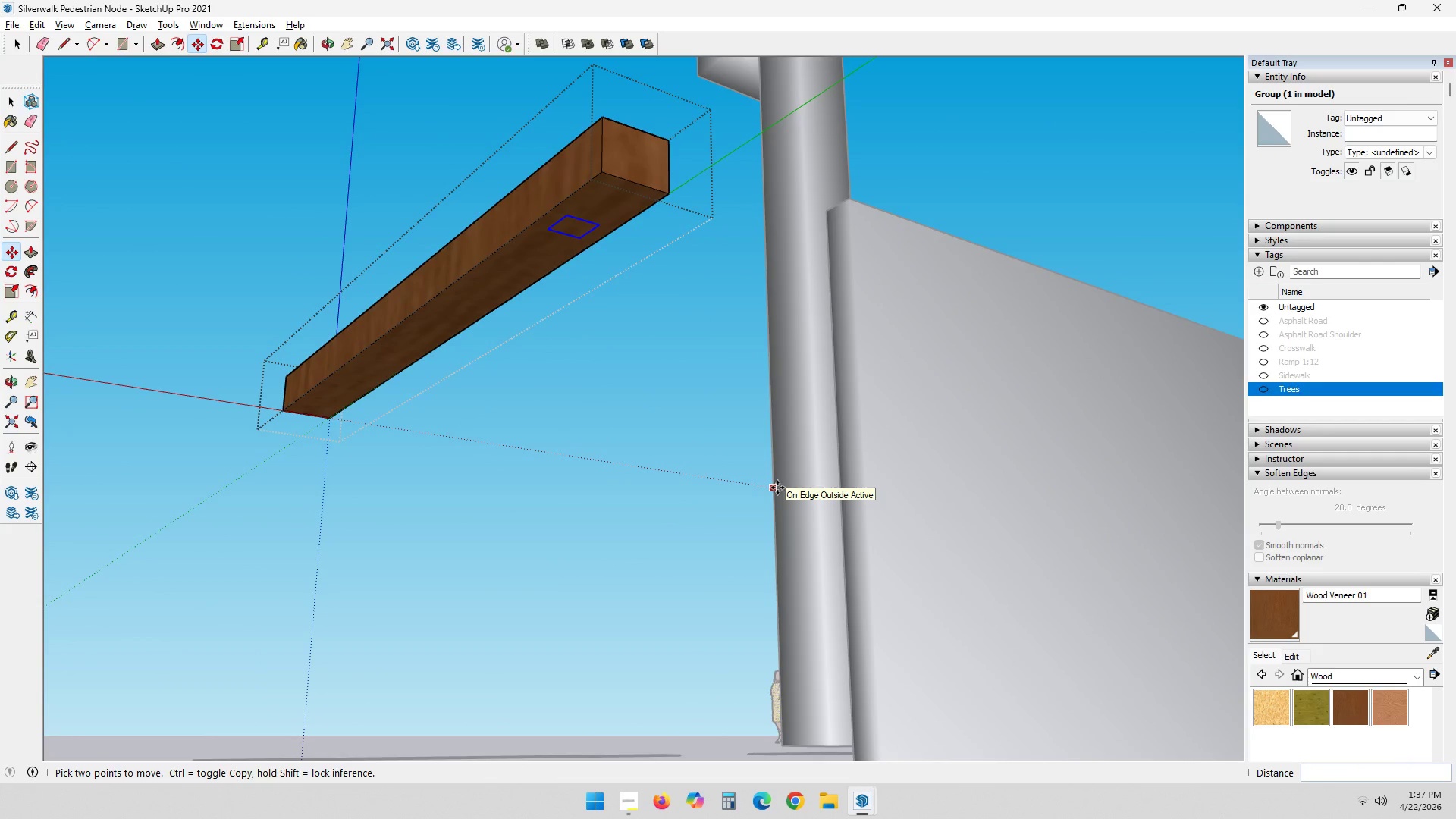 
scroll: coordinate [535, 325], scroll_direction: up, amount: 1.0
 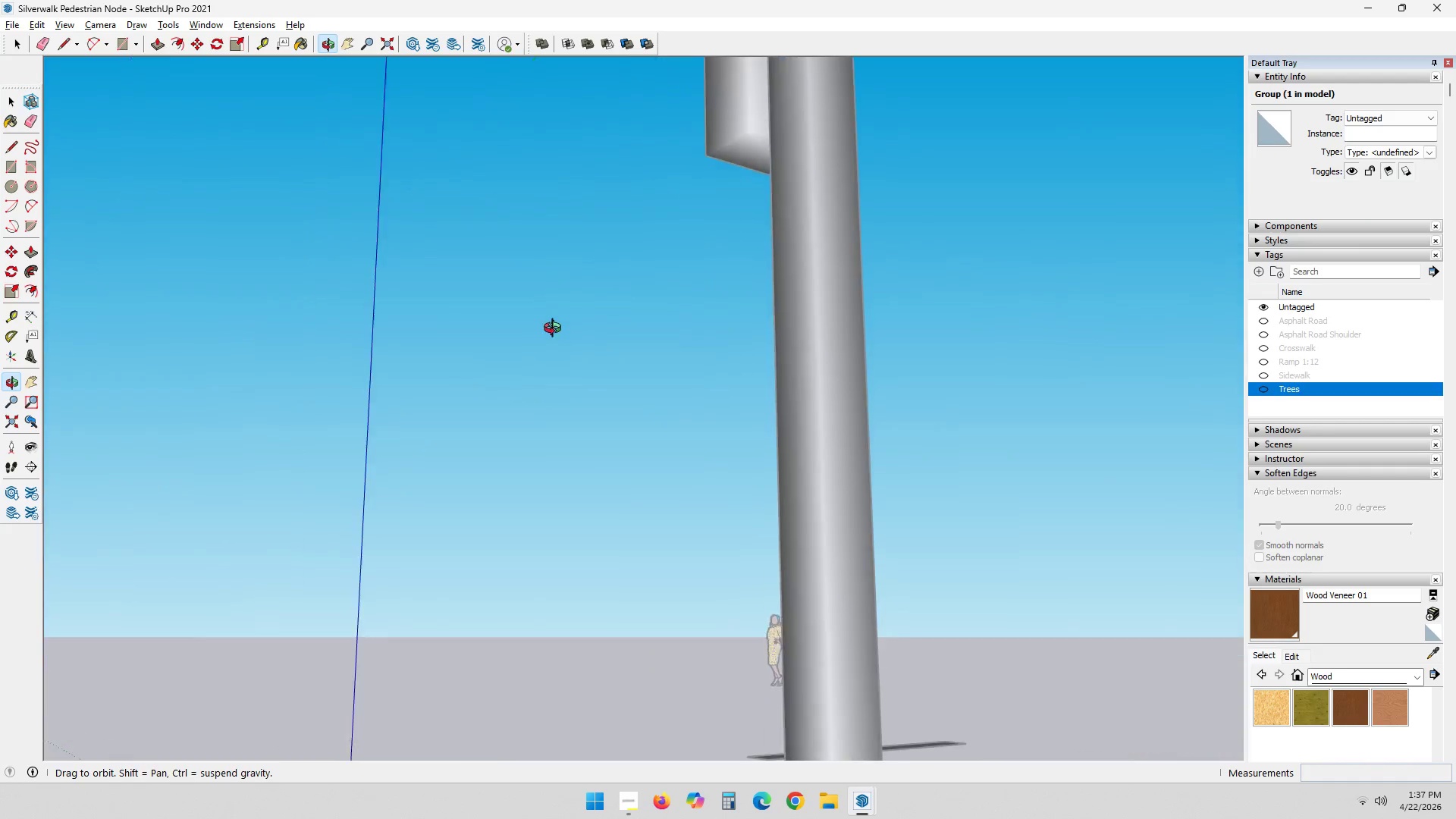 
hold_key(key=ShiftLeft, duration=0.55)
 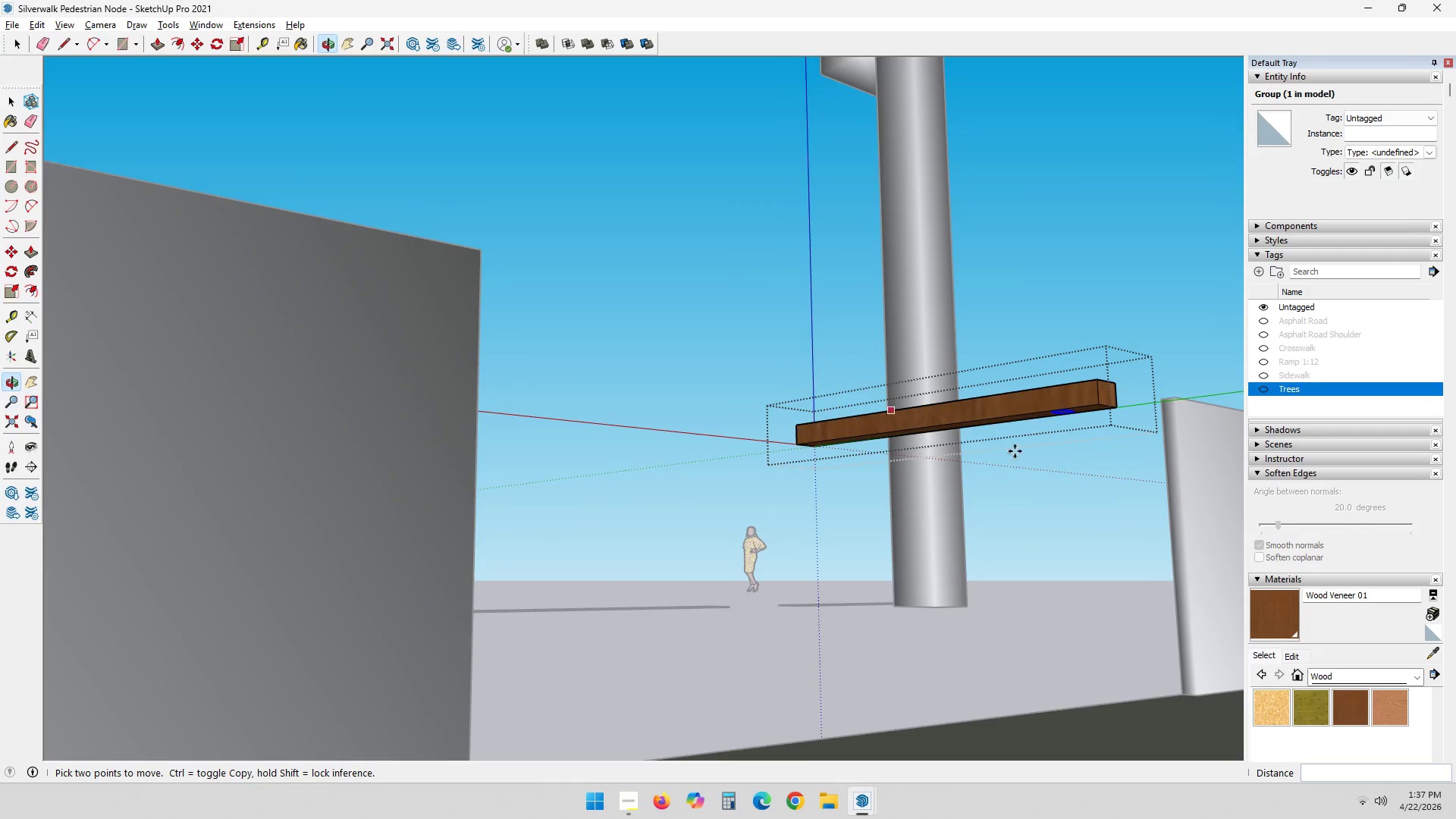 
scroll: coordinate [653, 422], scroll_direction: down, amount: 16.0
 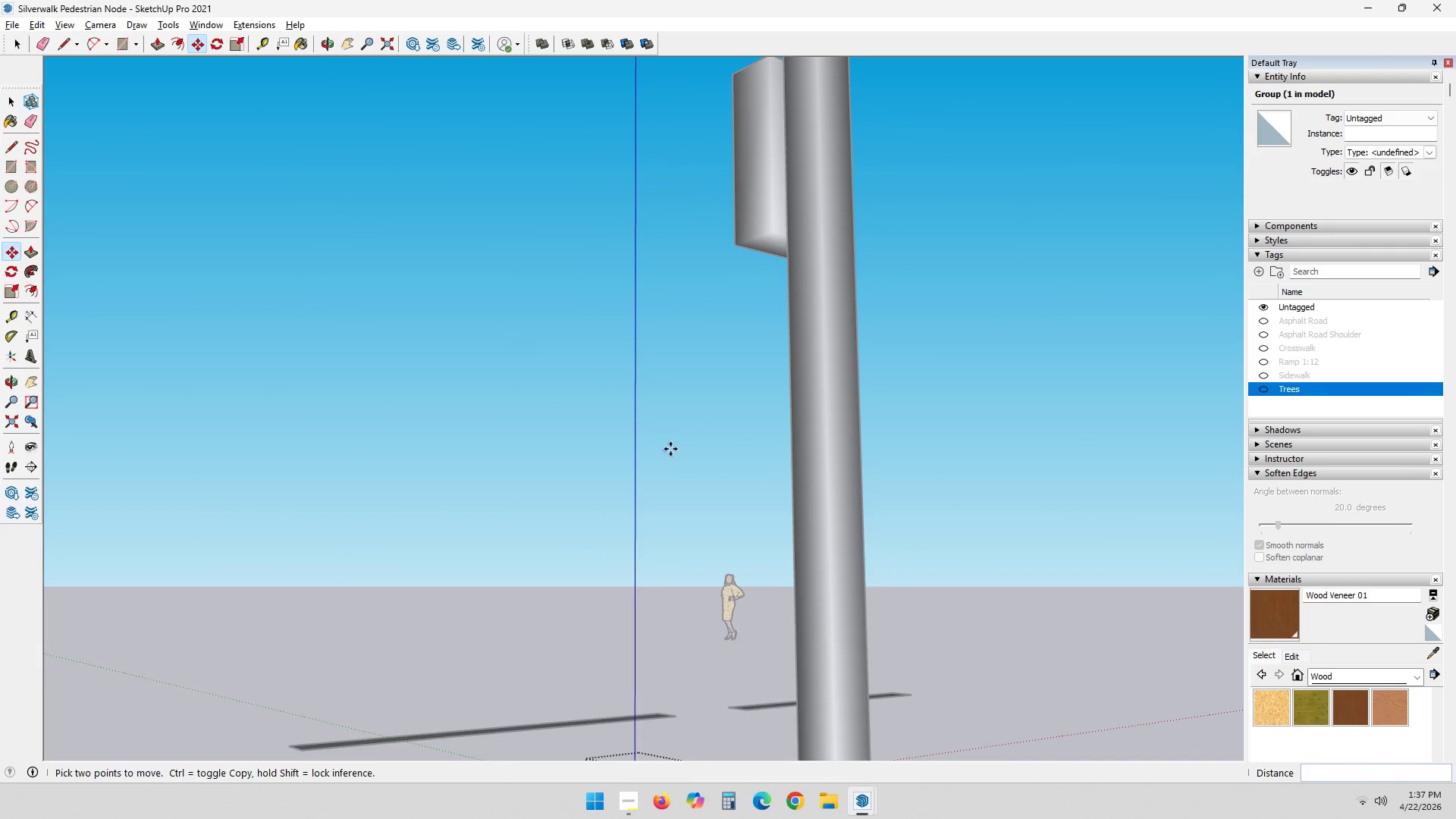 
scroll: coordinate [1013, 262], scroll_direction: up, amount: 17.0
 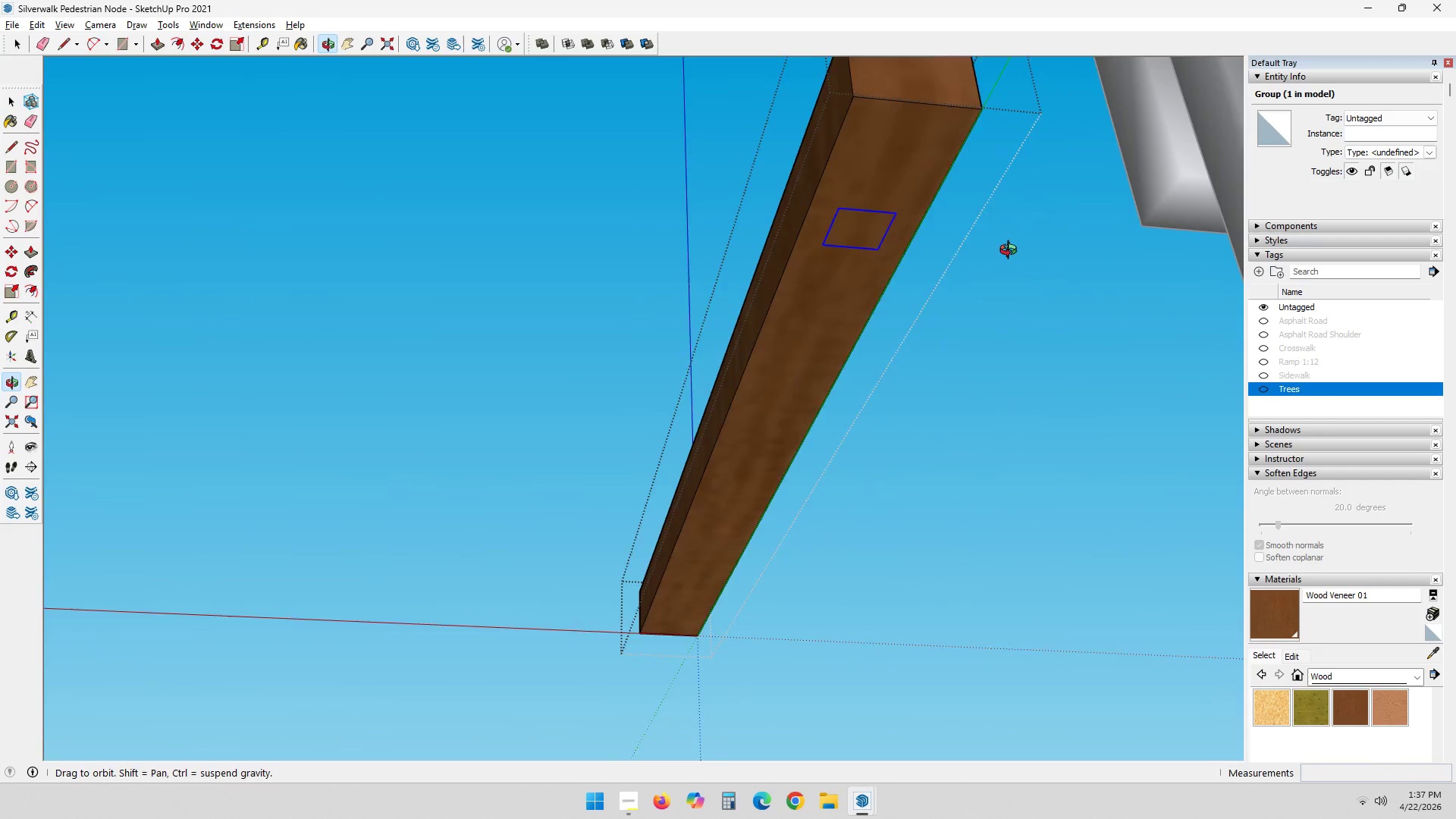 
key(Space)
 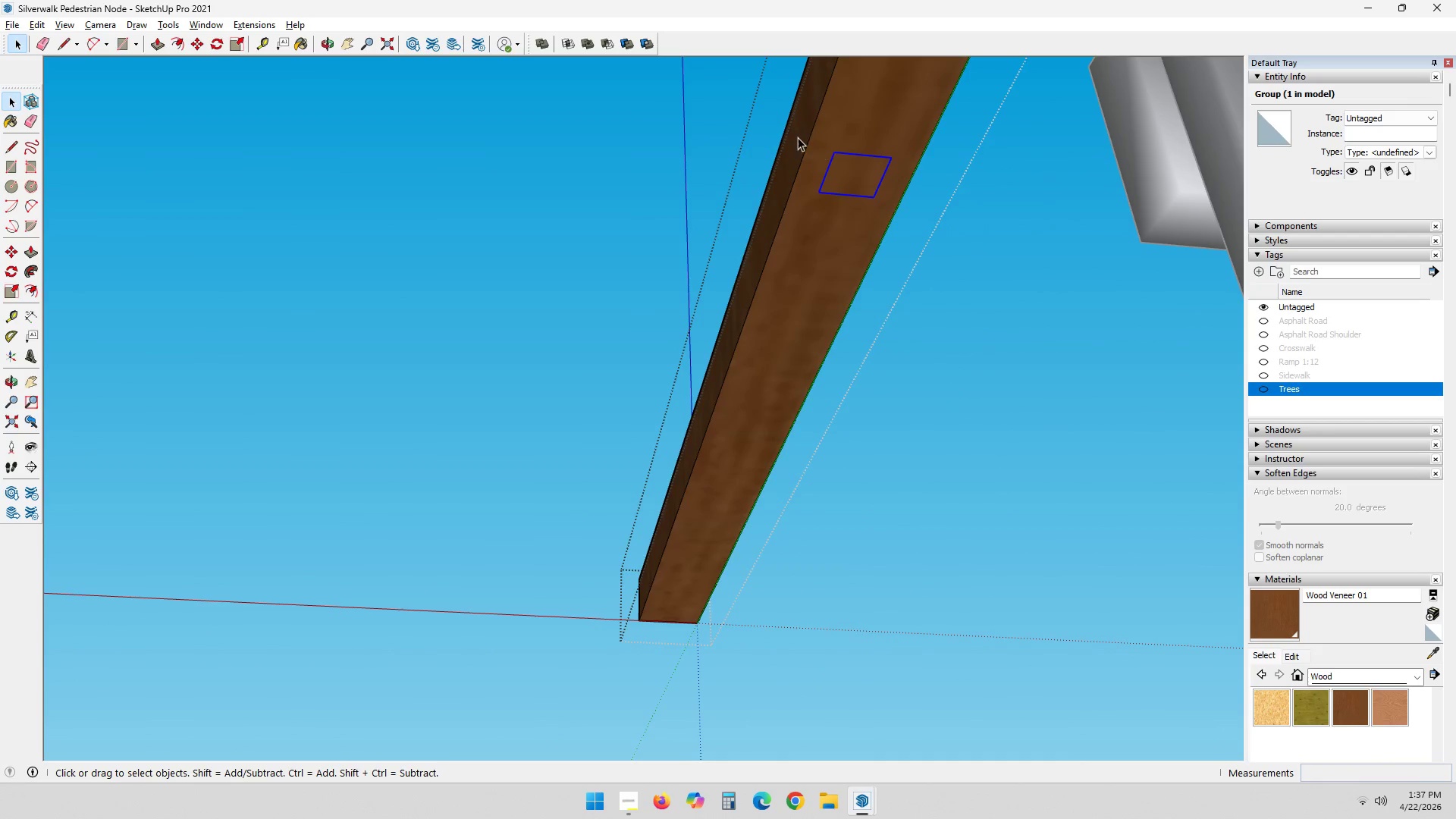 
left_click_drag(start_coordinate=[794, 135], to_coordinate=[951, 253])
 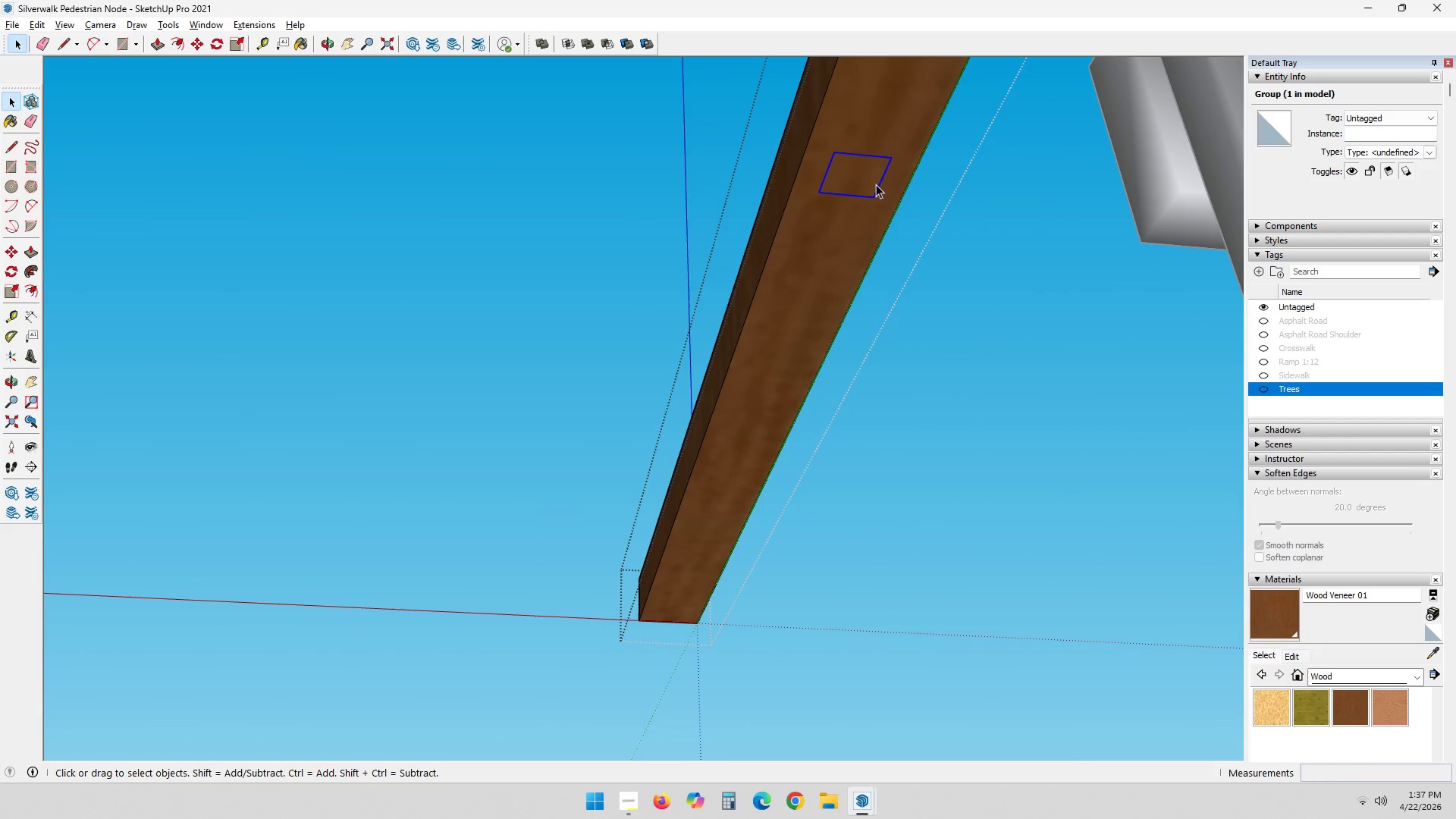 
right_click([865, 178])
 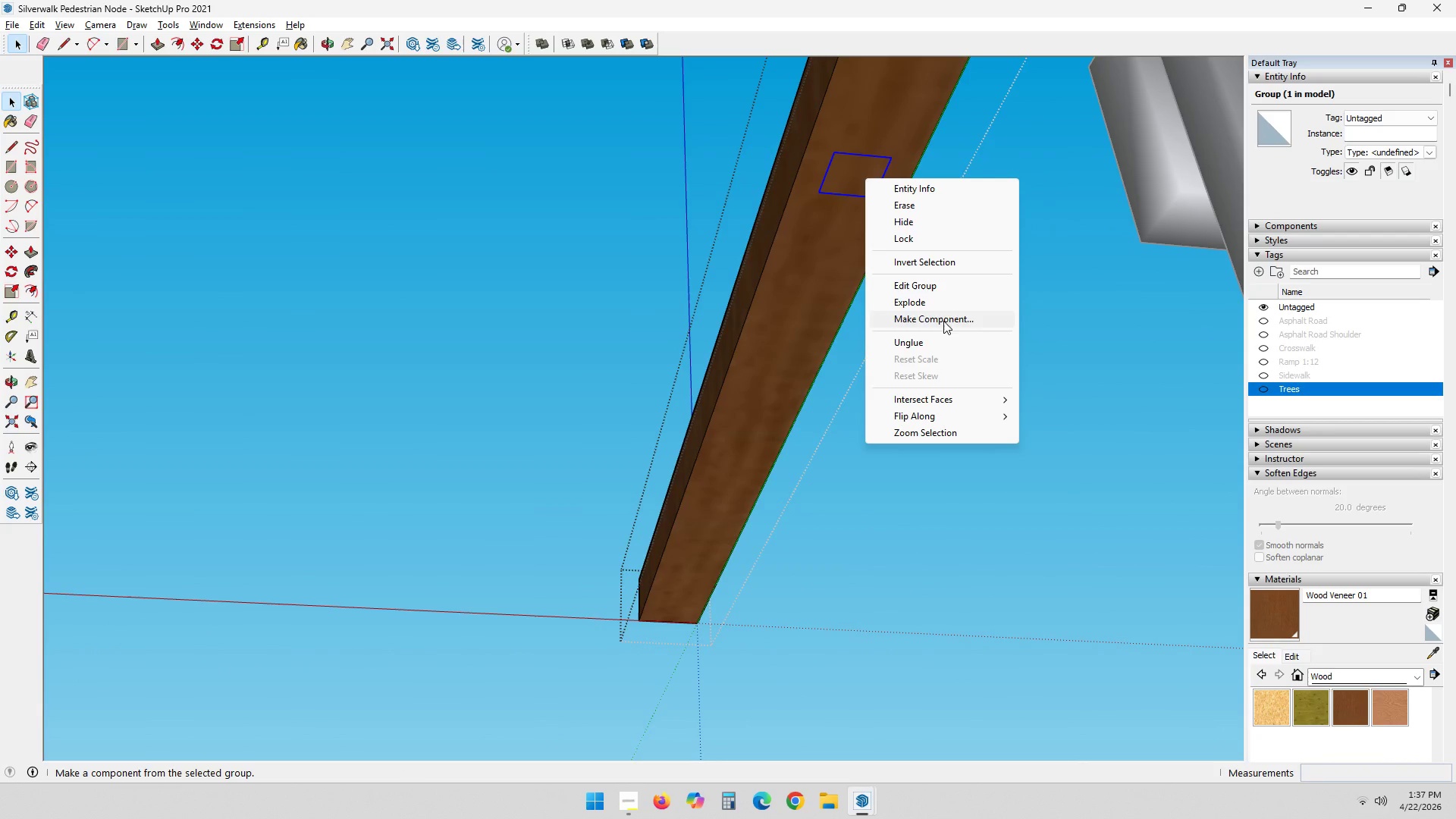 
left_click([943, 321])
 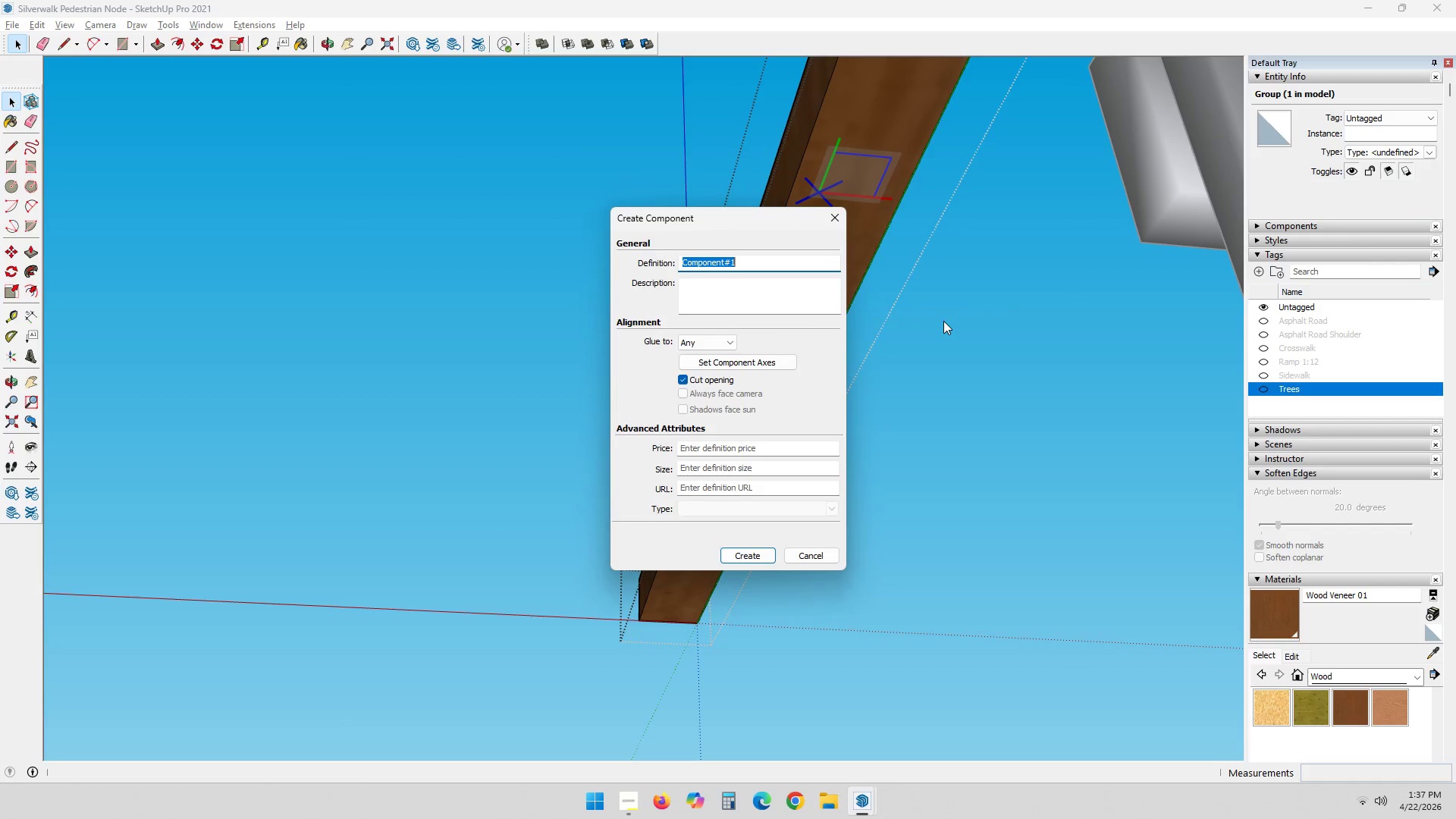 
type(Stand)
 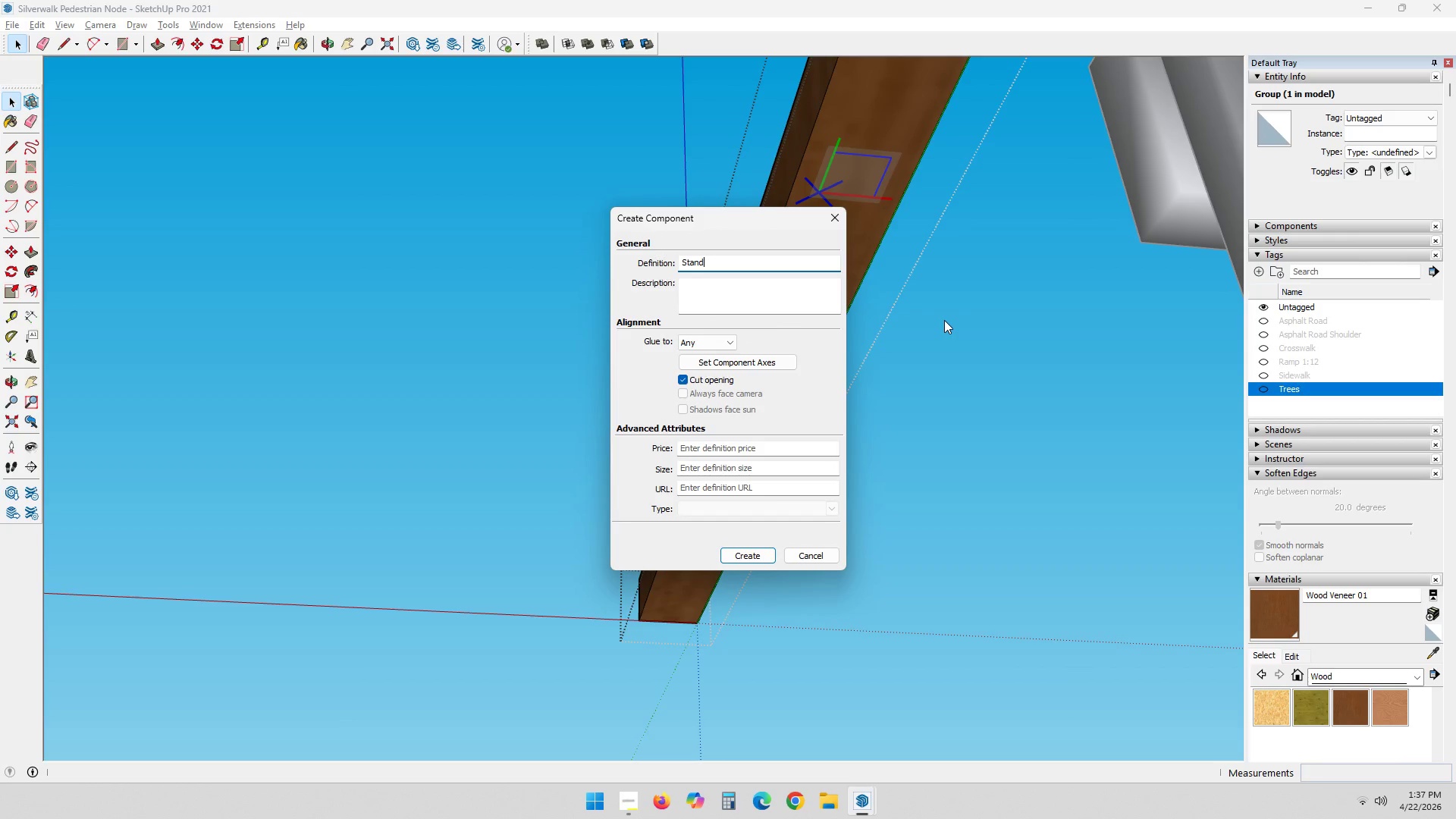 
key(Enter)
 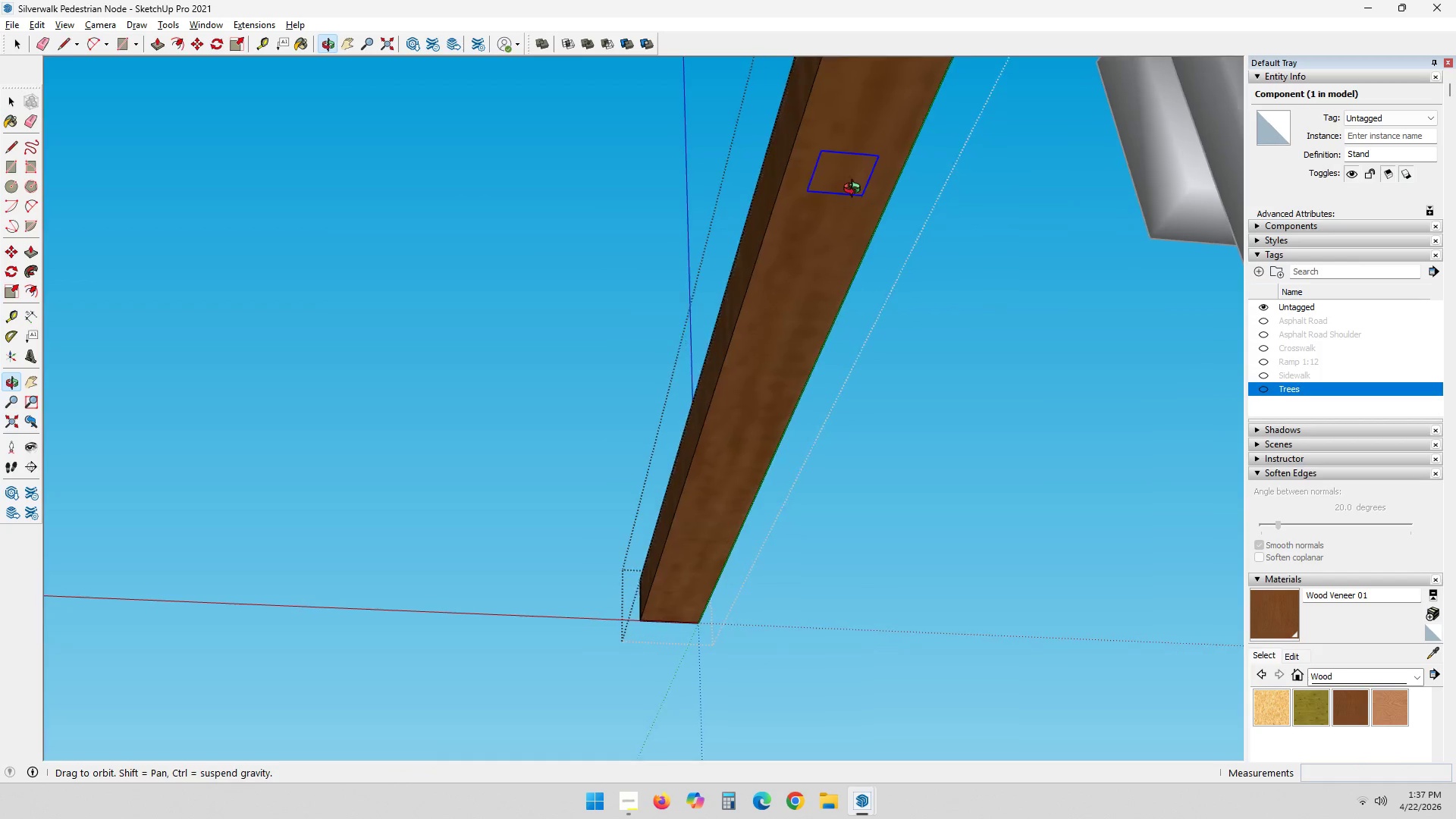 
key(Q)
 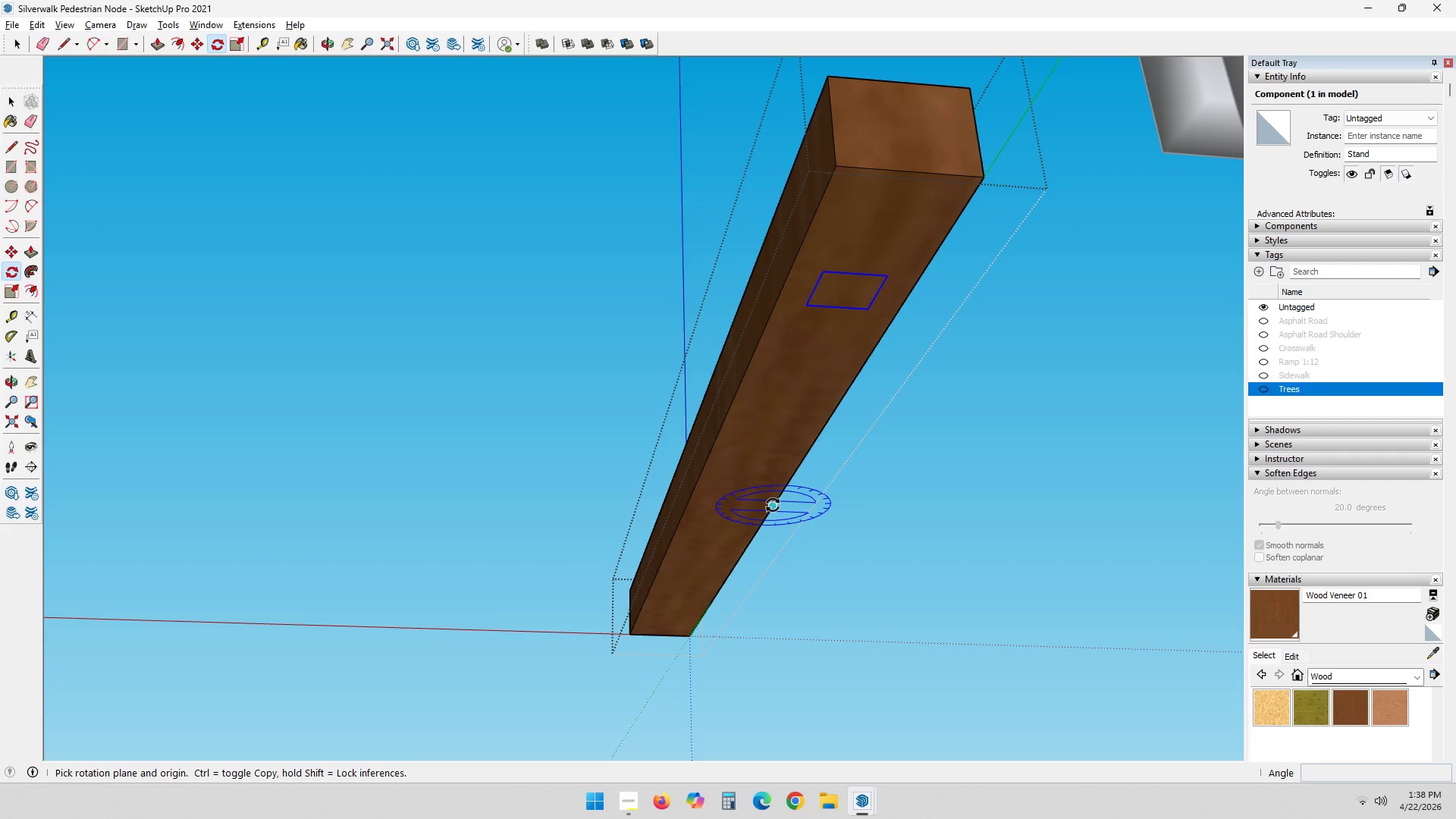 
scroll: coordinate [859, 245], scroll_direction: up, amount: 1.0
 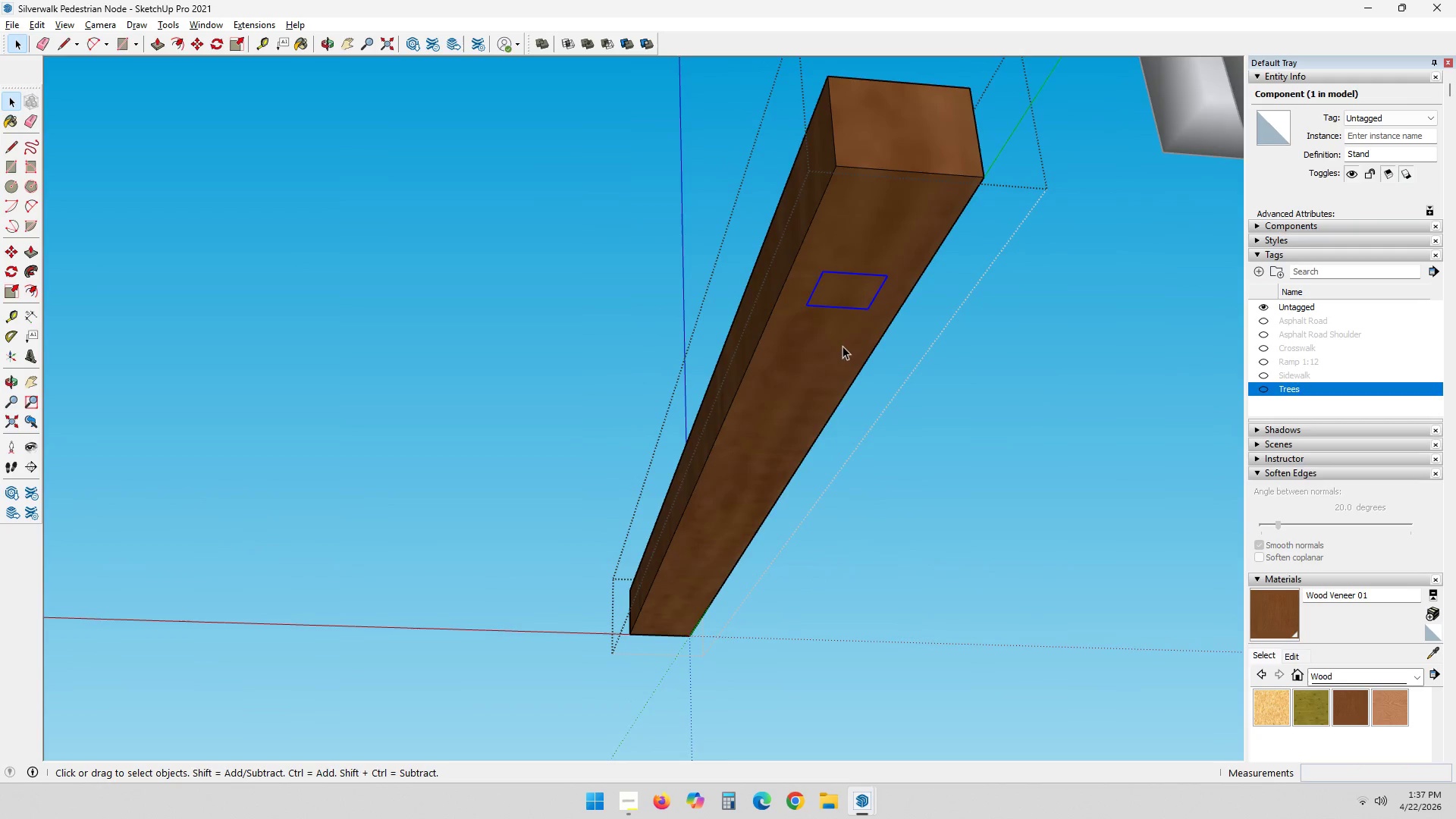 
wait(6.73)
 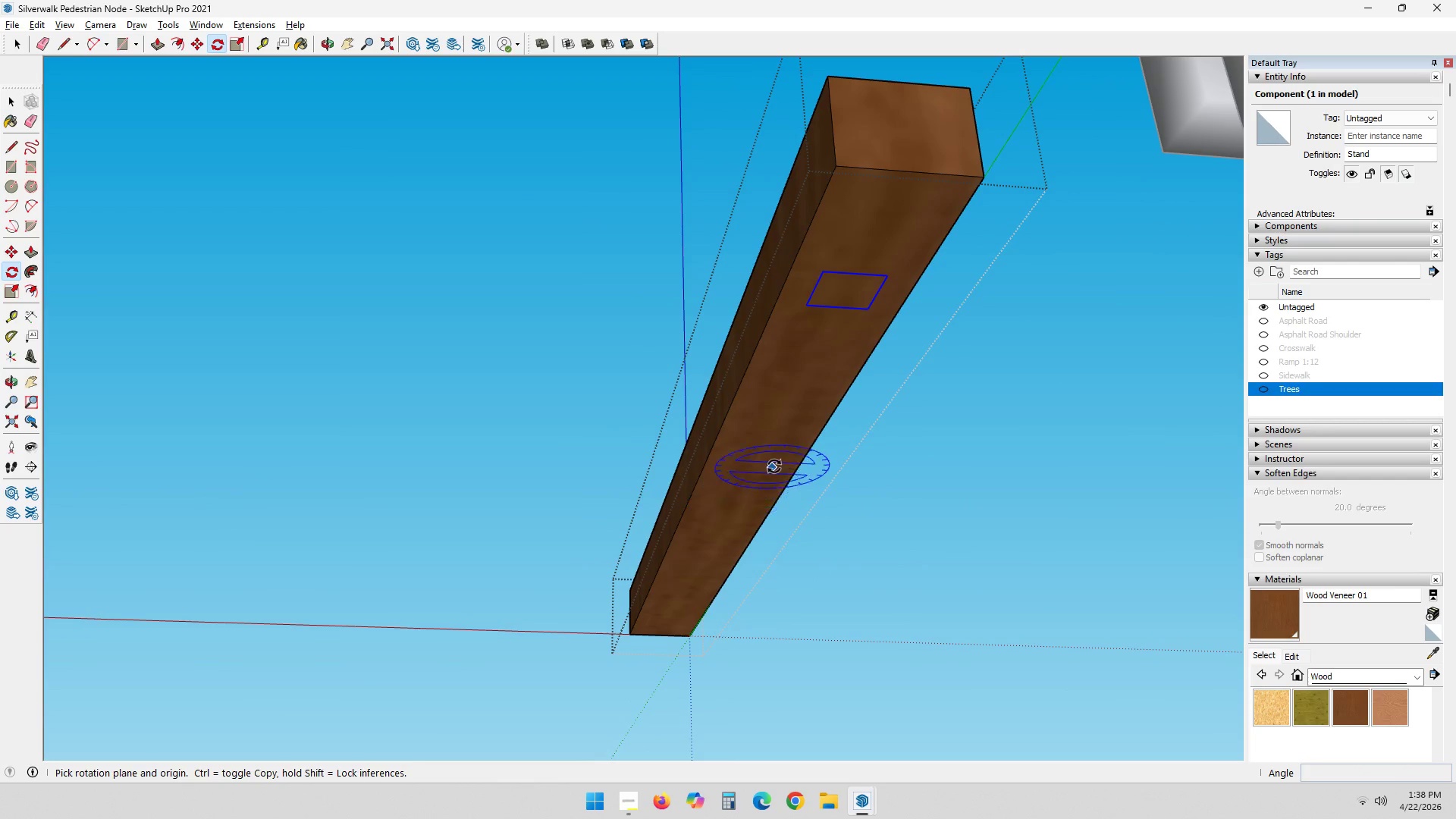 
left_click([688, 500])
 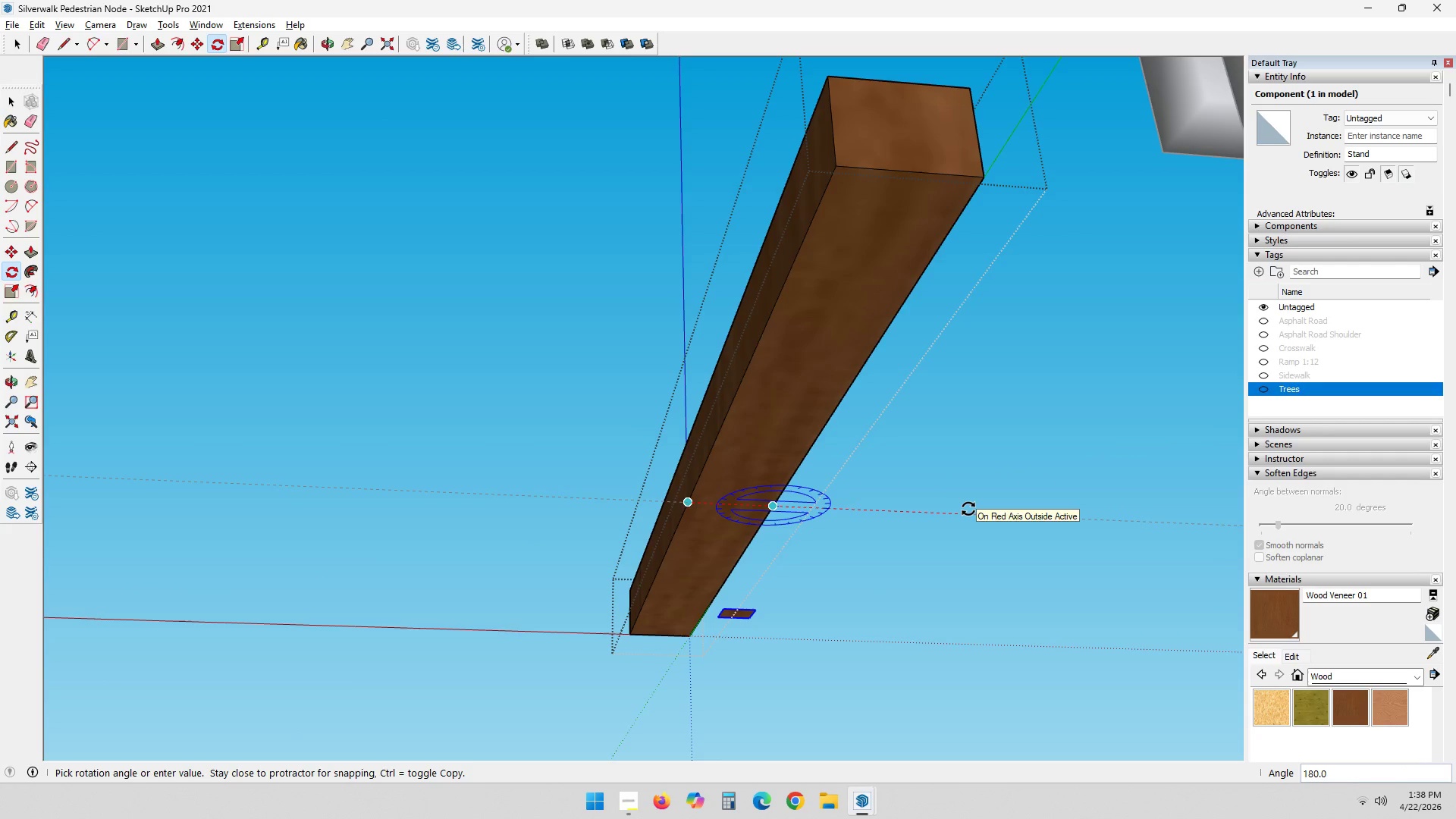 
key(Escape)
 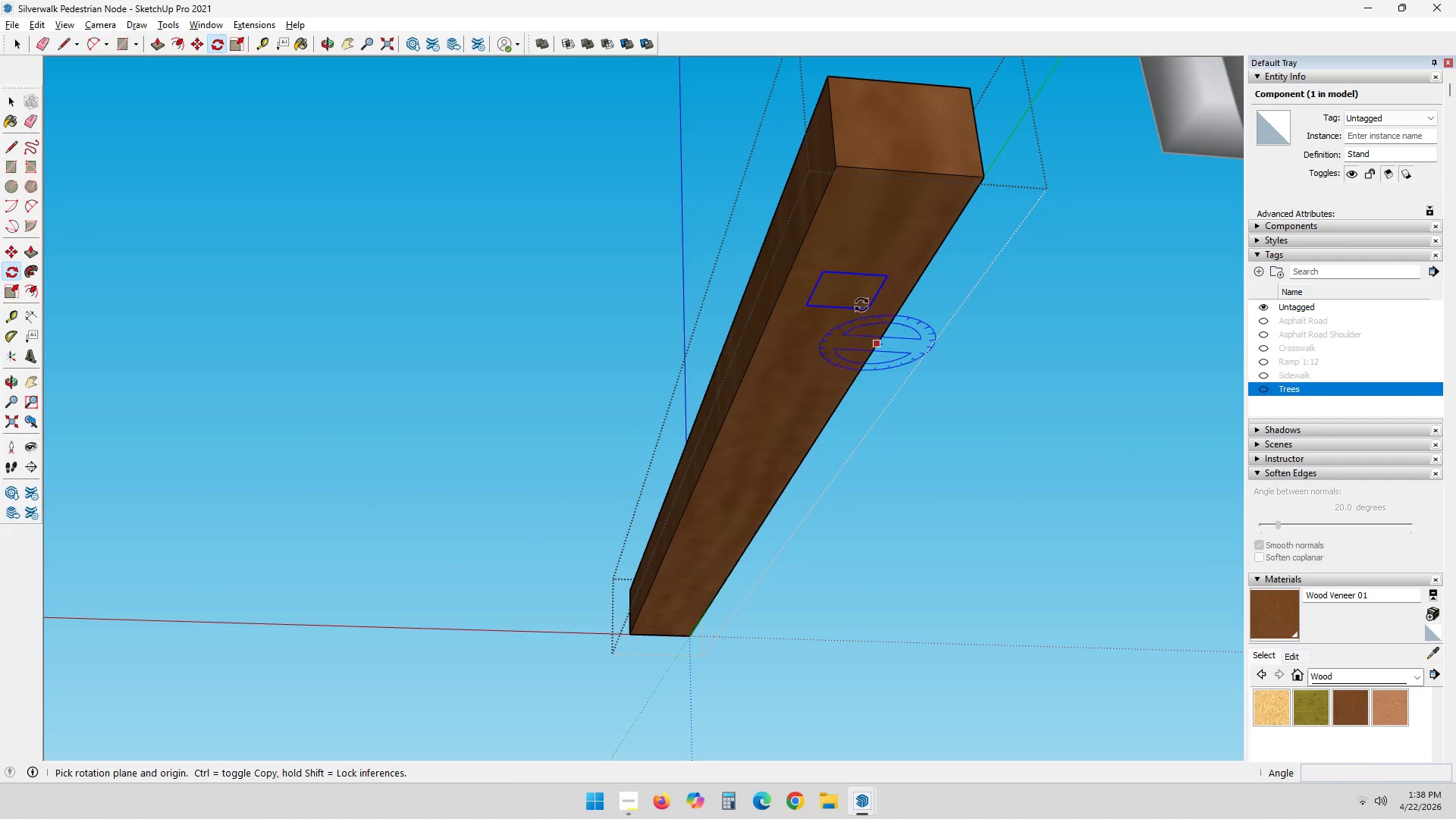 
scroll: coordinate [845, 279], scroll_direction: down, amount: 1.0
 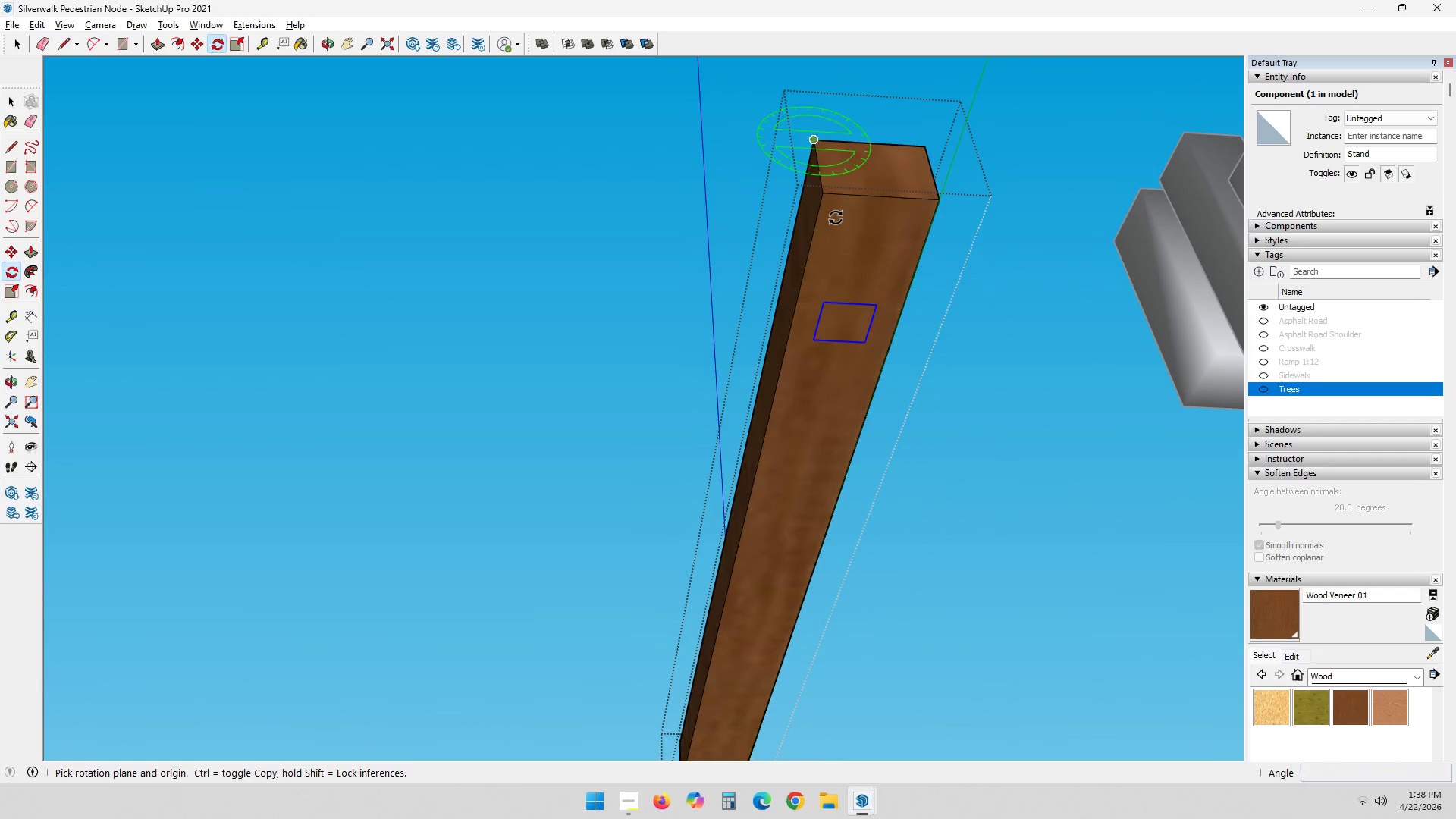 
hold_key(key=ShiftLeft, duration=0.31)
 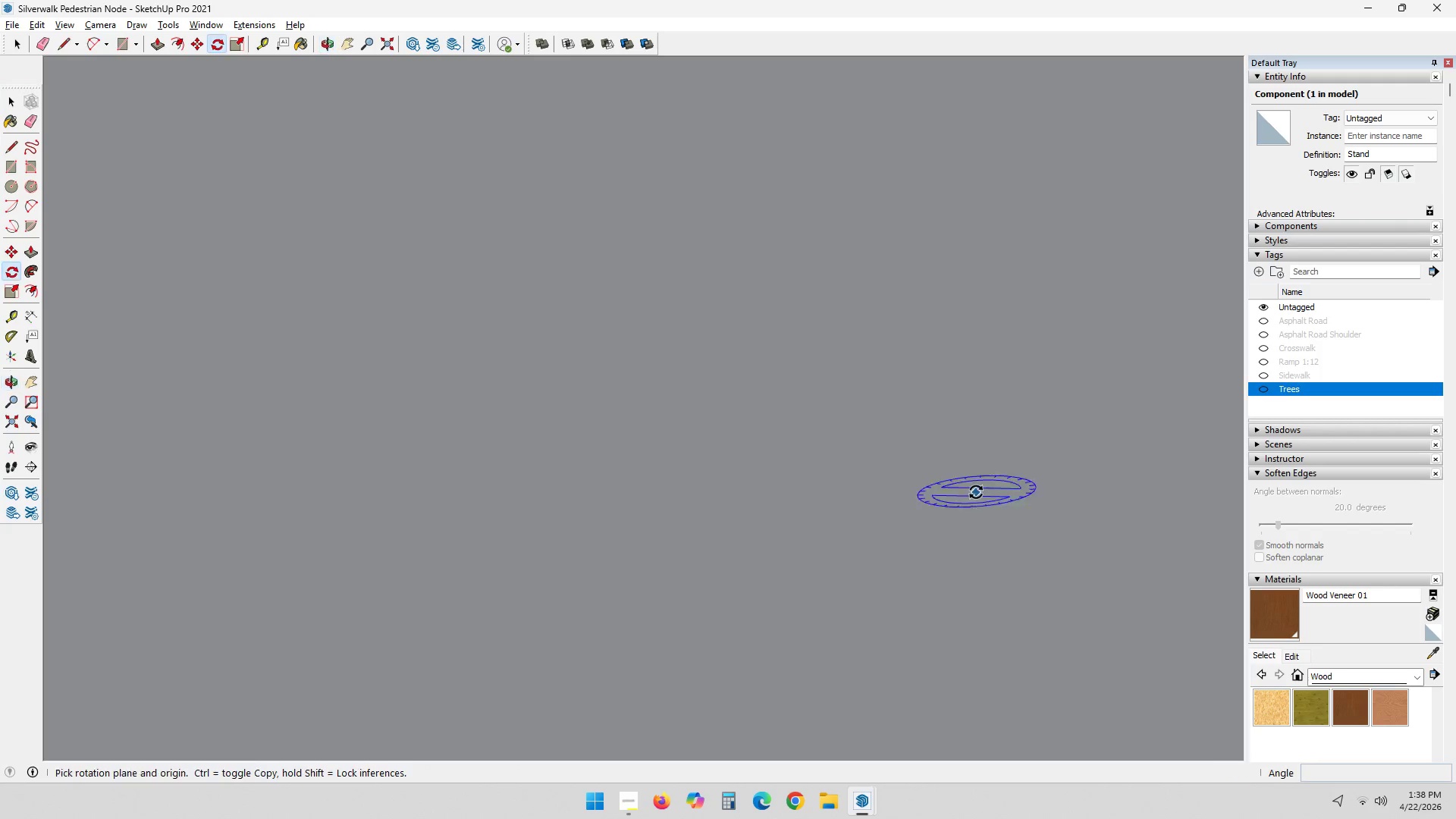 
scroll: coordinate [839, 333], scroll_direction: down, amount: 2.0
 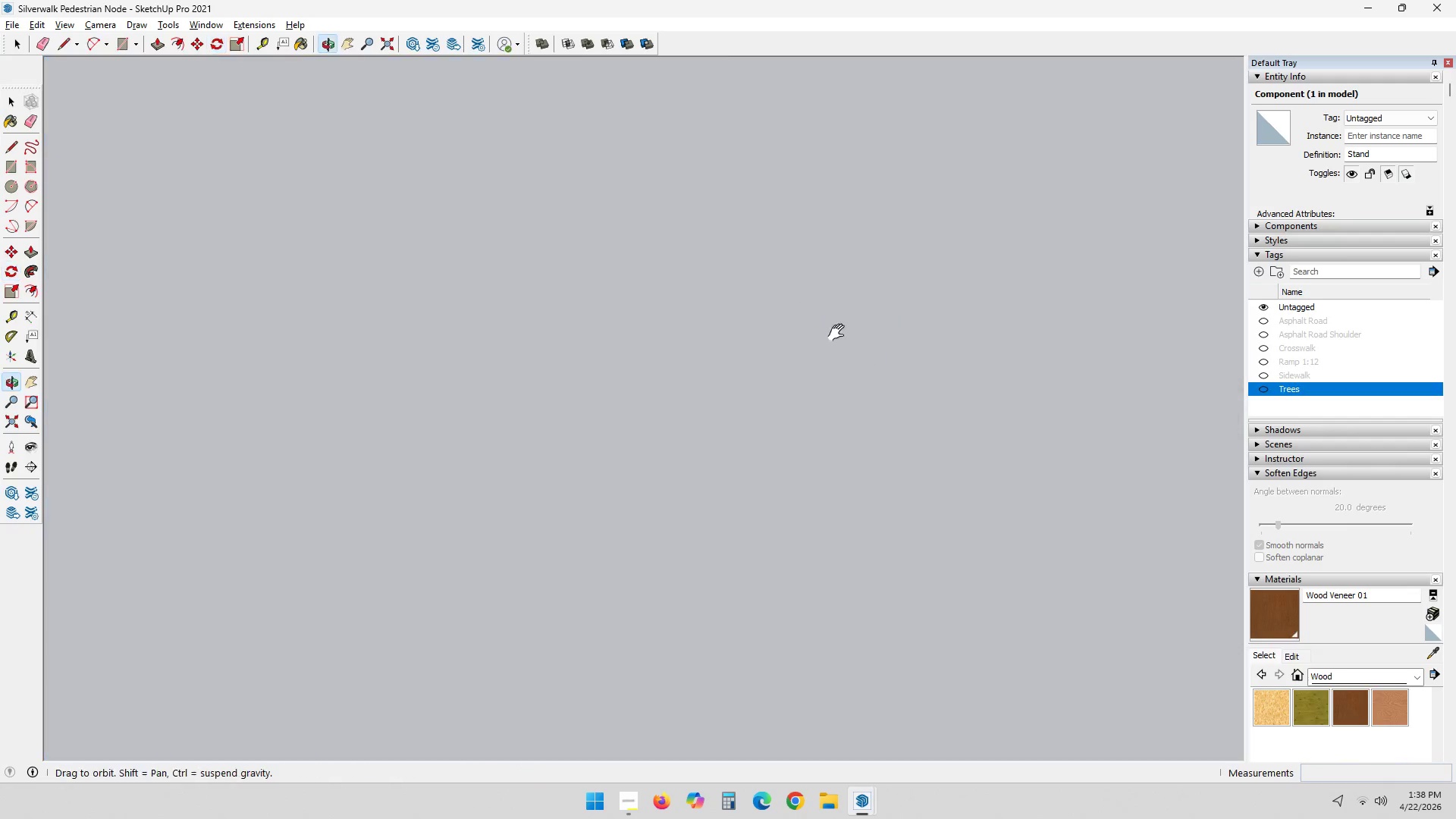 
hold_key(key=ShiftLeft, duration=0.42)
scroll: coordinate [965, 421], scroll_direction: down, amount: 13.0
 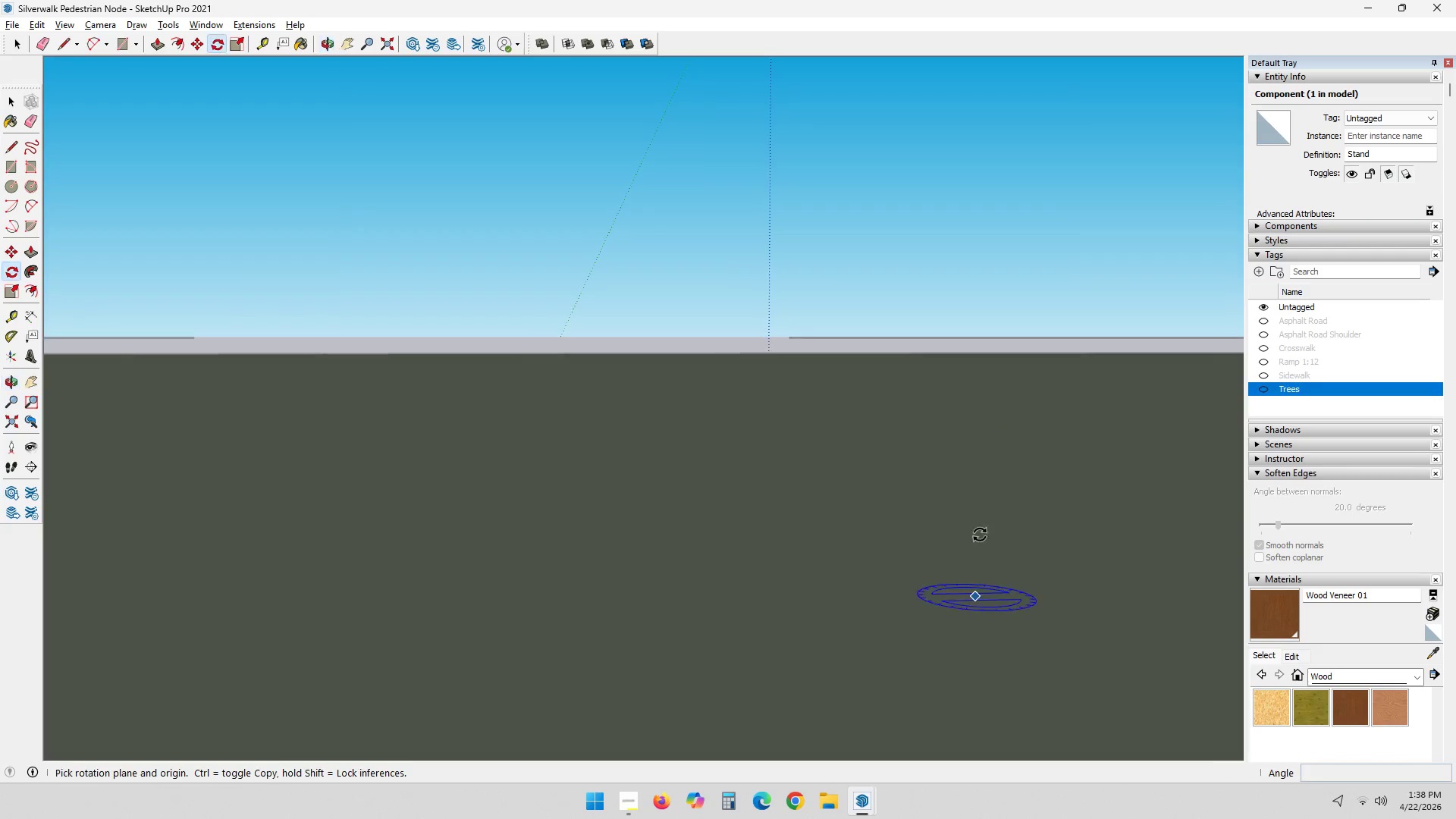 
hold_key(key=ShiftLeft, duration=0.44)
 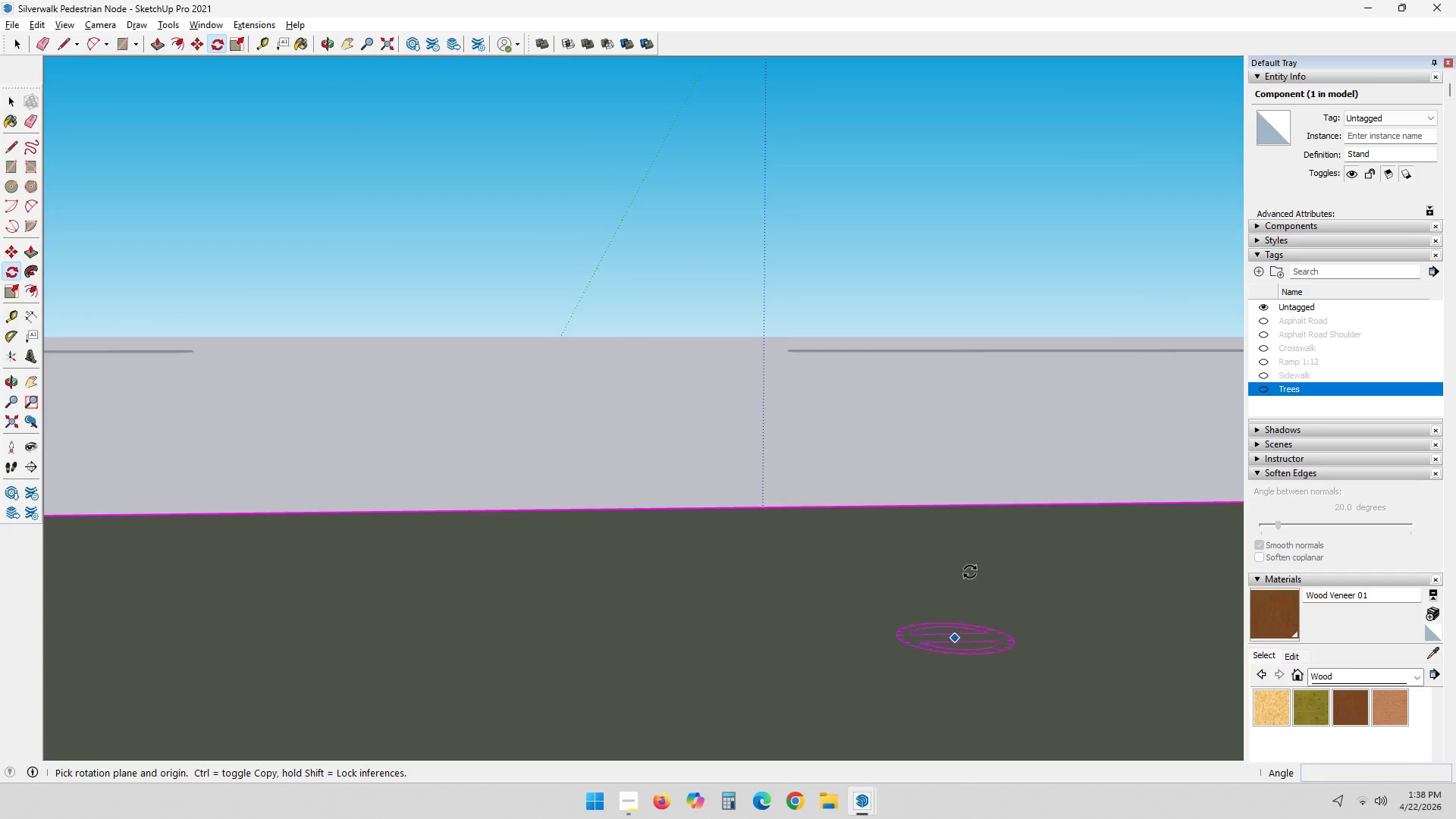 
scroll: coordinate [1004, 444], scroll_direction: down, amount: 8.0
 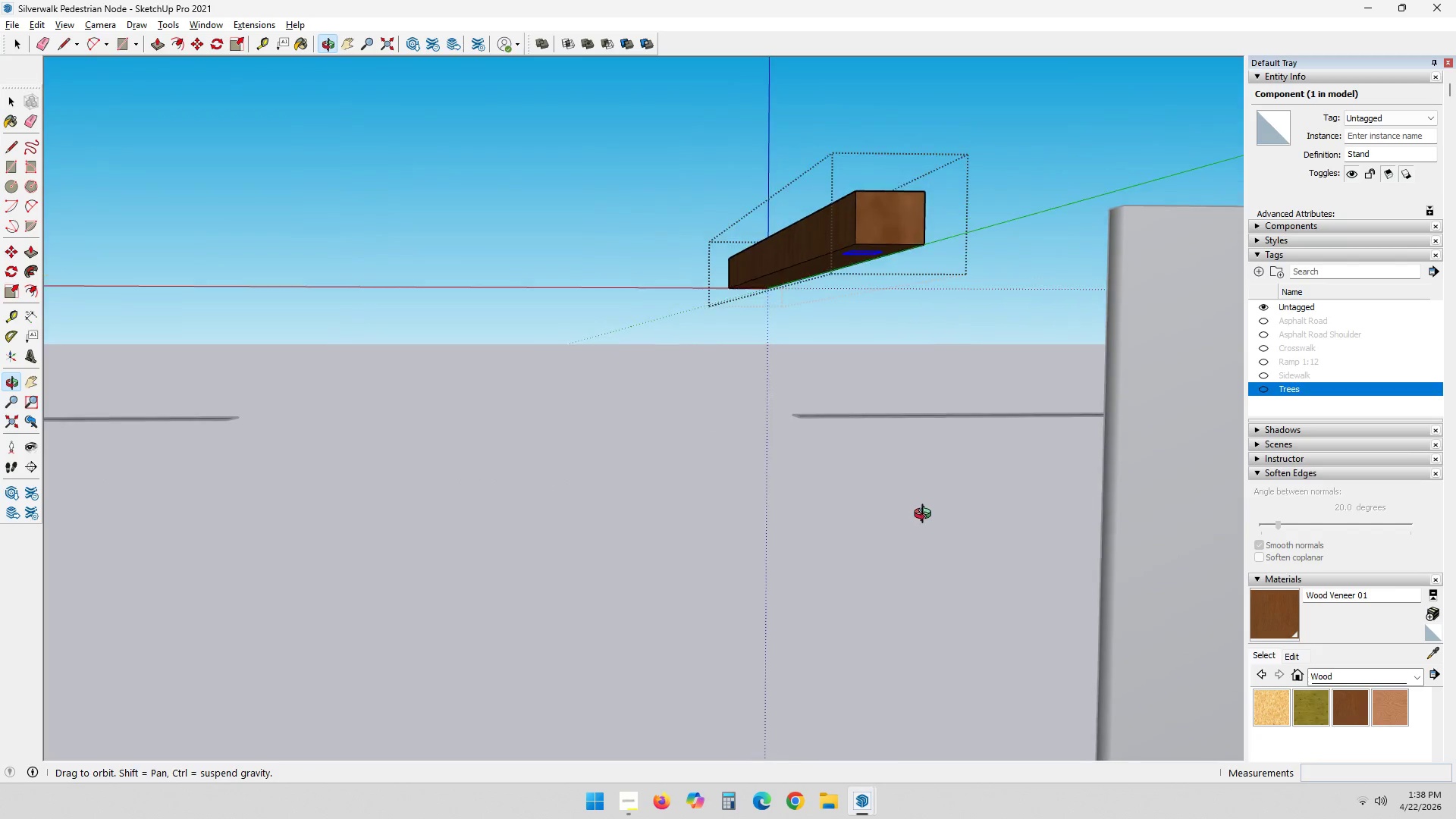 
scroll: coordinate [881, 331], scroll_direction: up, amount: 12.0
 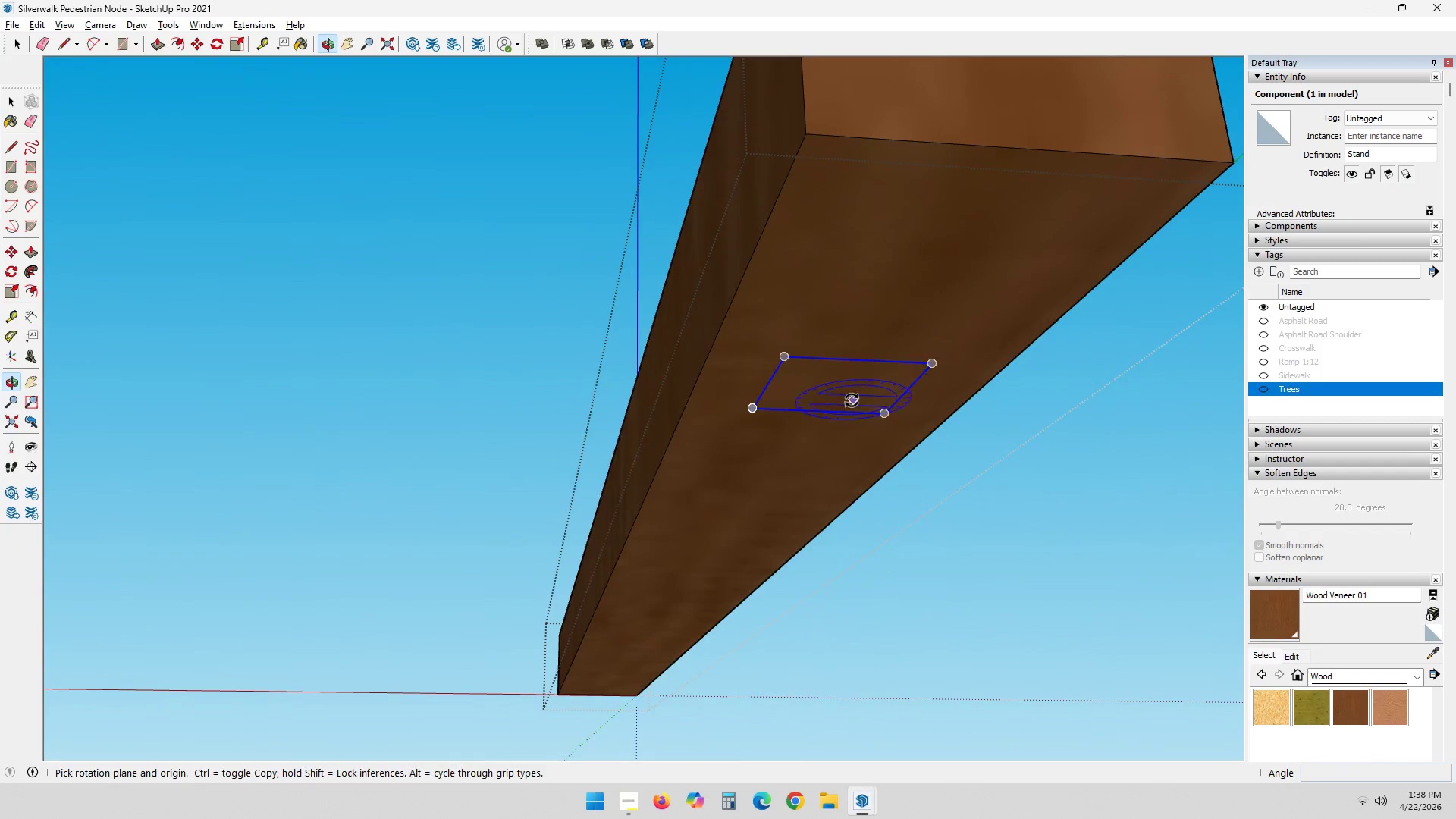 
key(M)
 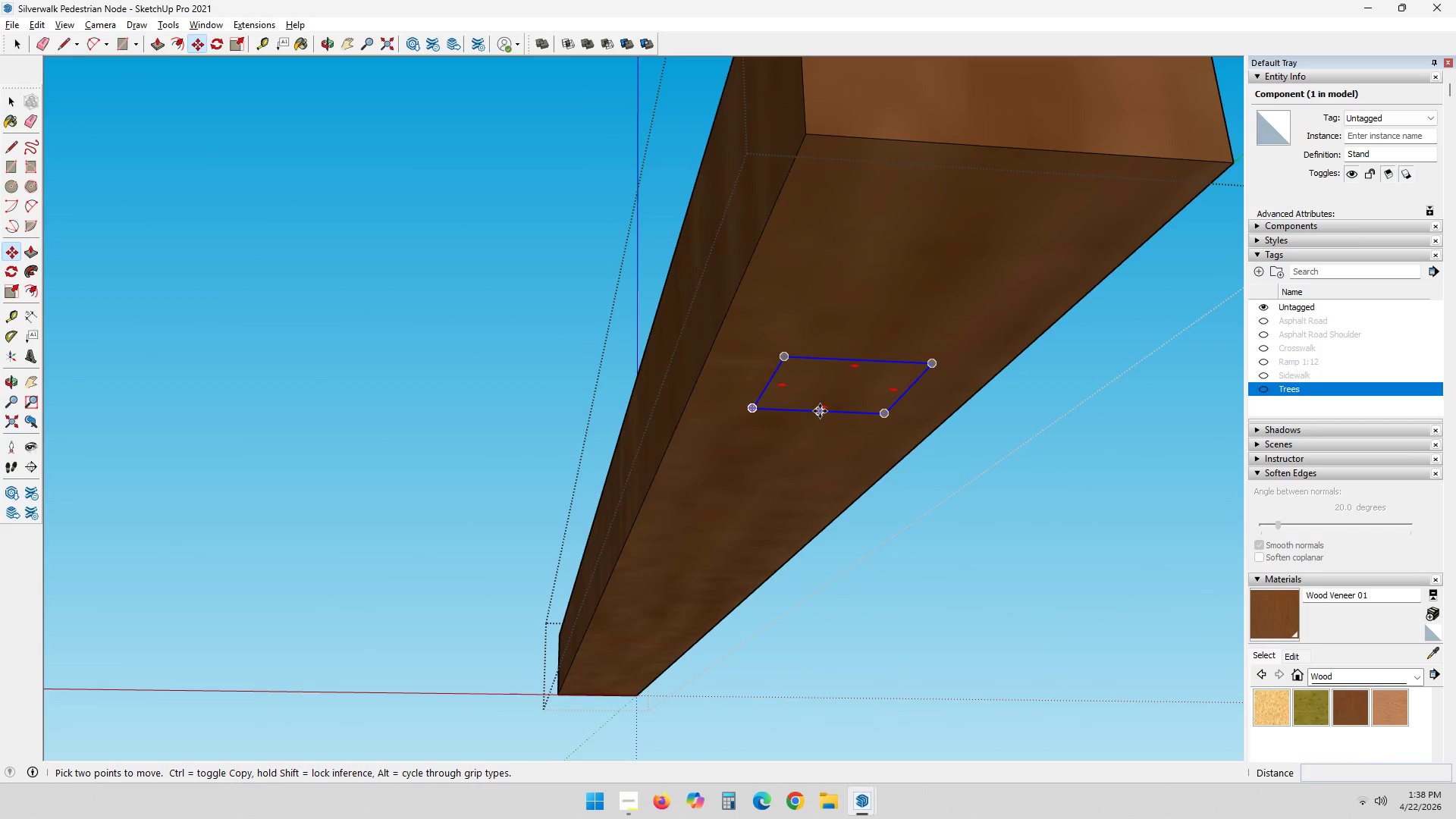 
left_click([820, 412])
 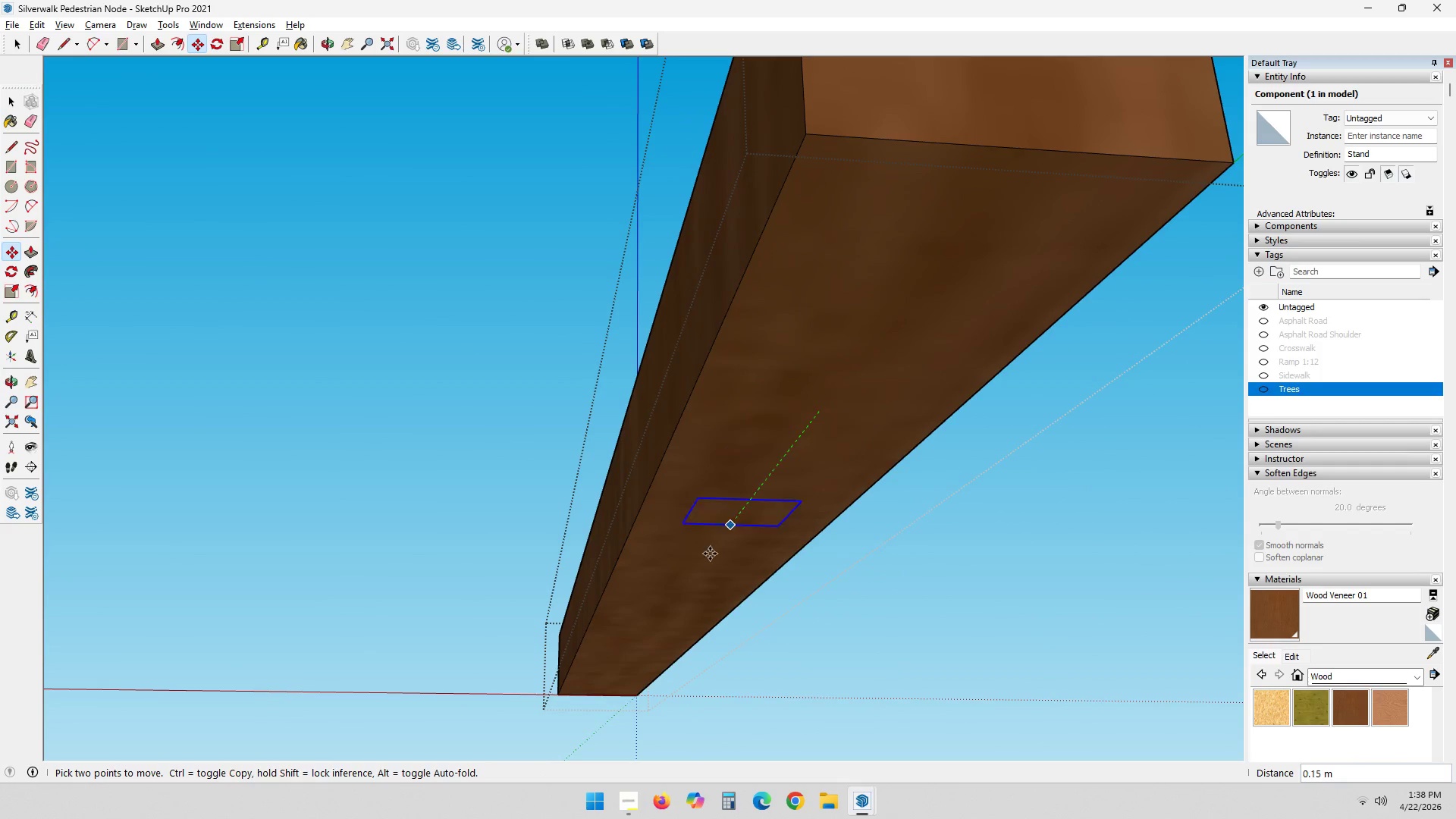 
key(Control+ControlLeft)
 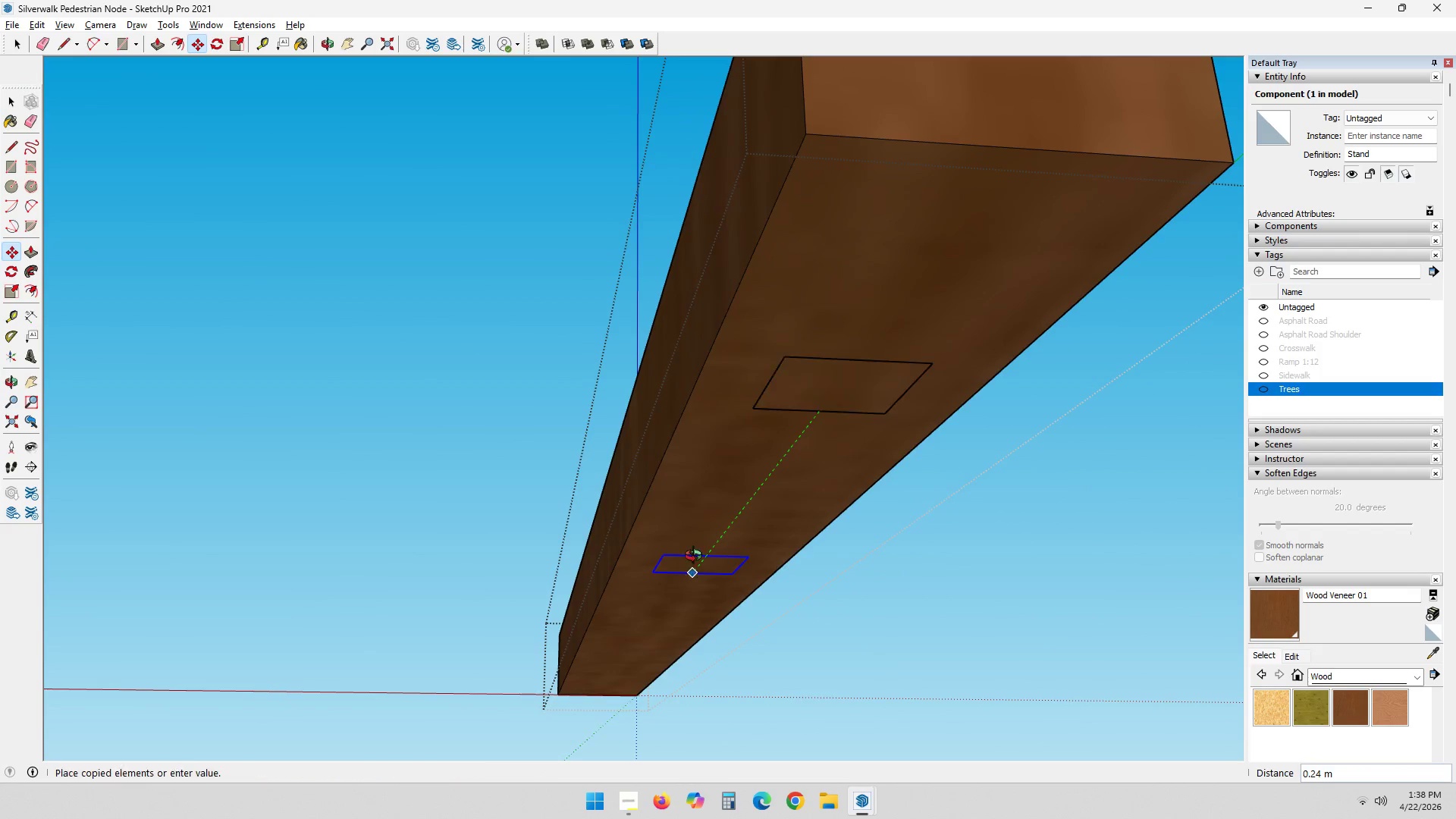 
hold_key(key=ShiftLeft, duration=0.75)
 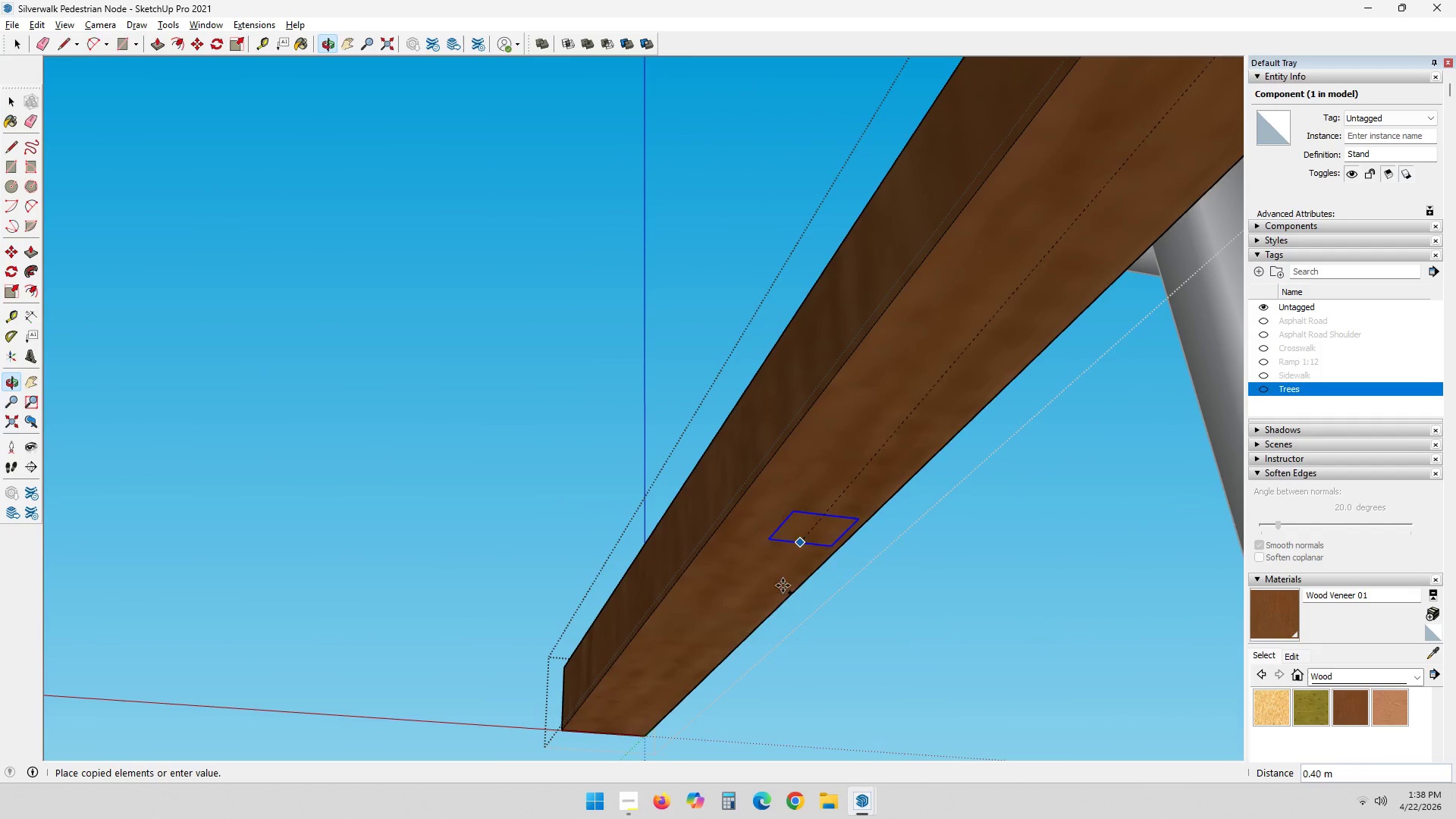 
hold_key(key=ShiftLeft, duration=0.42)
 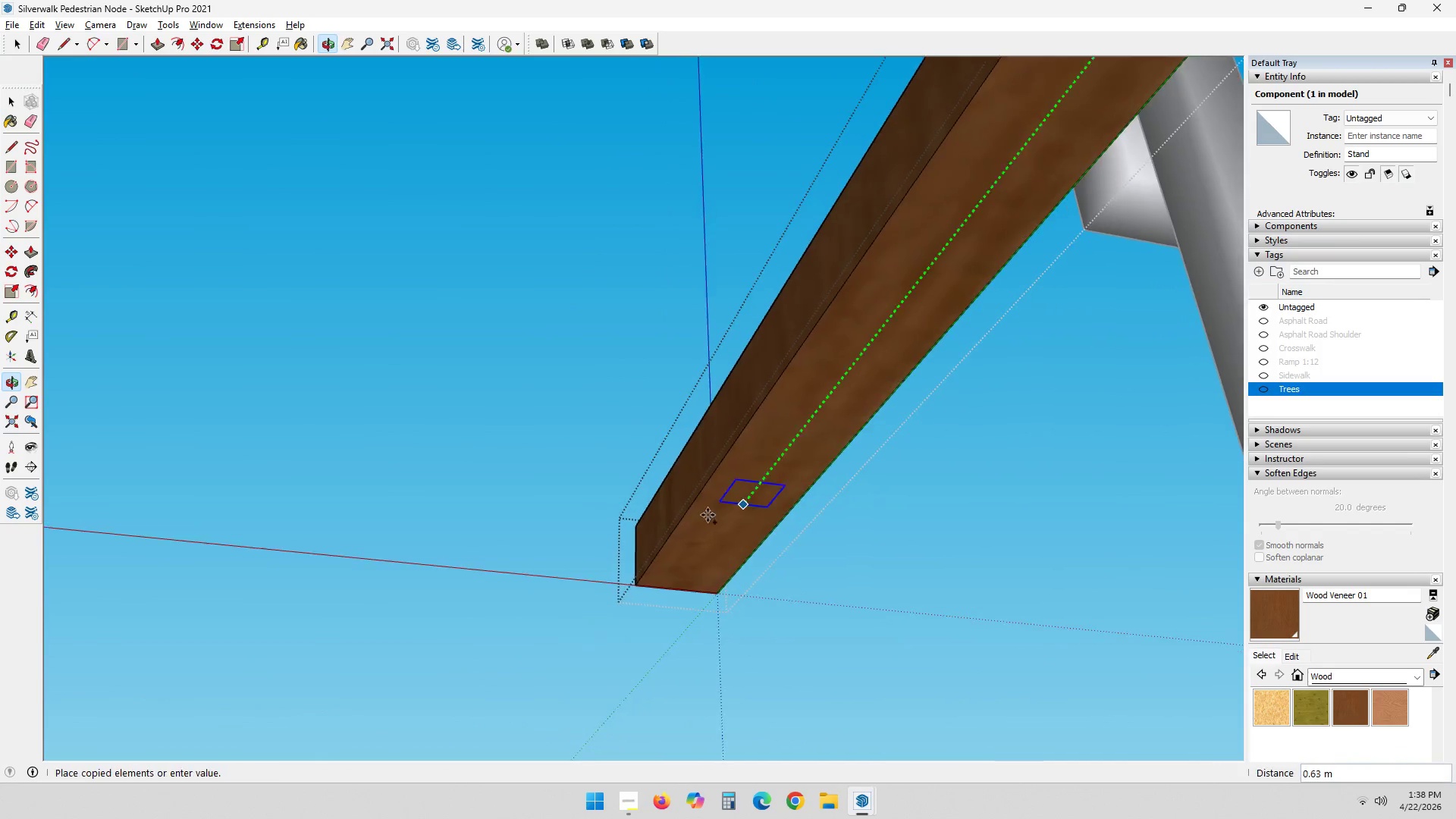 
scroll: coordinate [684, 616], scroll_direction: up, amount: 7.0
 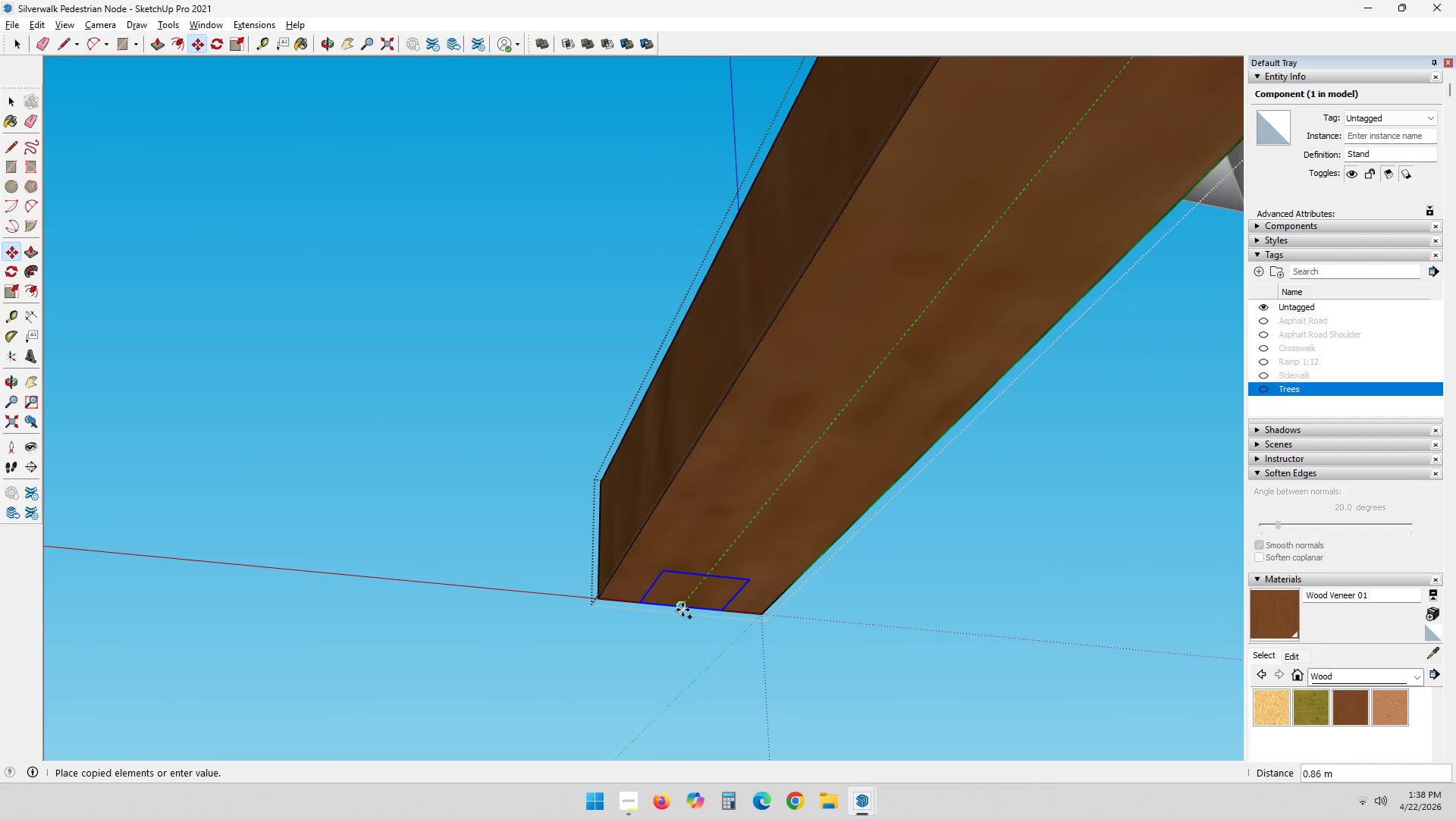 
left_click([682, 610])
 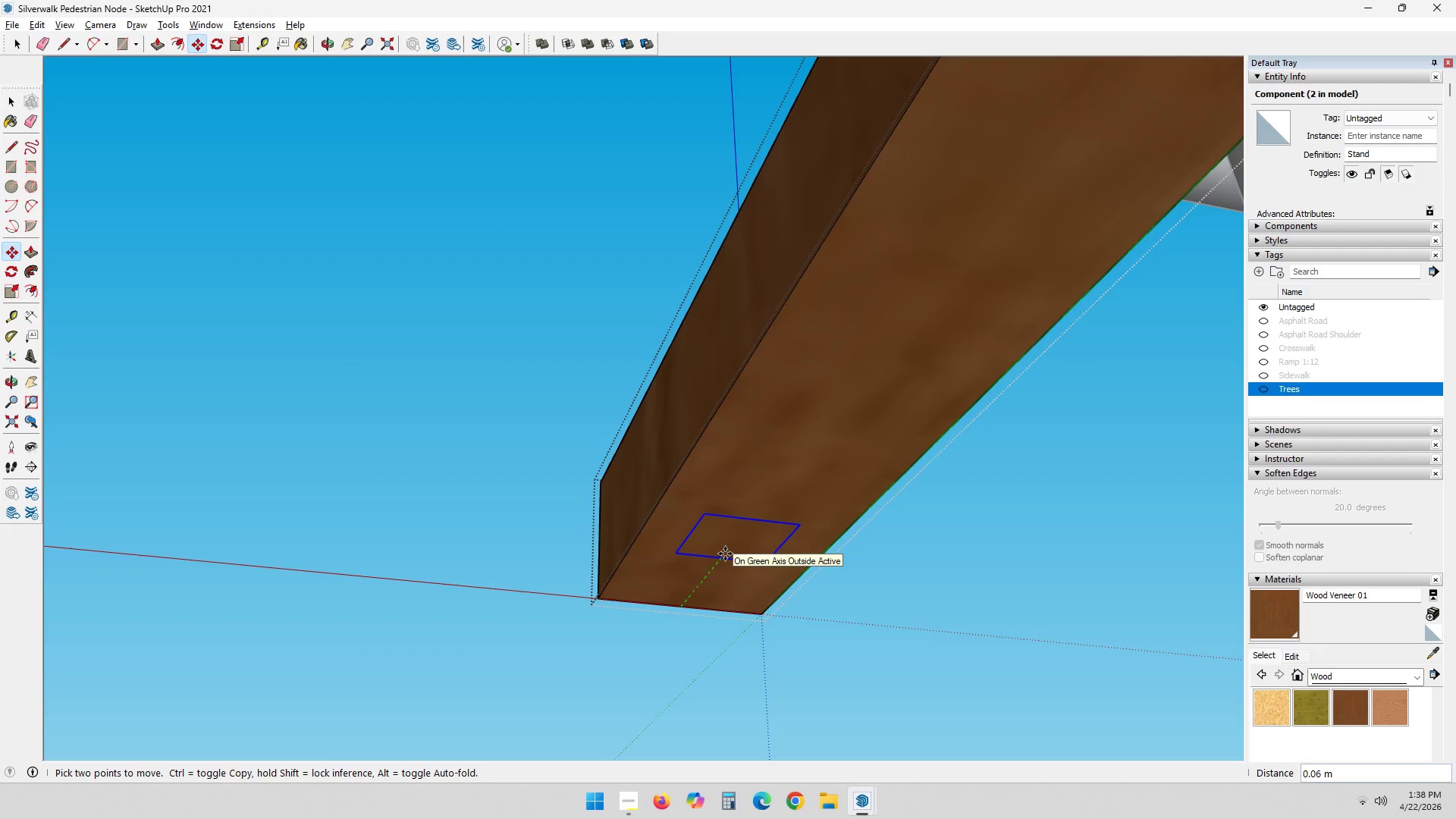 
key(NumpadDecimal)
 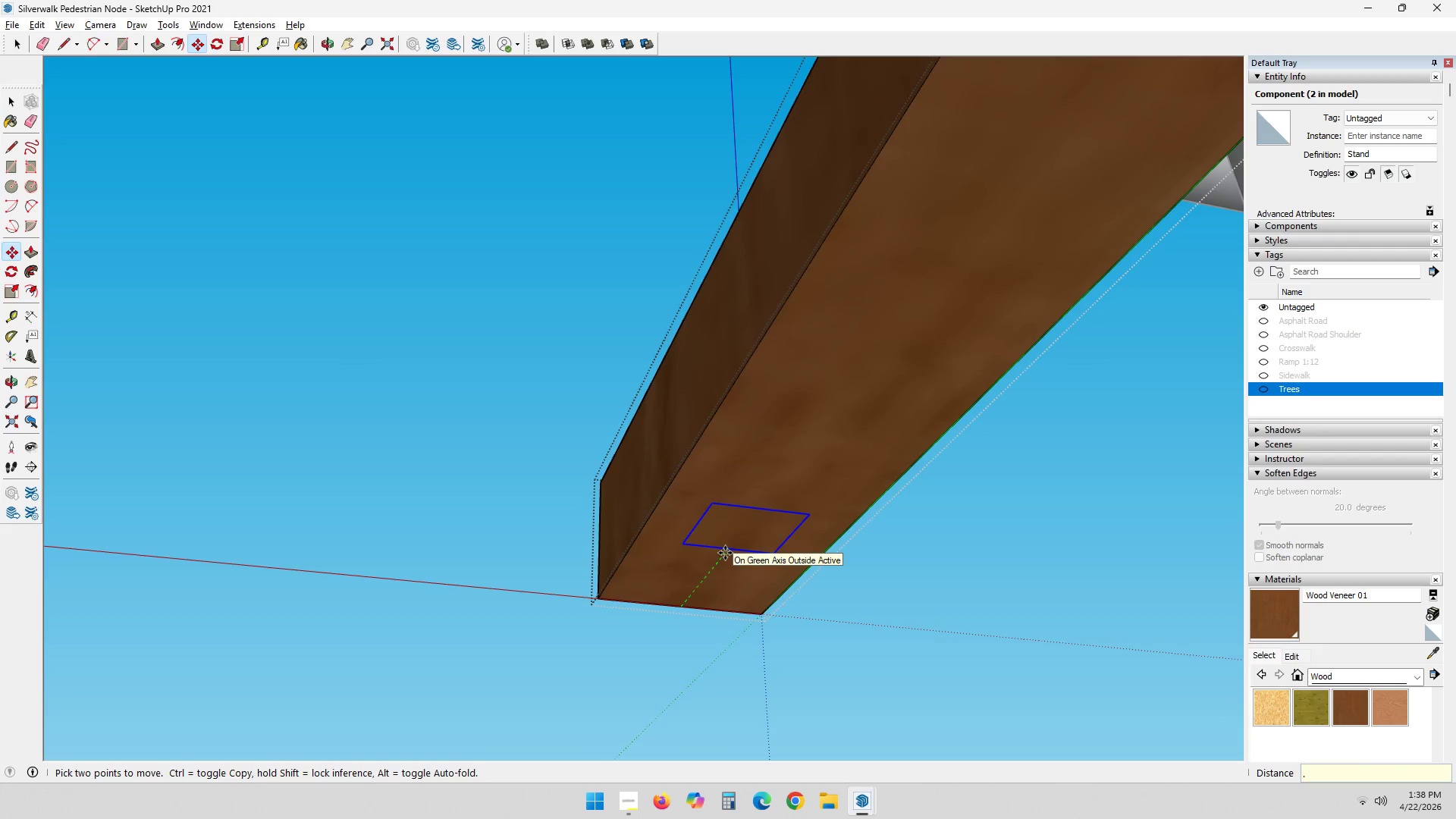 
key(Numpad1)
 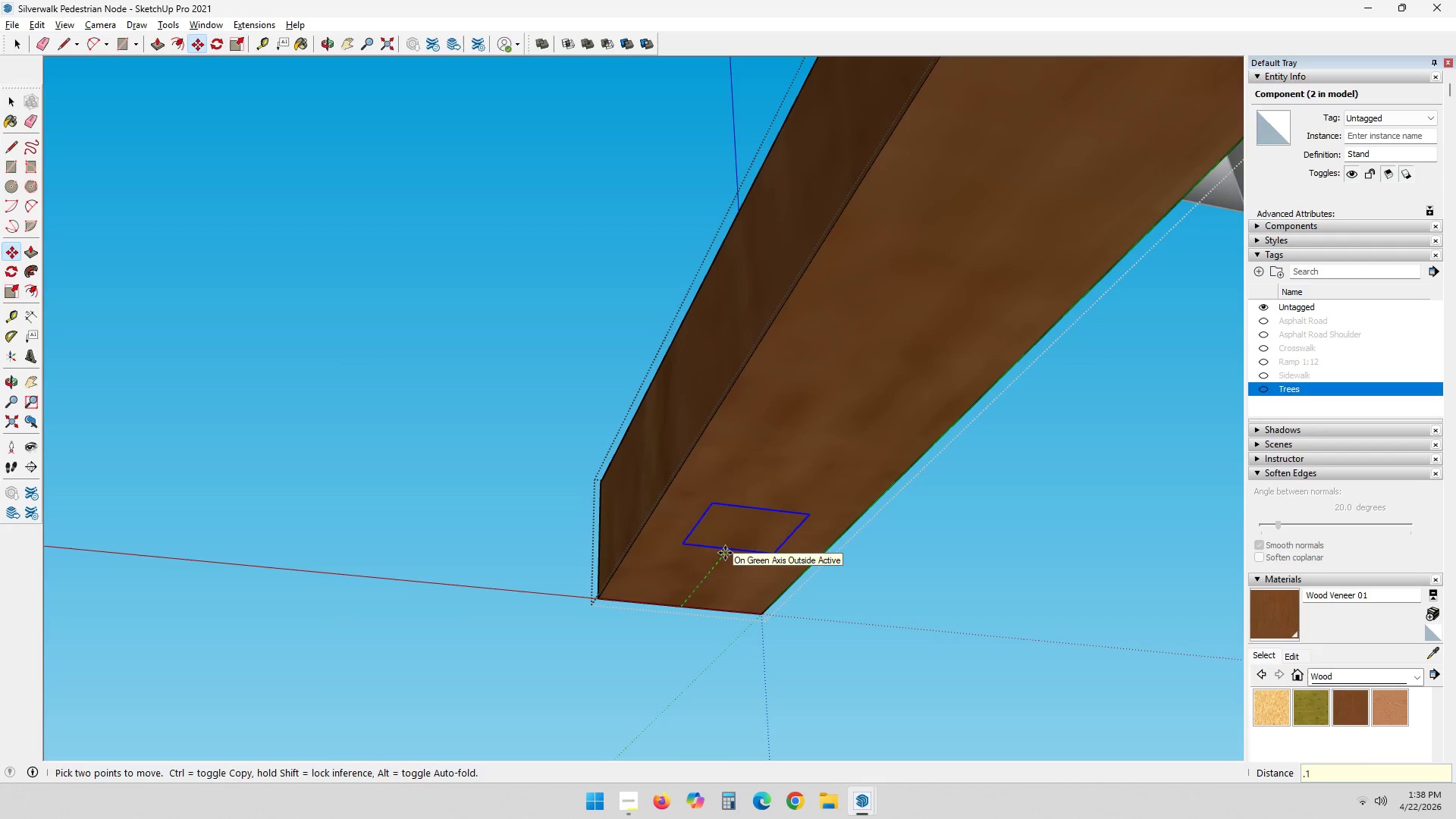 
key(NumpadEnter)
 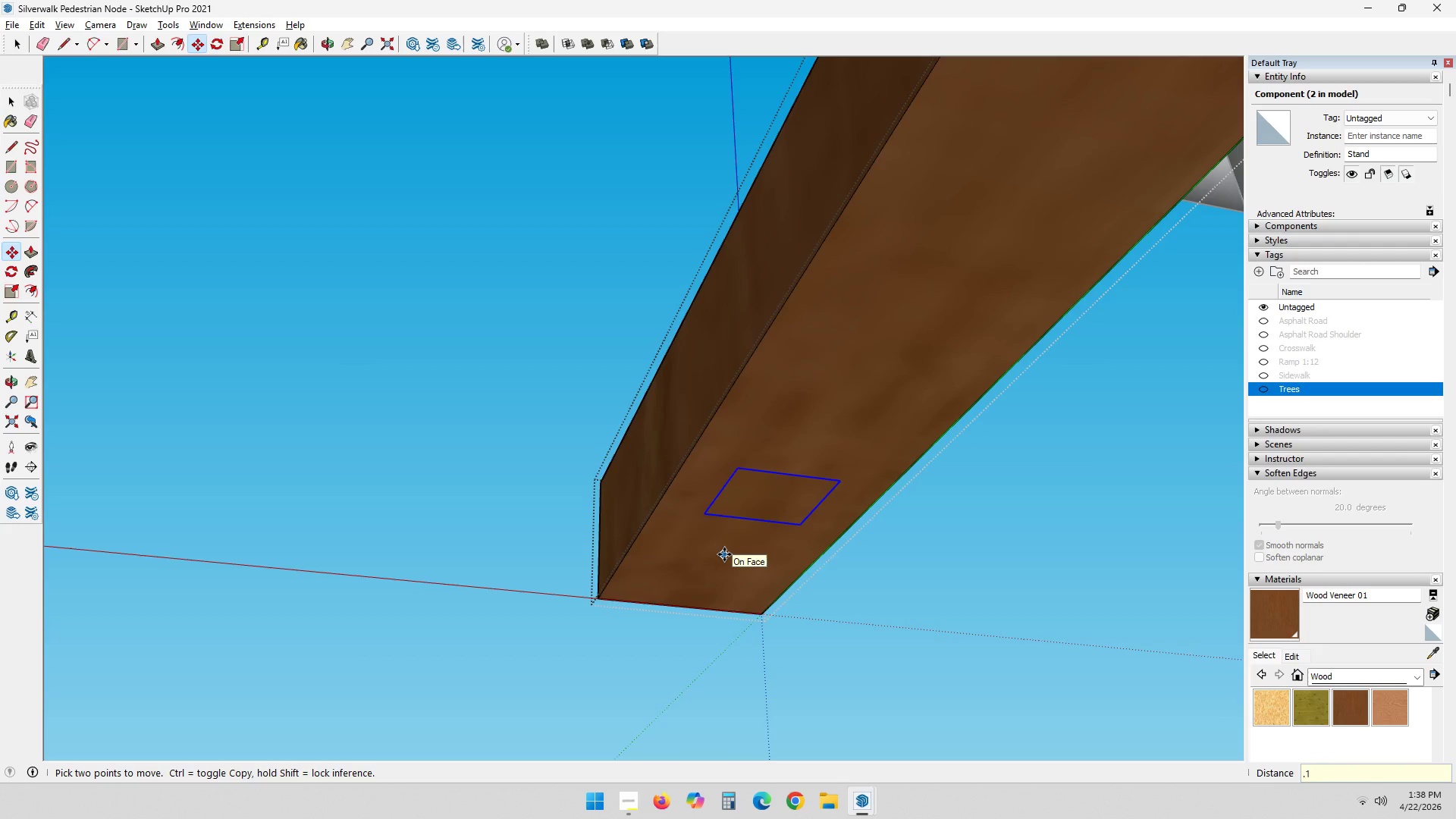 
key(Space)
 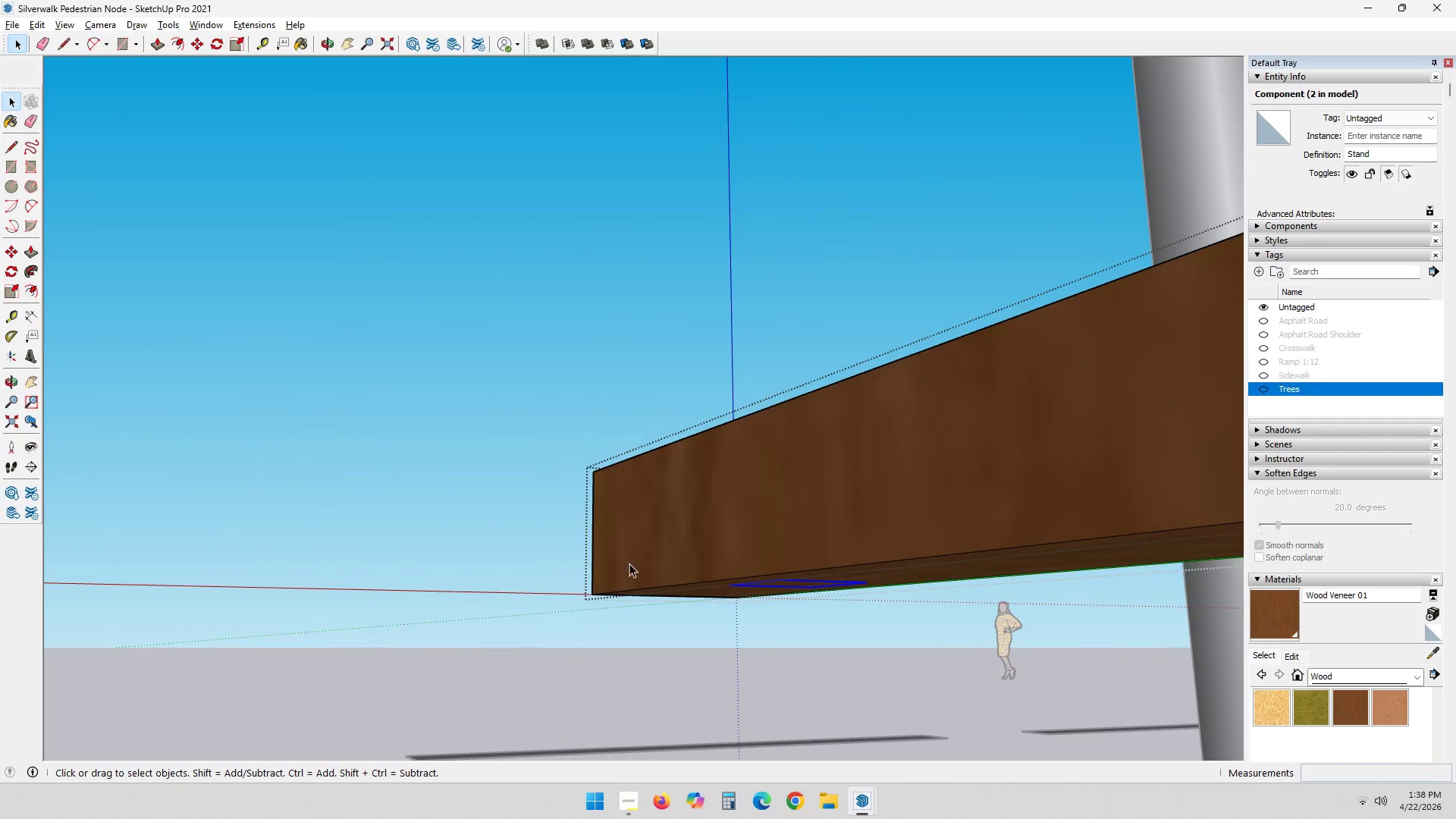 
key(T)
 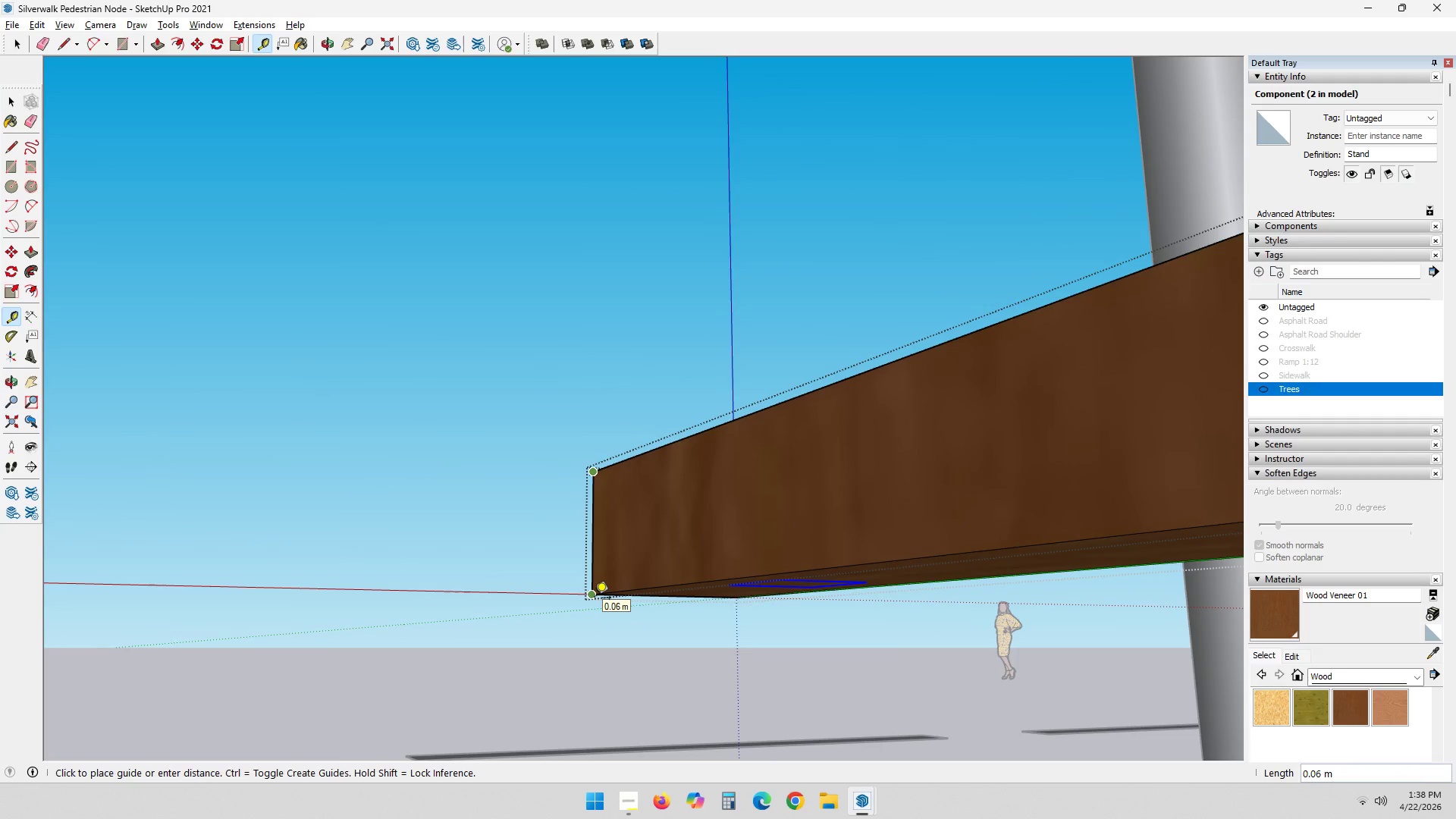 
key(Space)
 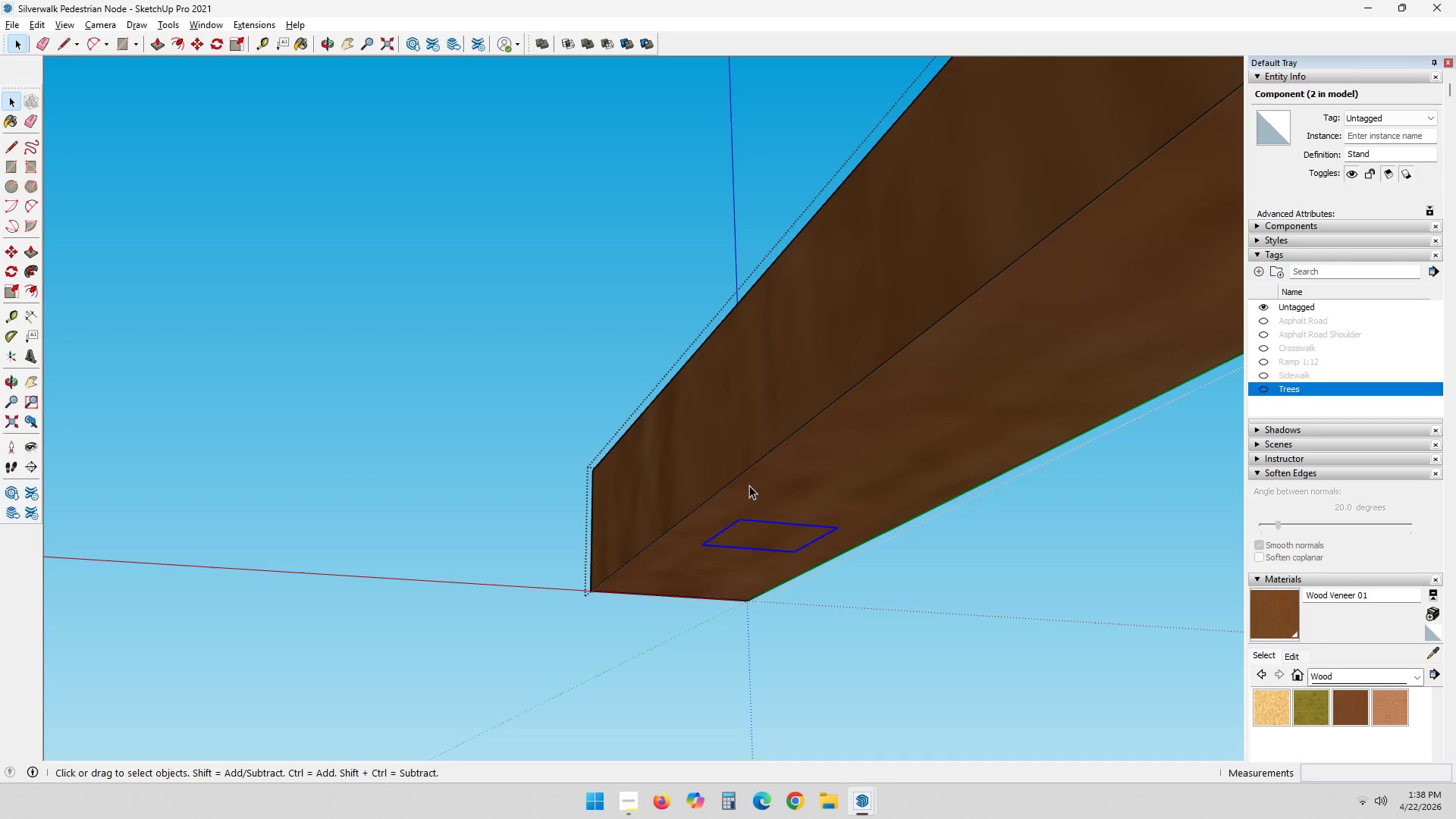 
wait(12.78)
 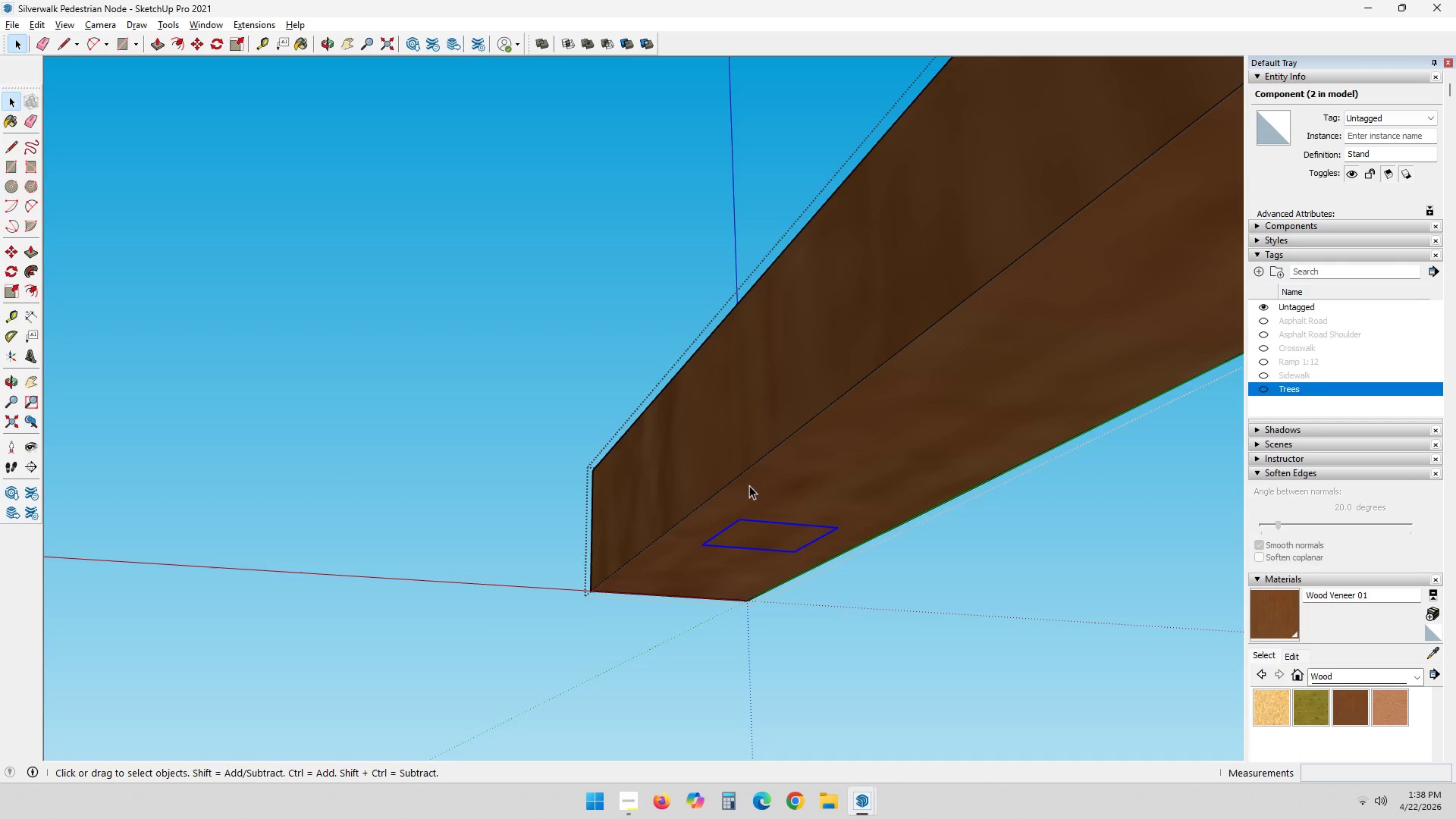 
double_click([774, 539])
 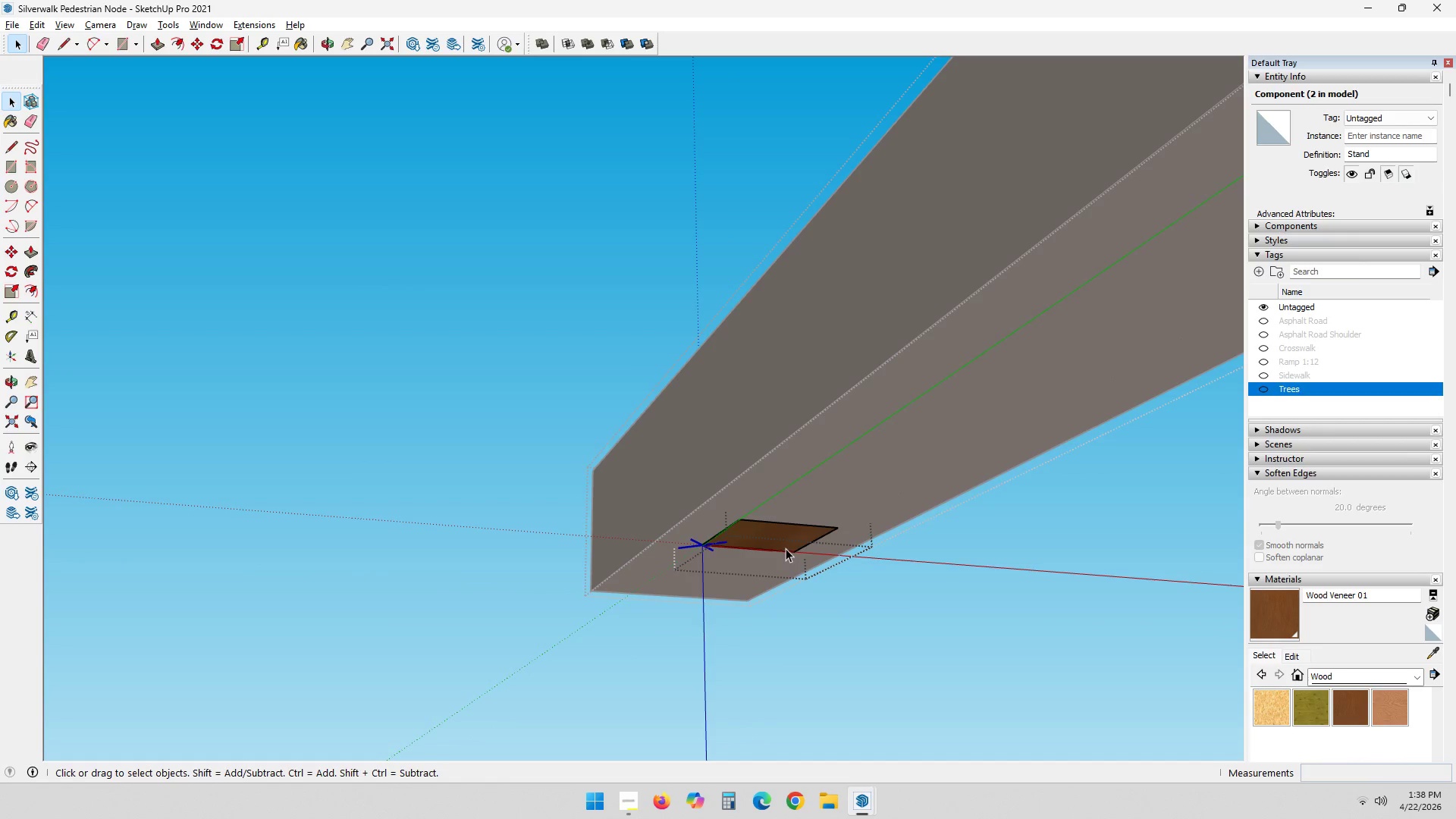 
key(P)
 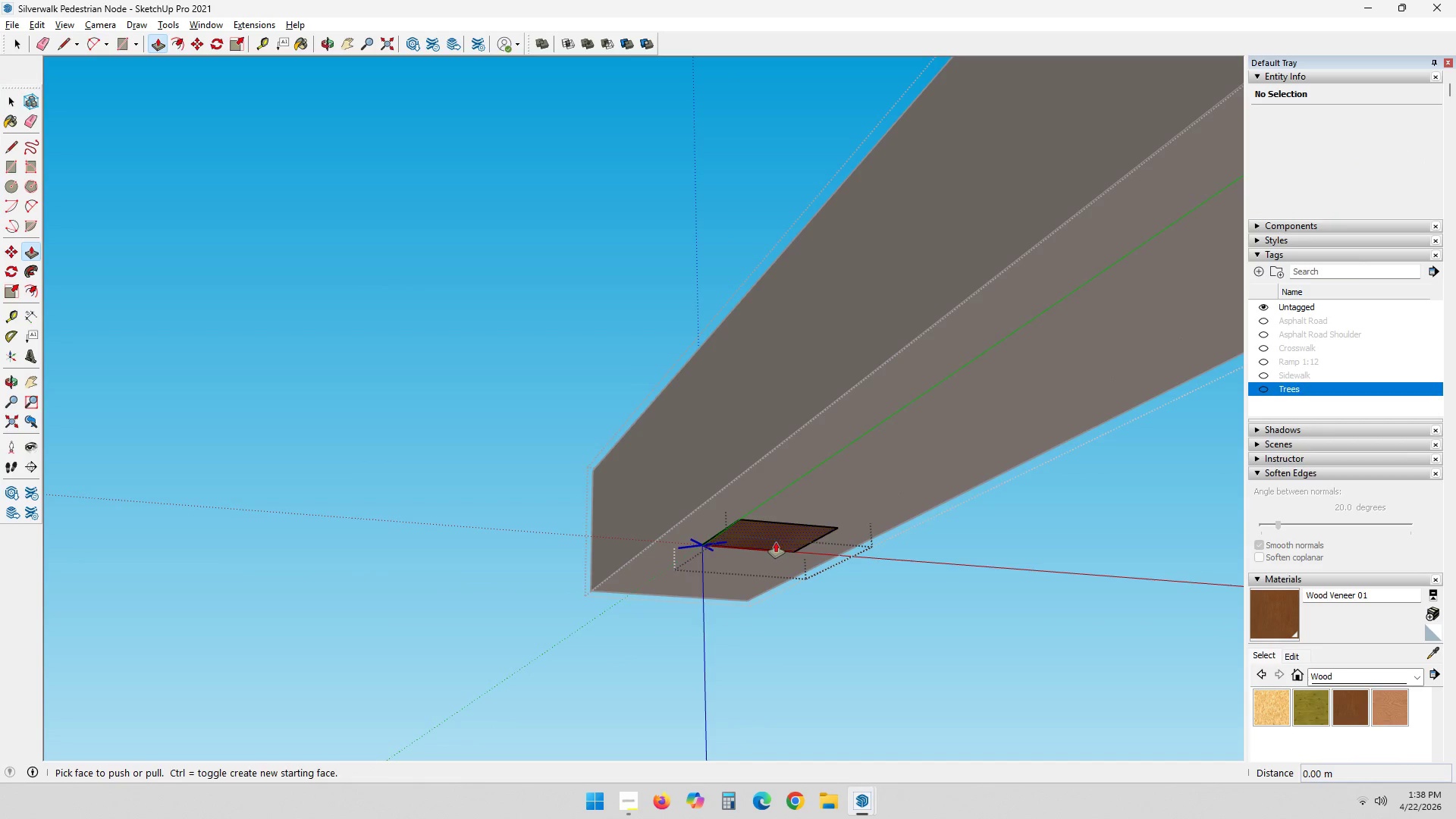 
left_click([776, 541])
 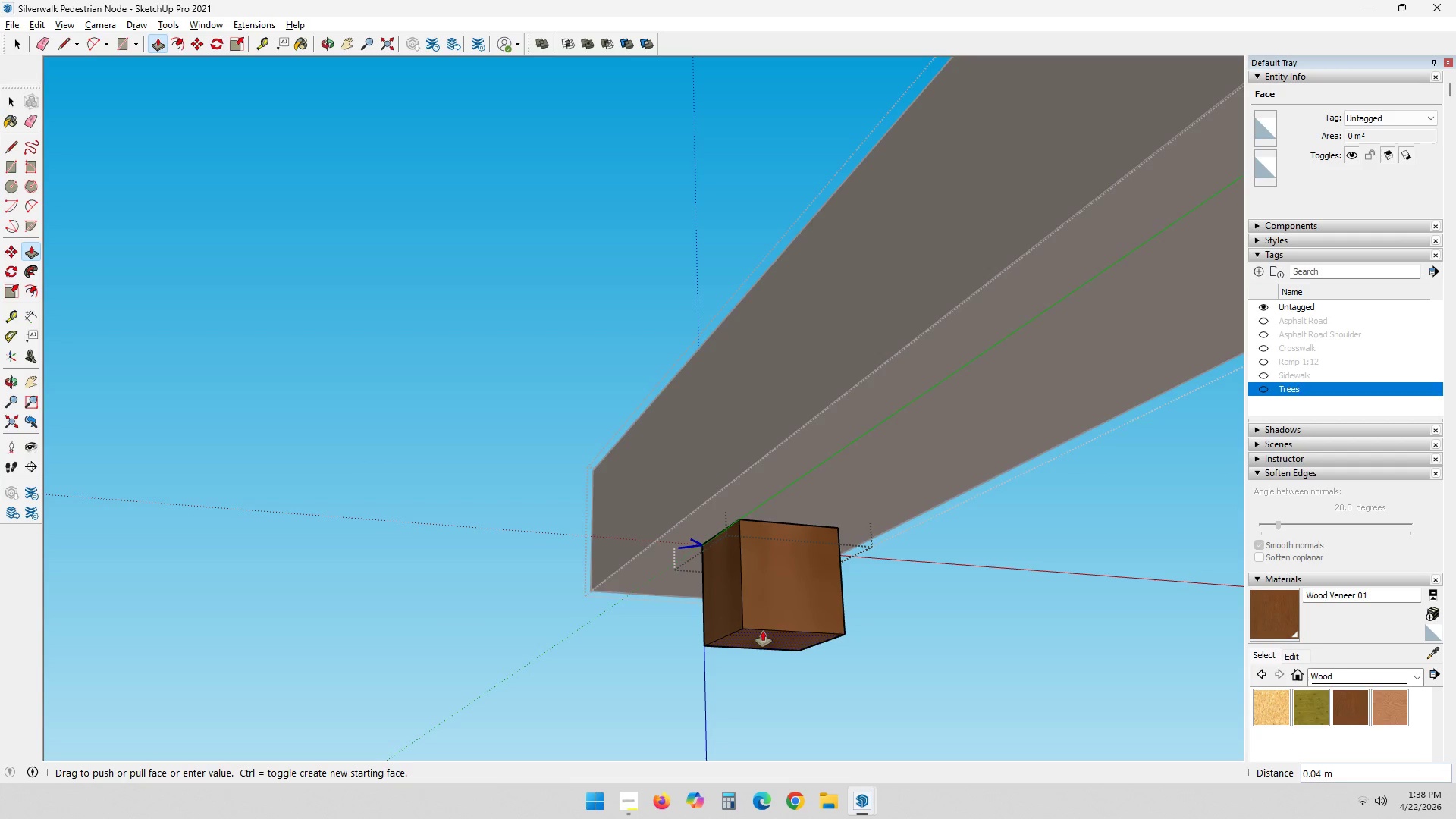 
key(NumpadDecimal)
 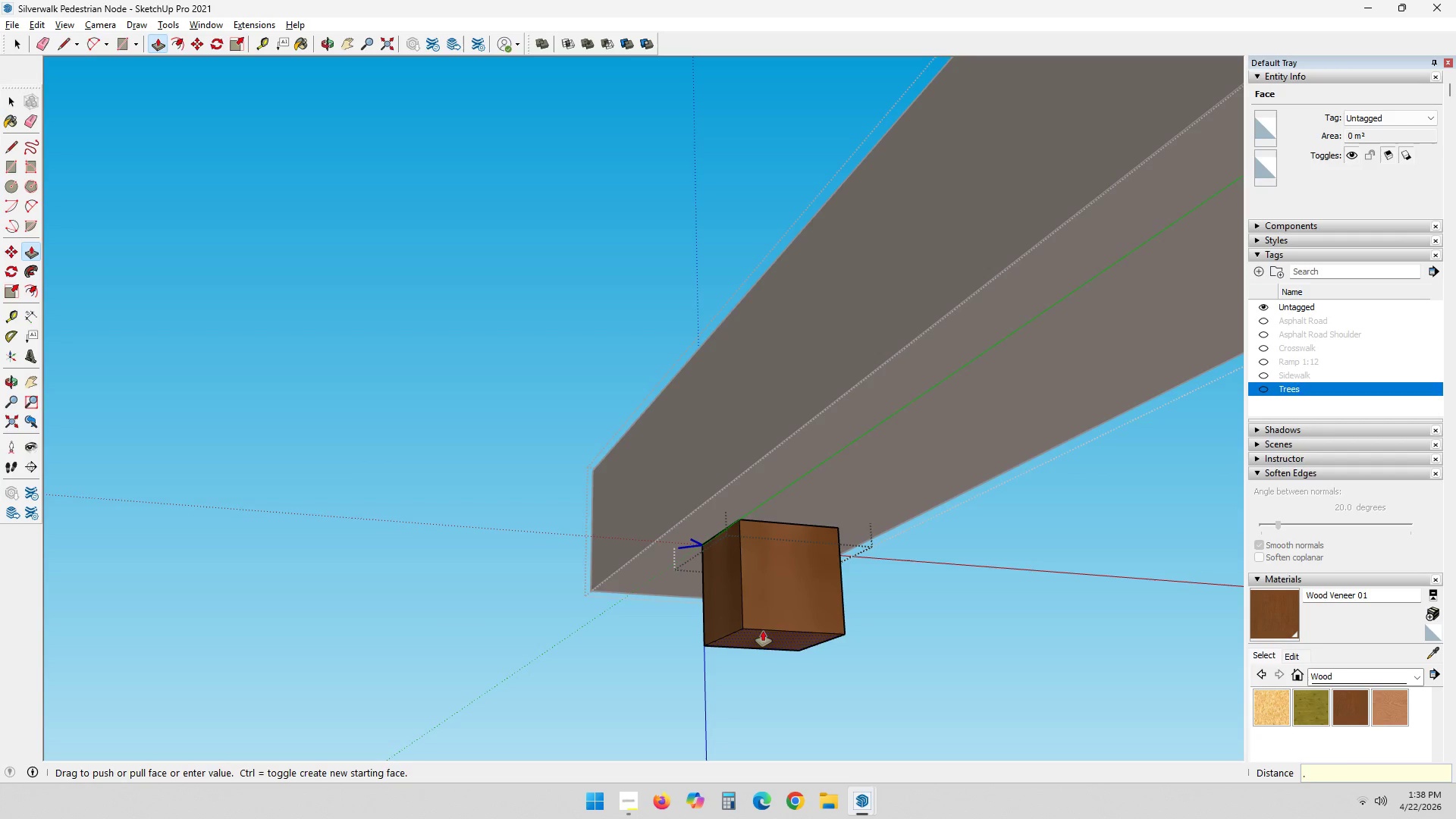 
key(Numpad6)
 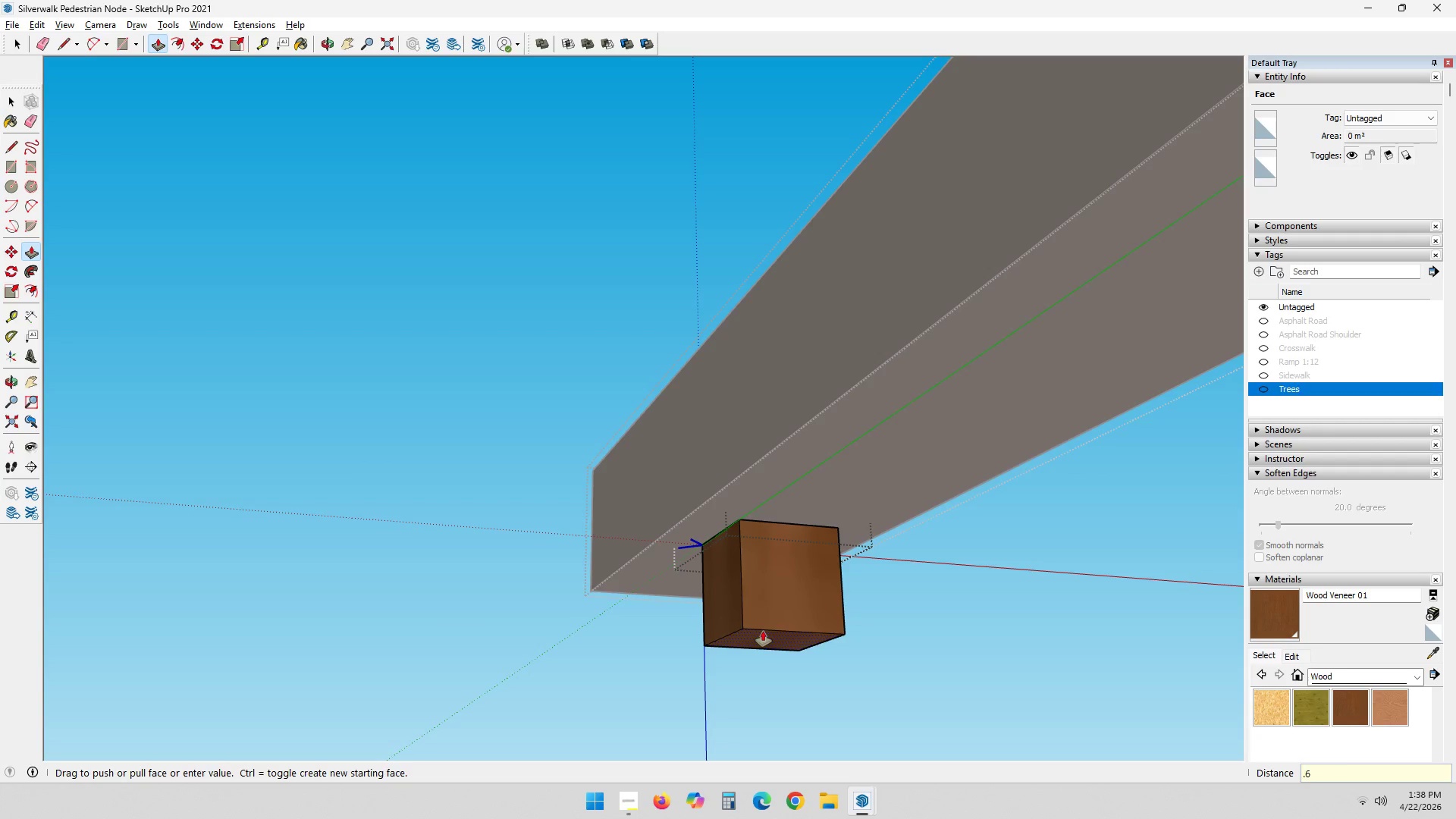 
key(Numpad9)
 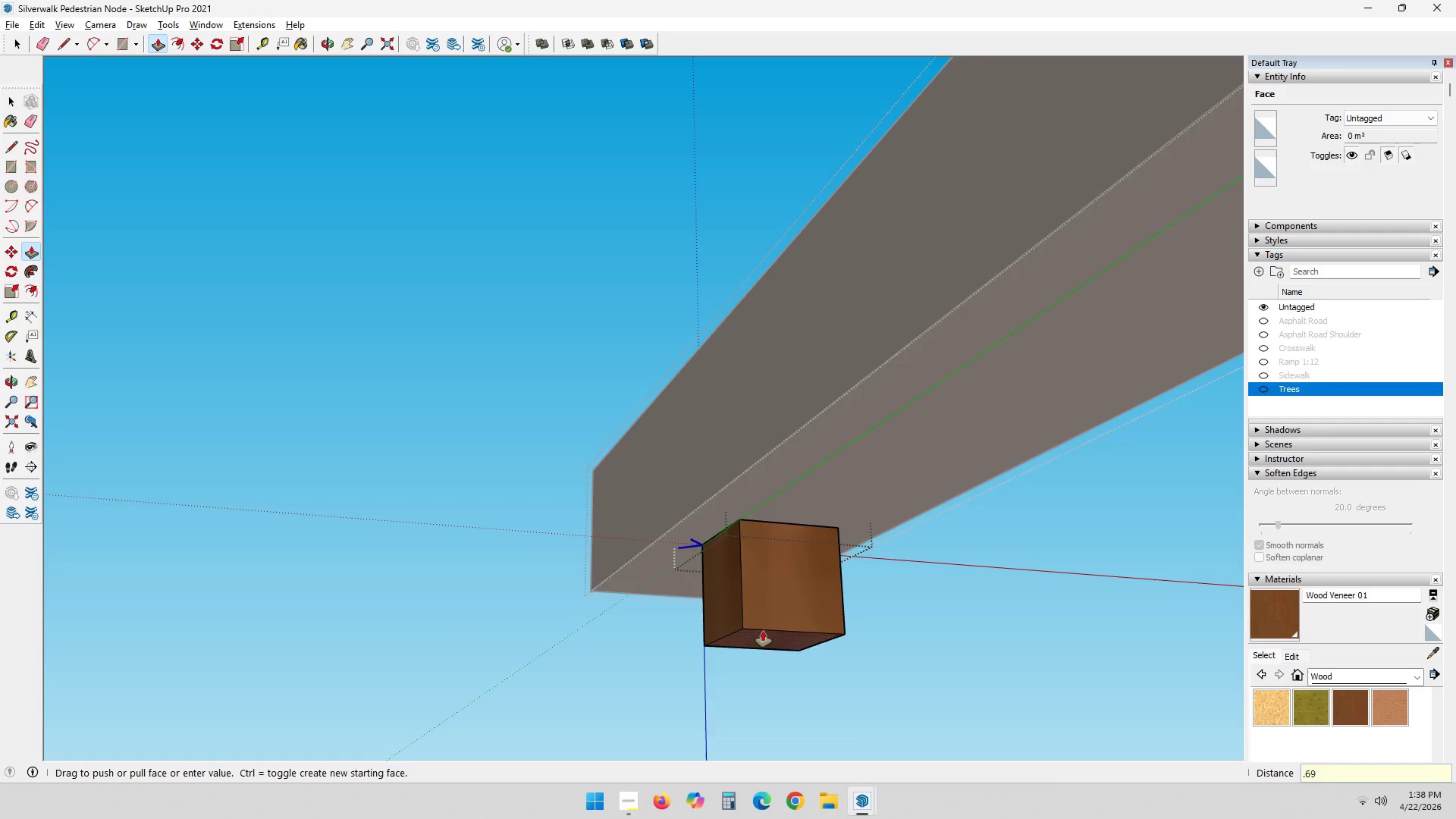 
key(NumpadEnter)
 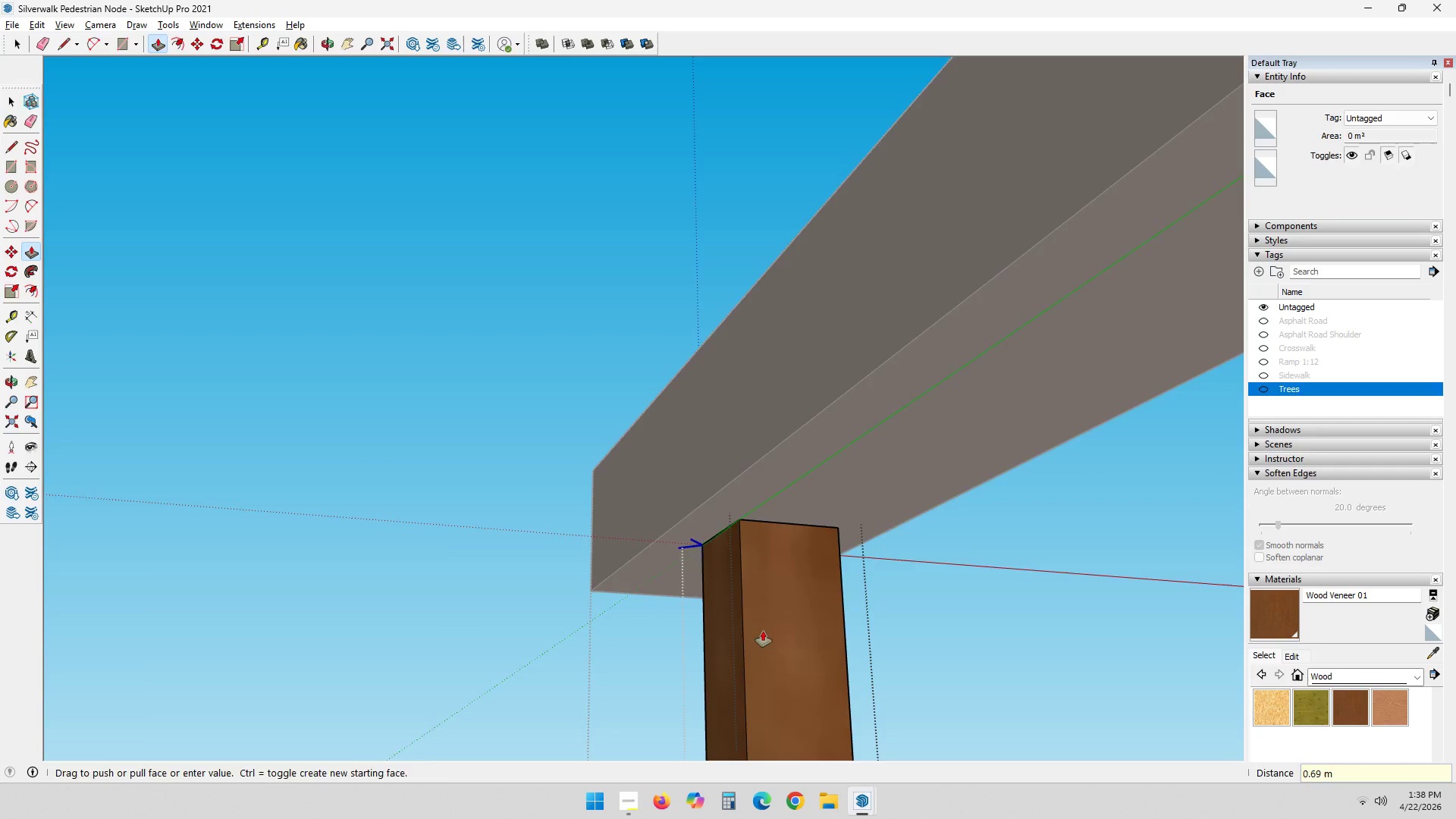 
key(Space)
 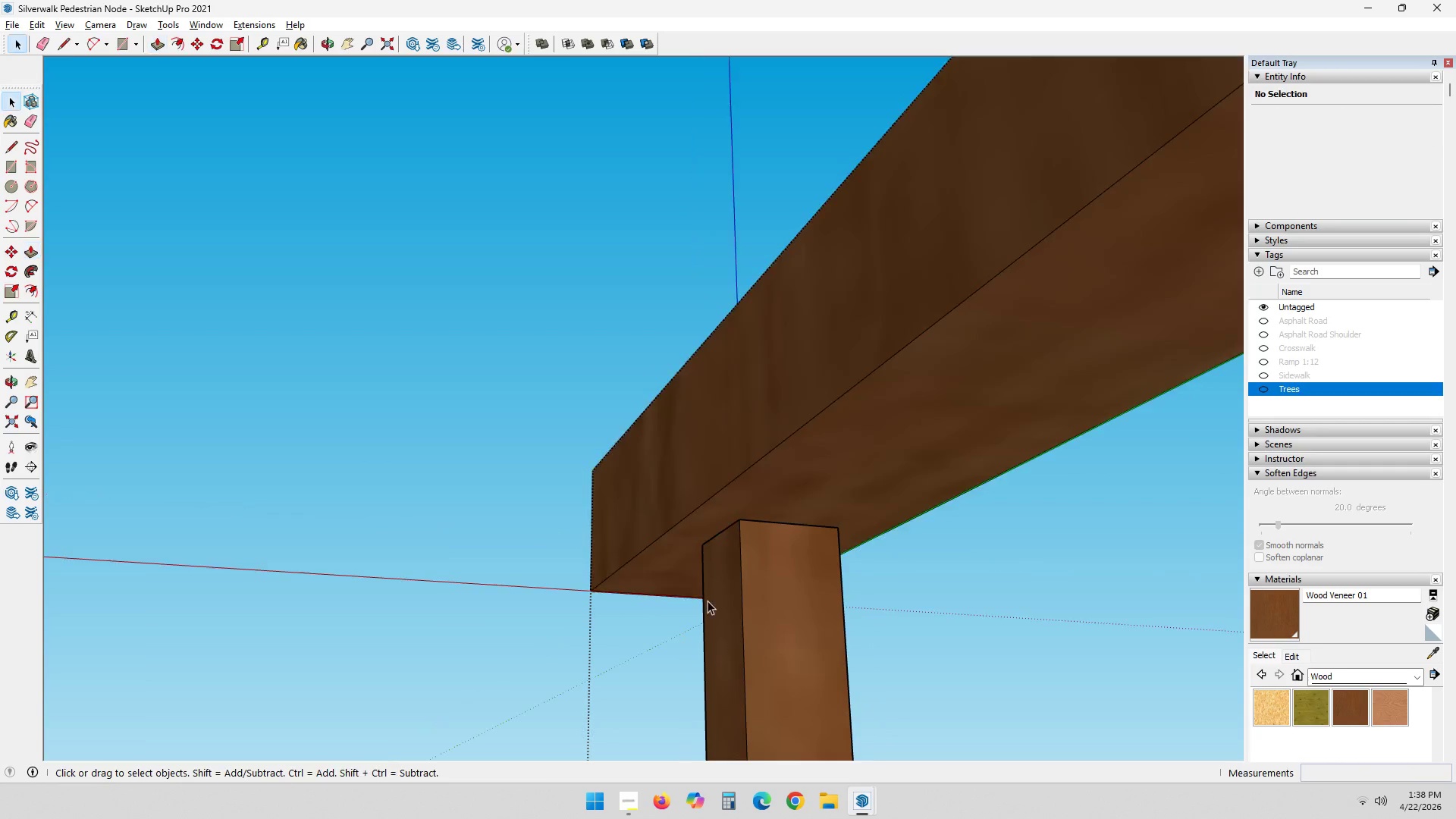 
key(Escape)
 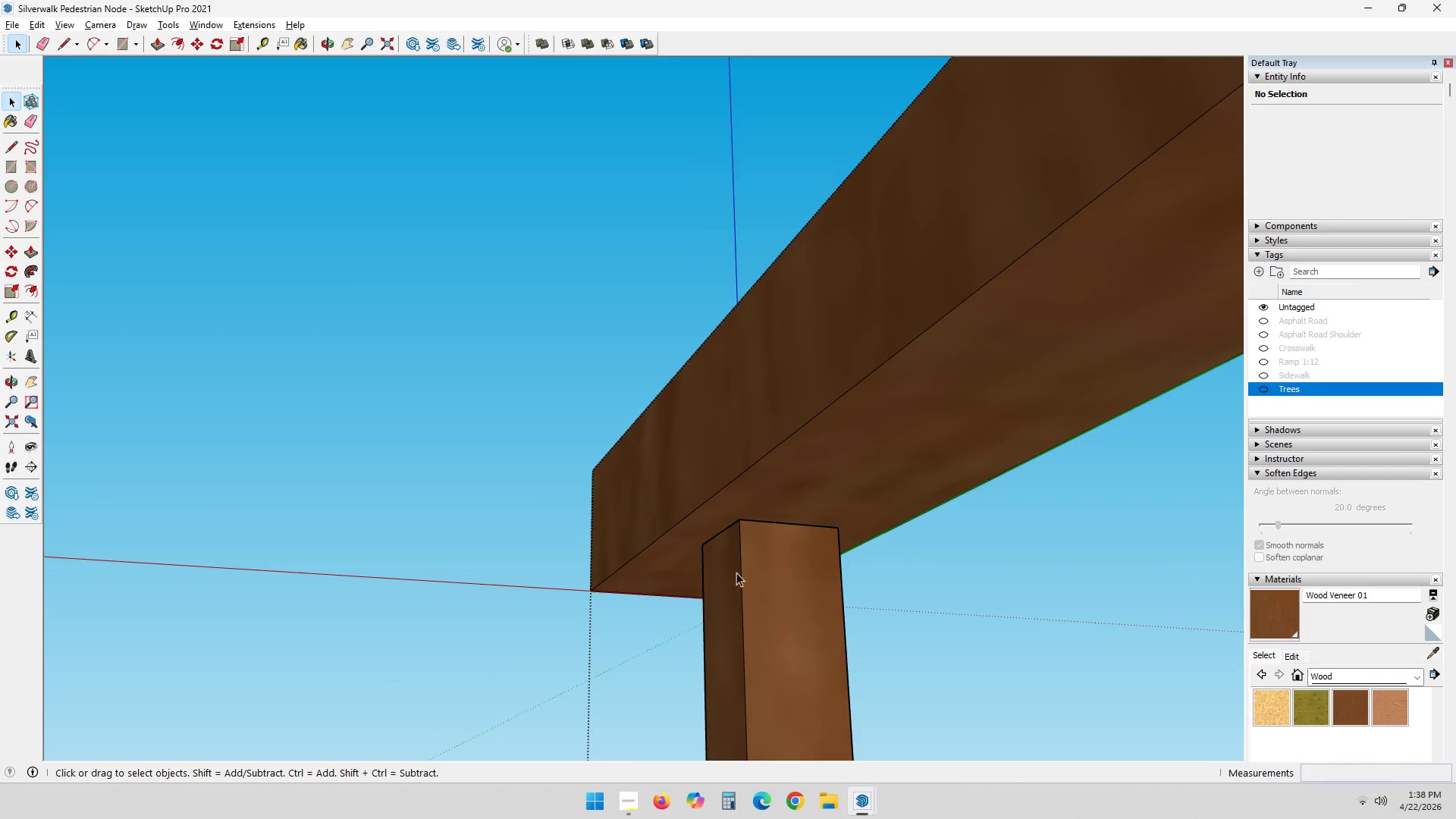 
hold_key(key=ShiftLeft, duration=0.55)
 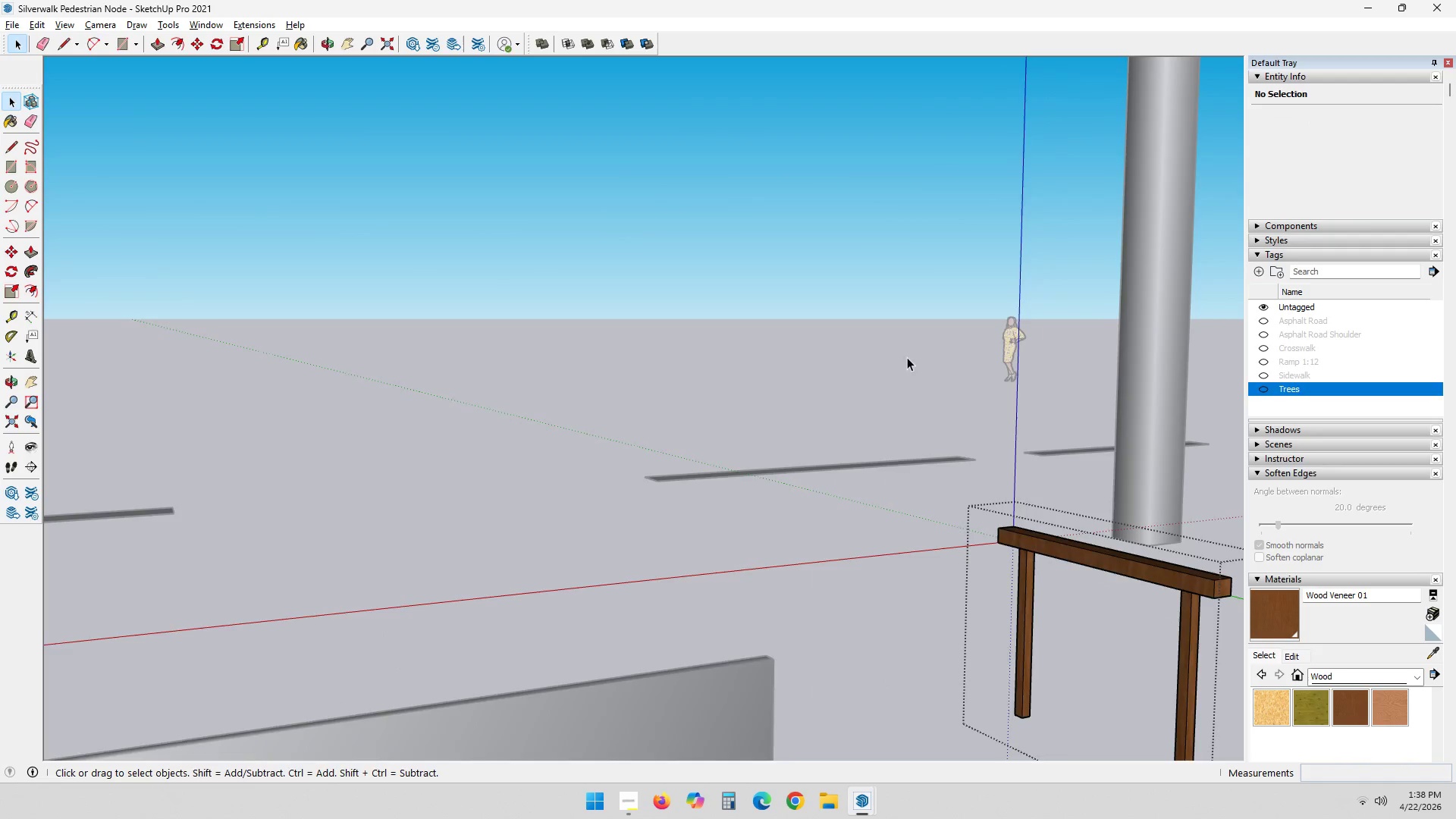 
scroll: coordinate [843, 598], scroll_direction: down, amount: 32.0
 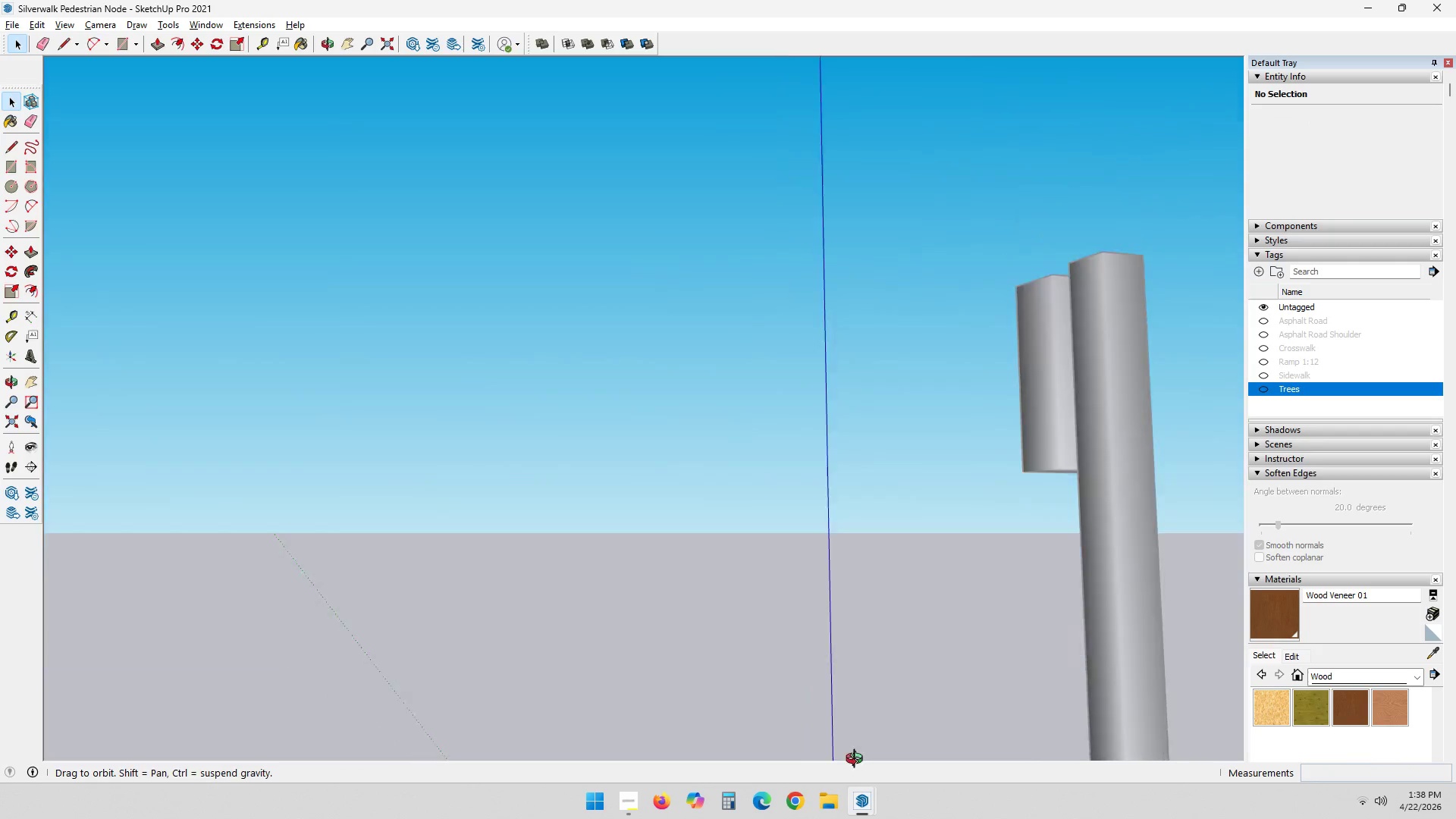 
hold_key(key=ShiftLeft, duration=0.39)
 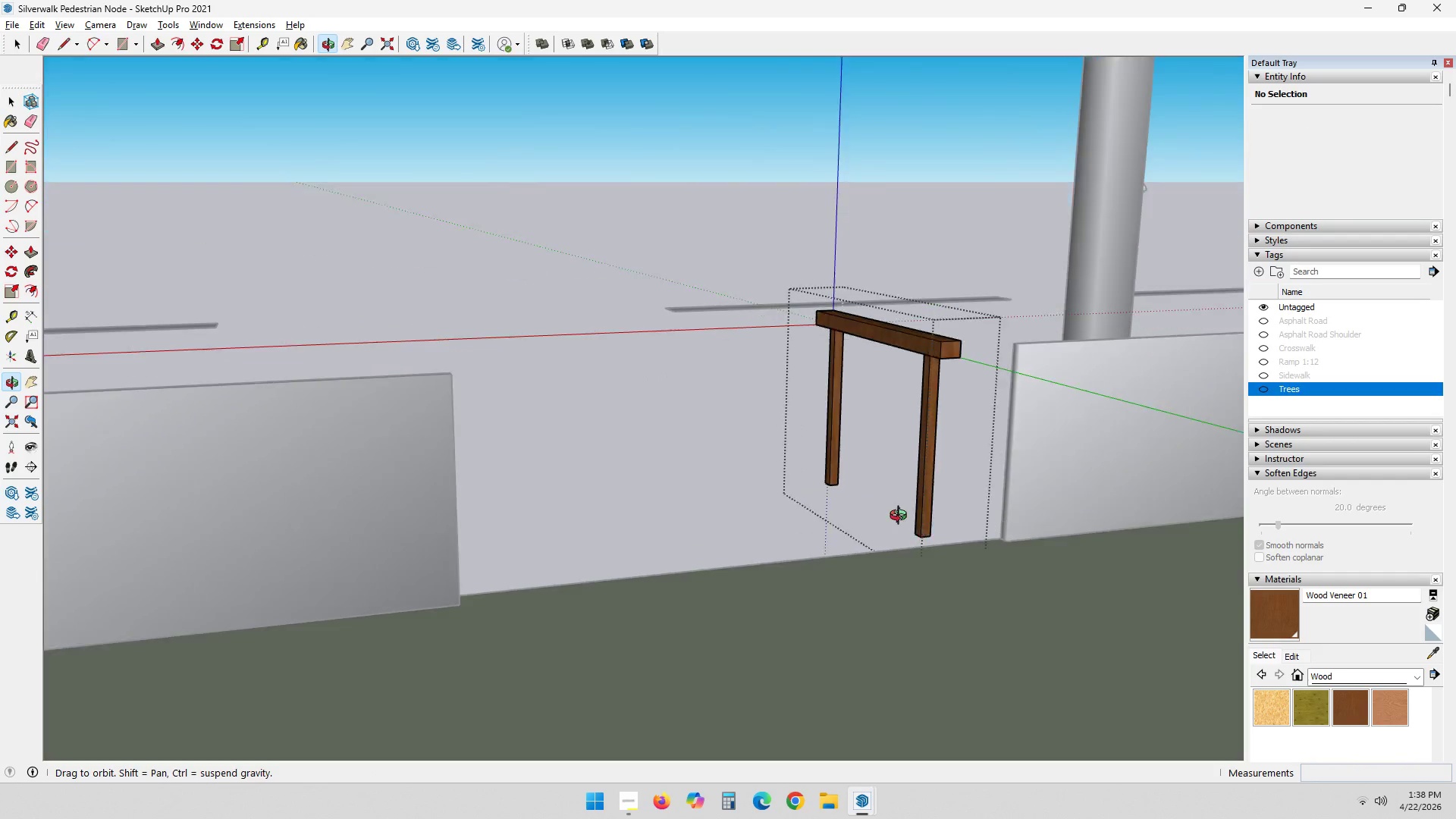 
scroll: coordinate [907, 367], scroll_direction: down, amount: 4.0
 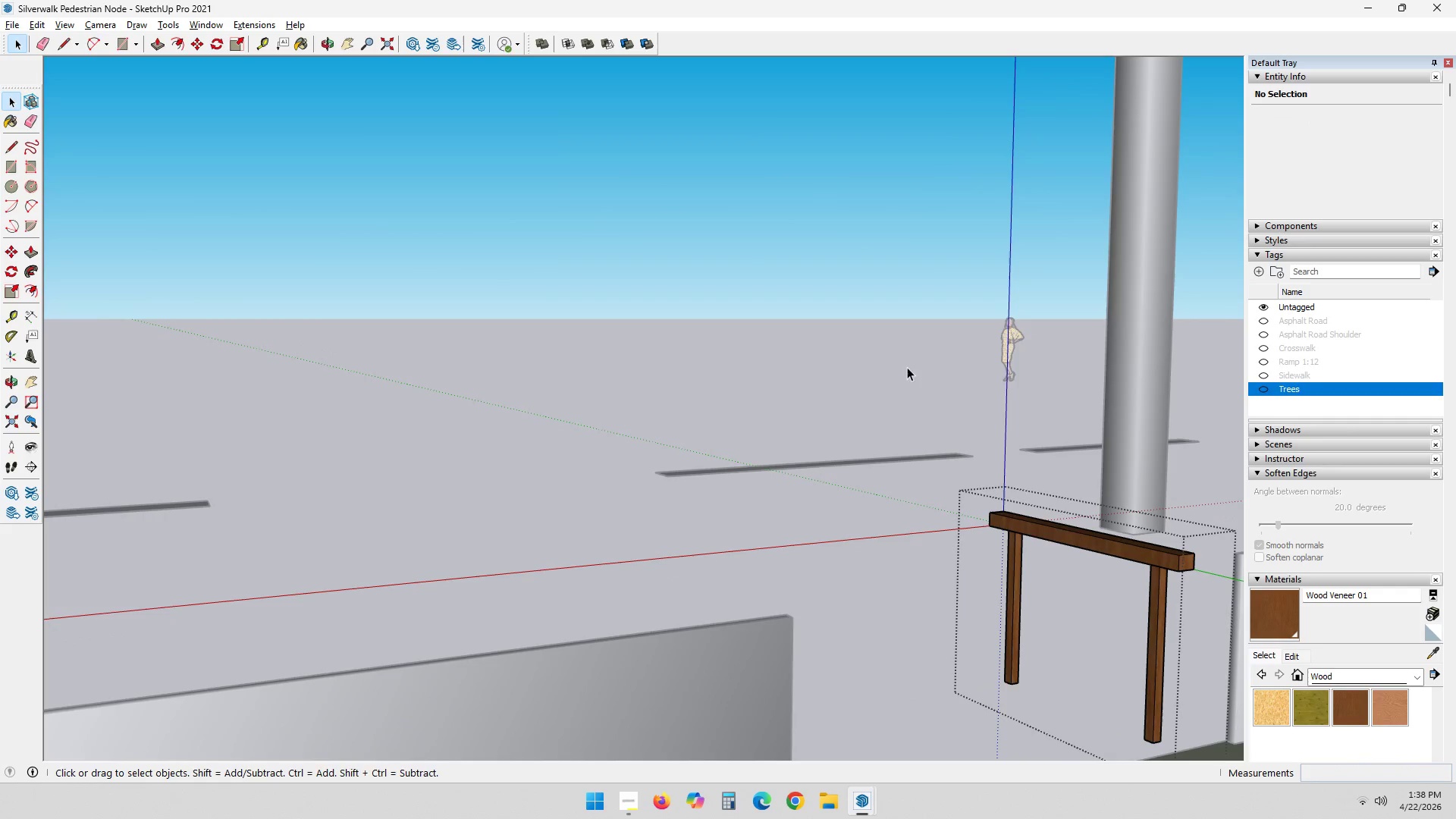 
scroll: coordinate [893, 529], scroll_direction: up, amount: 11.0
 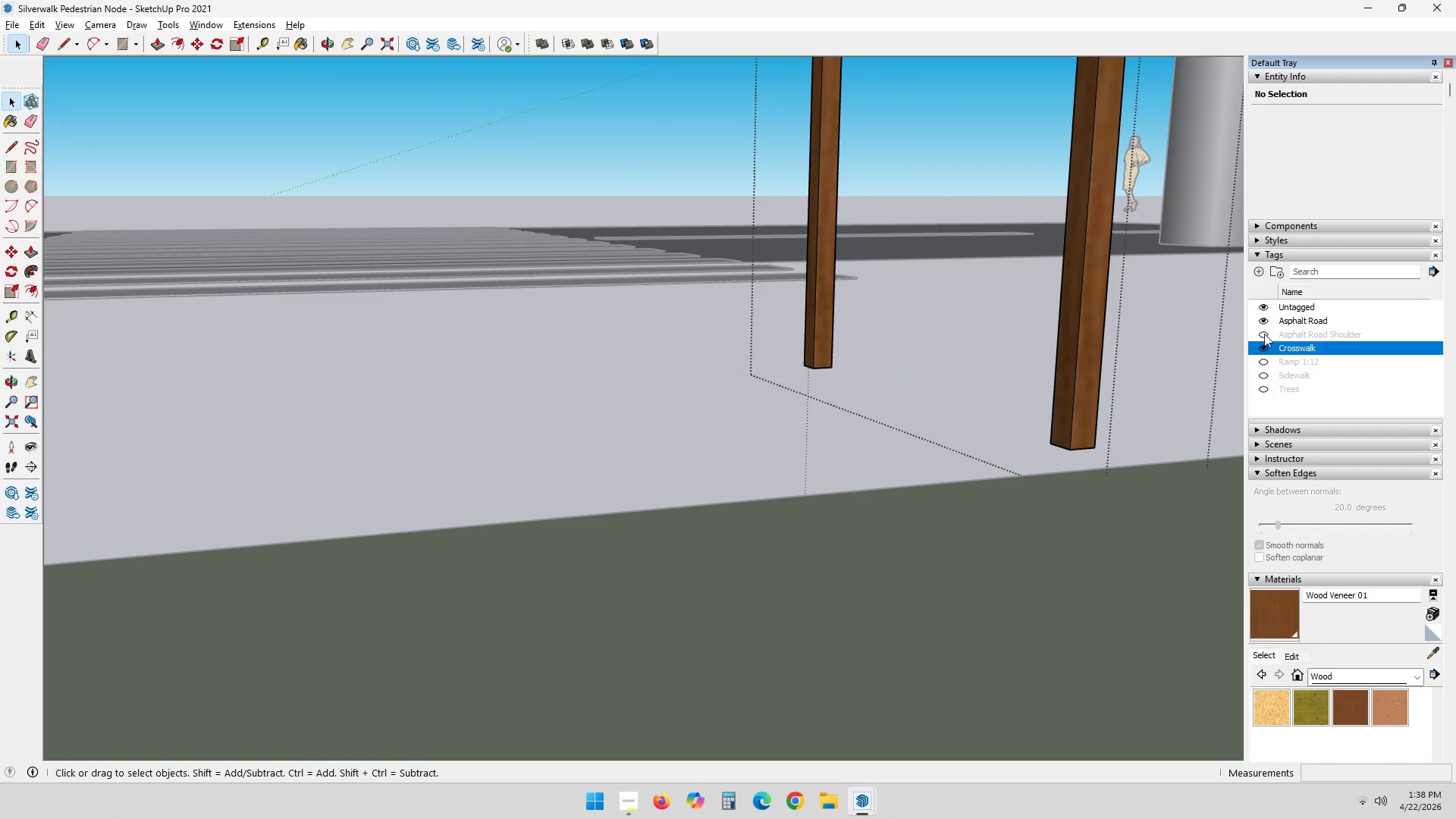 
double_click([1262, 375])
 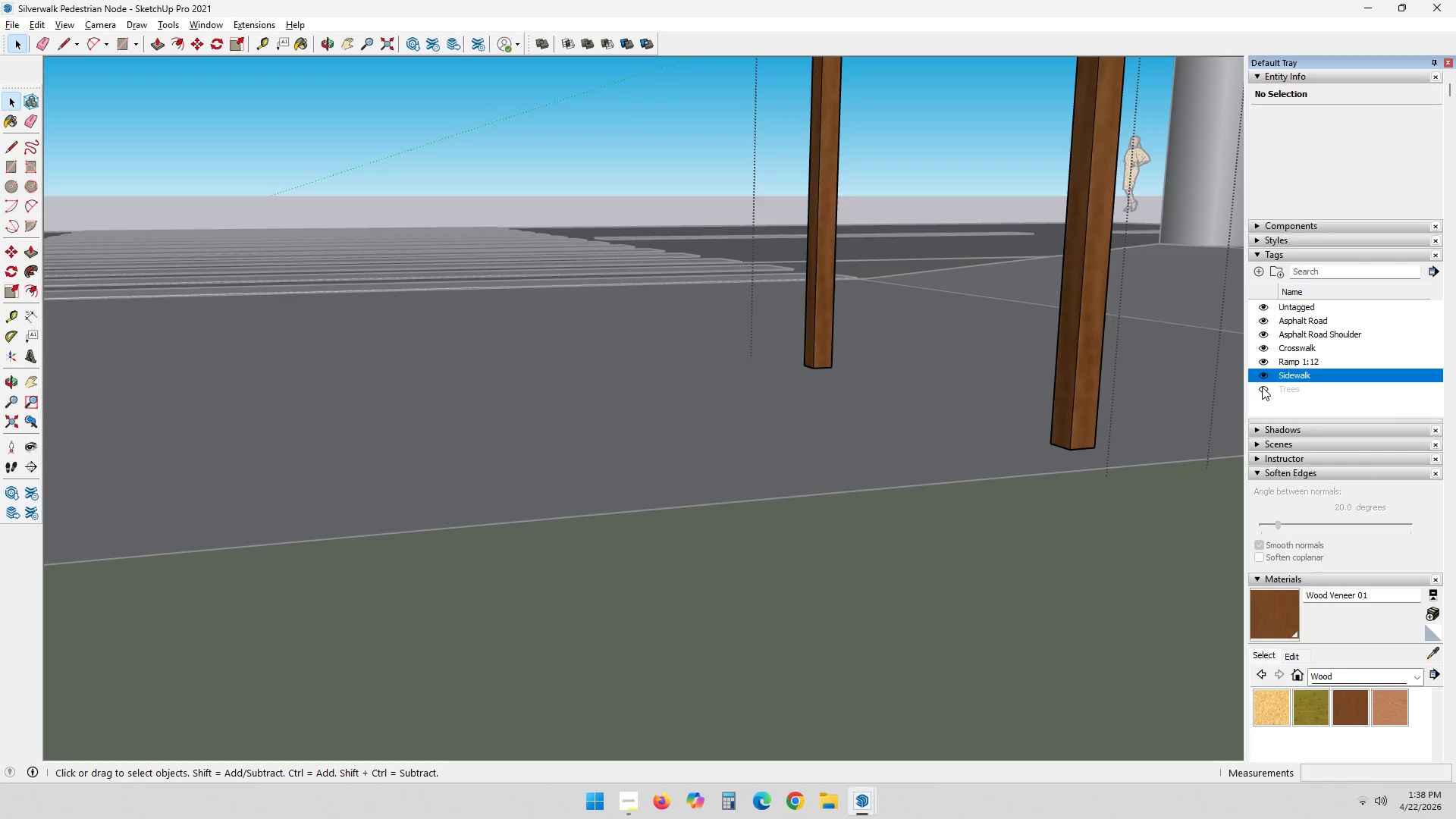 
triple_click([1262, 389])
 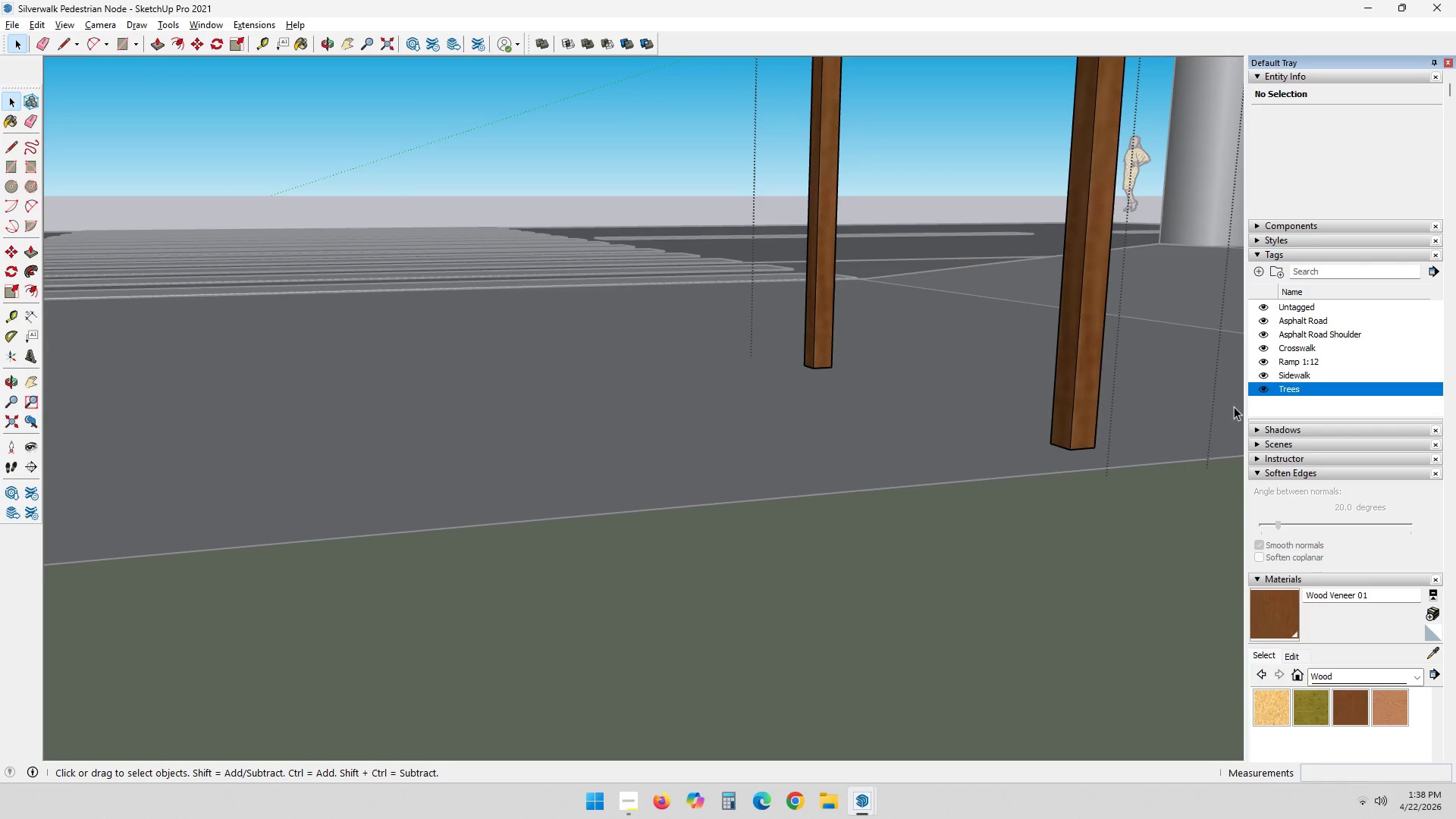 
scroll: coordinate [1141, 457], scroll_direction: up, amount: 3.0
 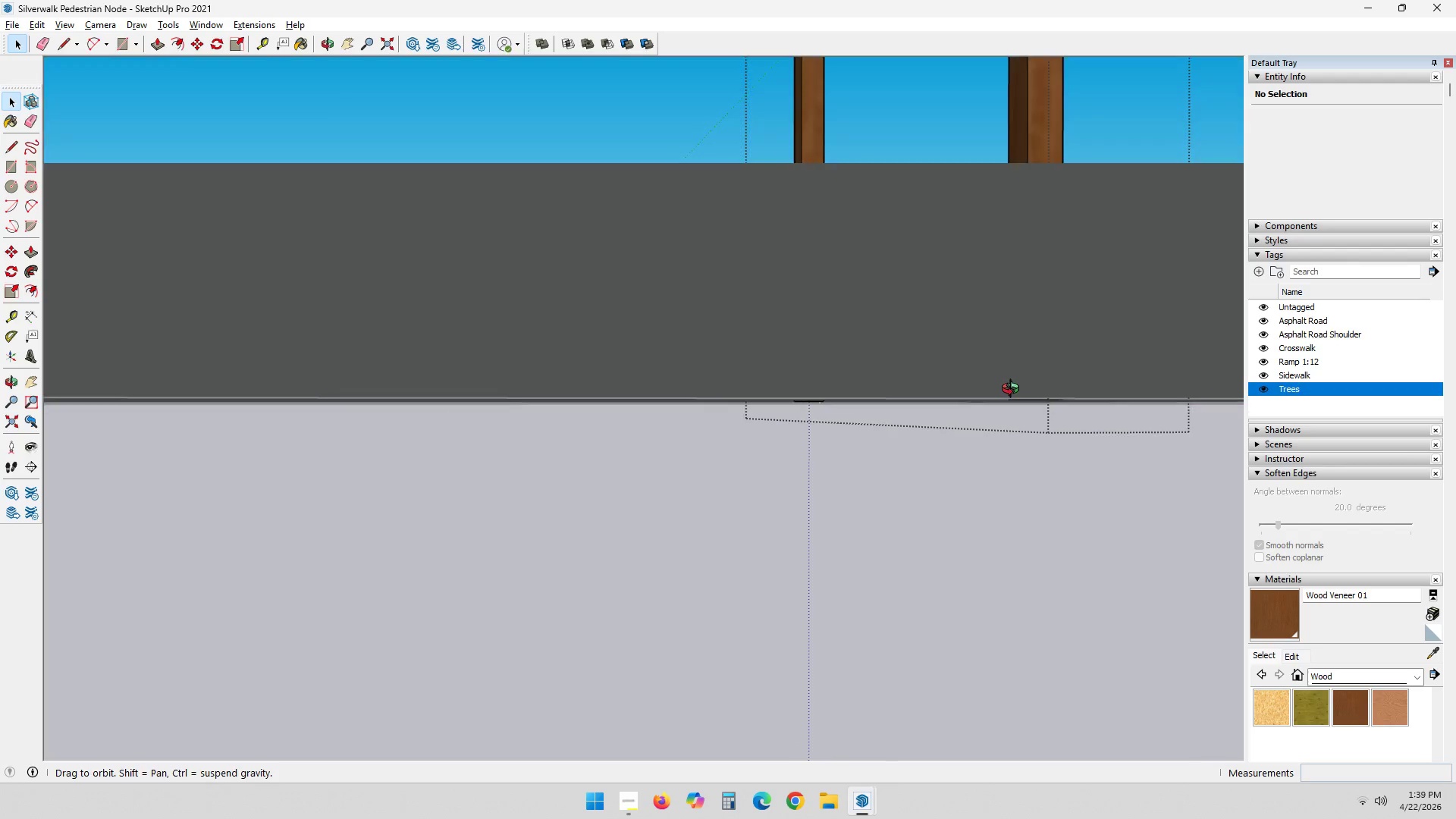 
left_click([1034, 375])
 